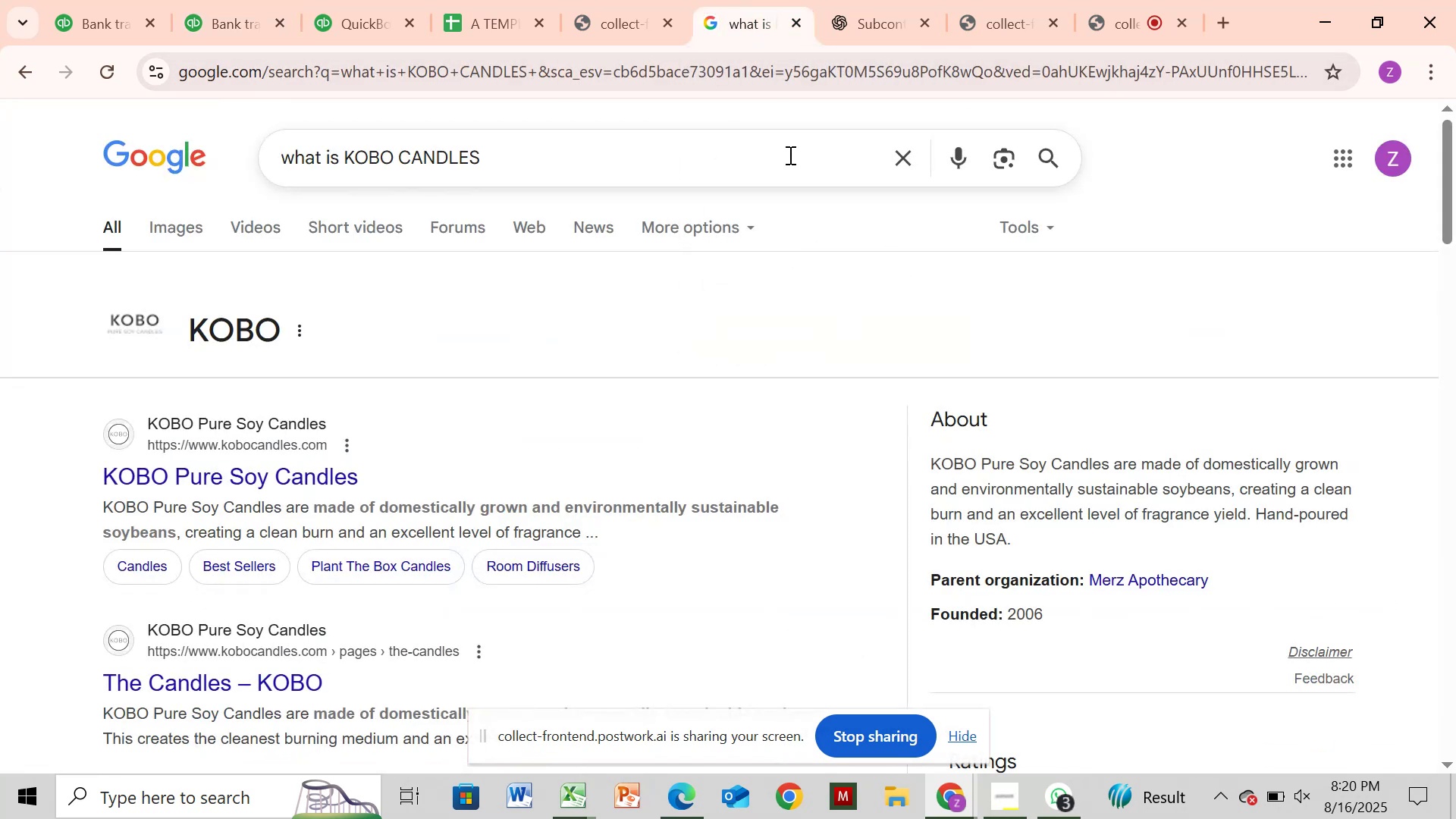 
left_click([789, 155])
 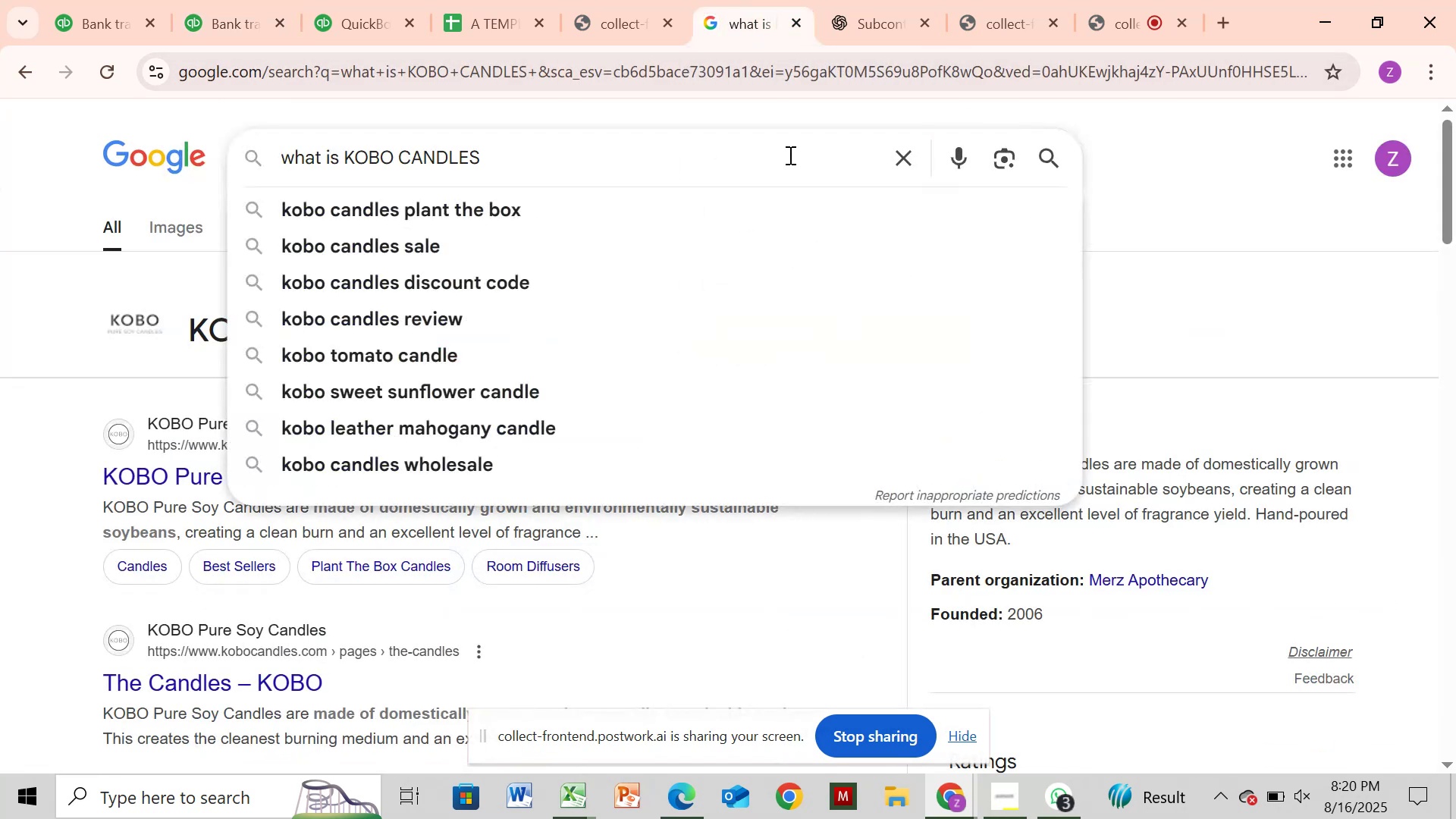 
hold_key(key=Backspace, duration=0.88)
 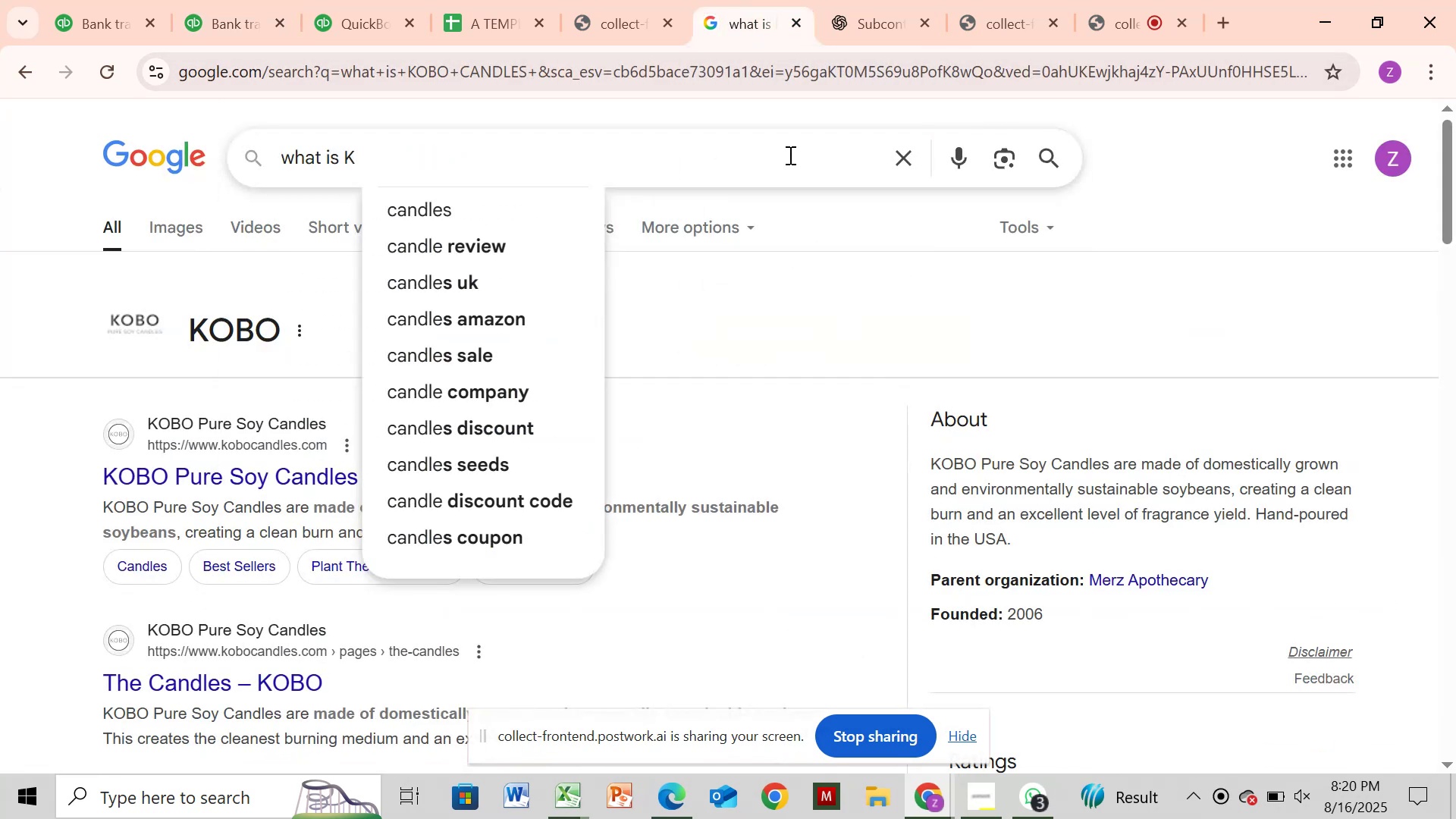 
key(Backspace)
 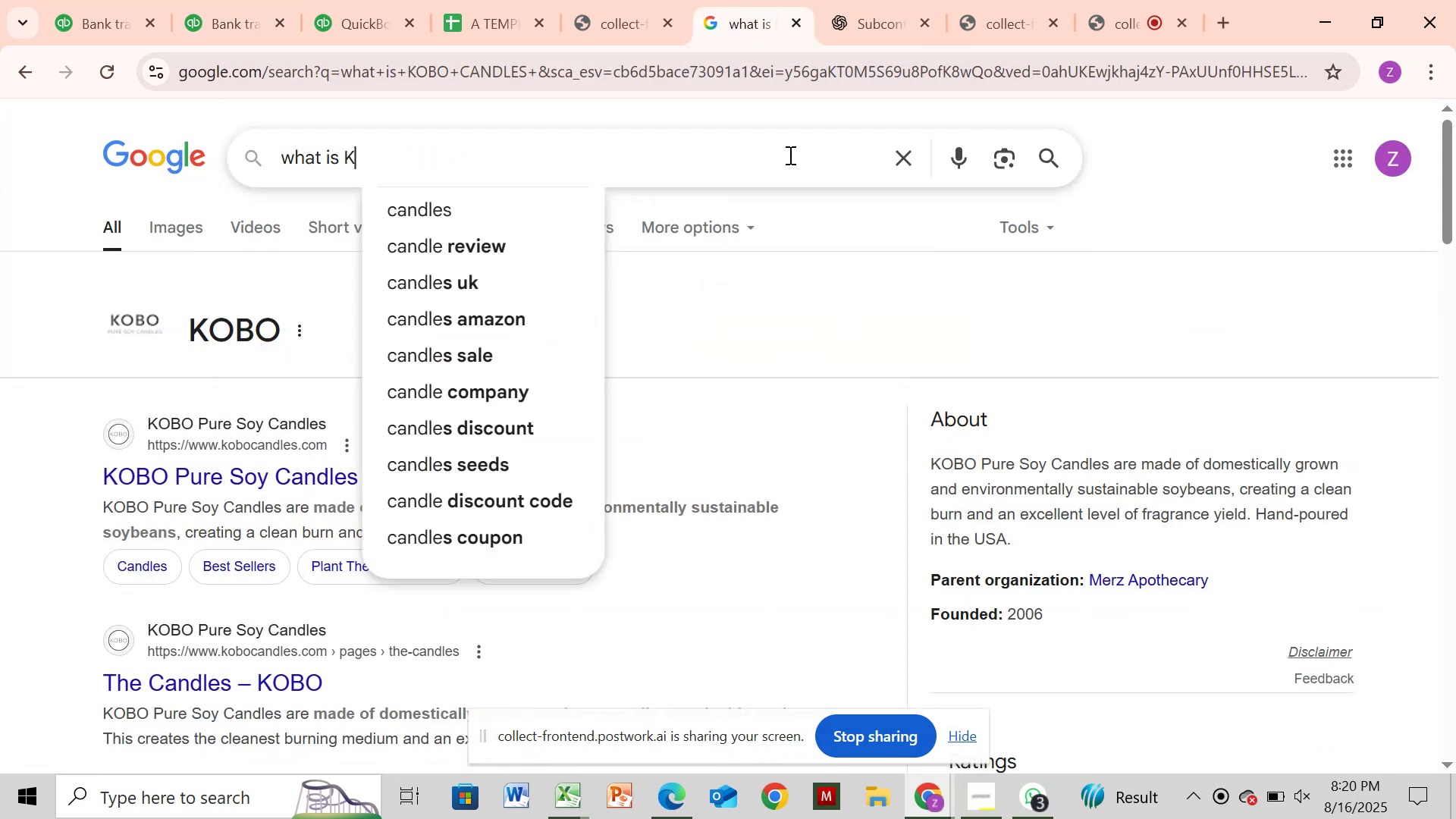 
key(Backspace)
 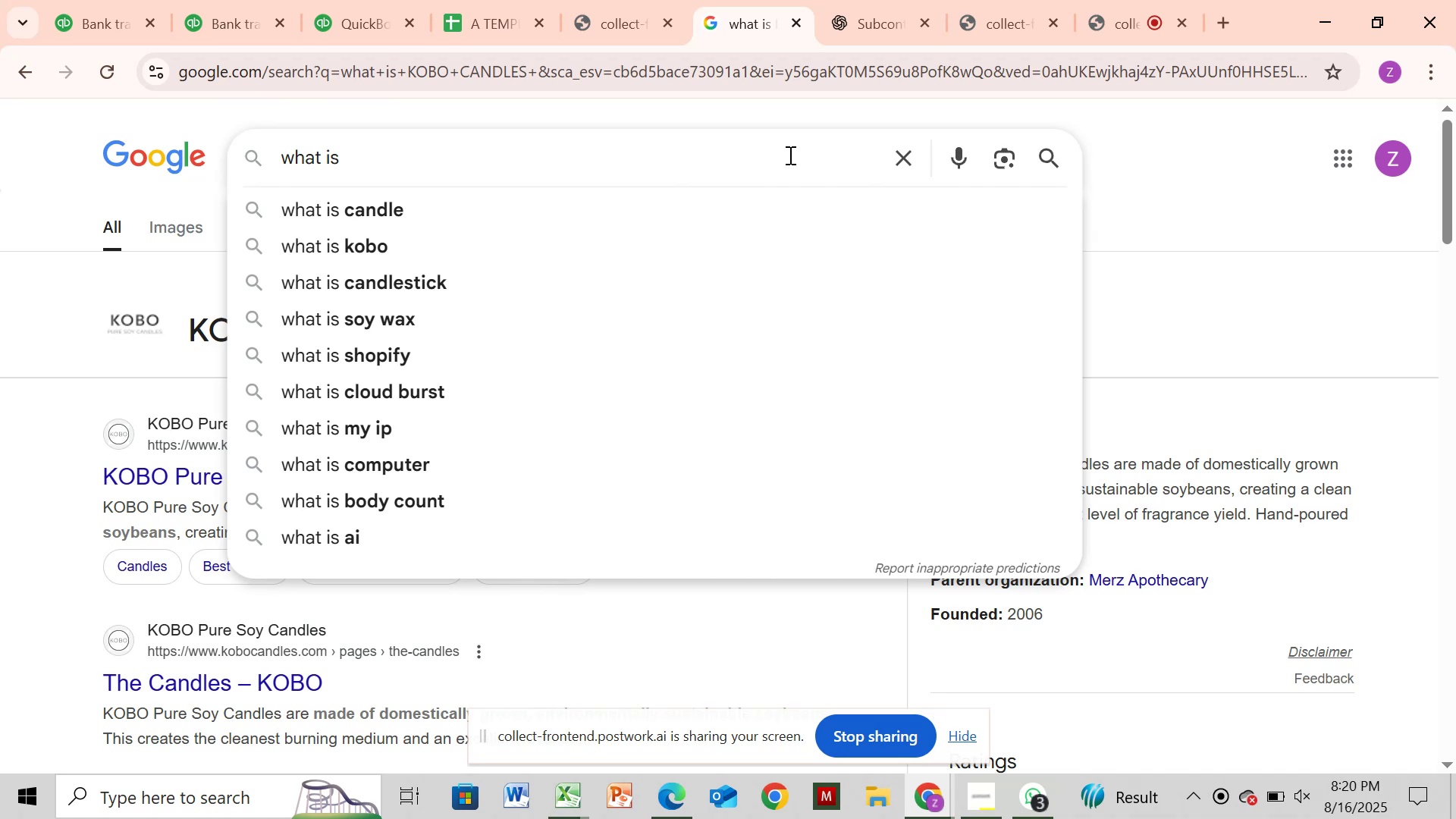 
key(Control+V)
 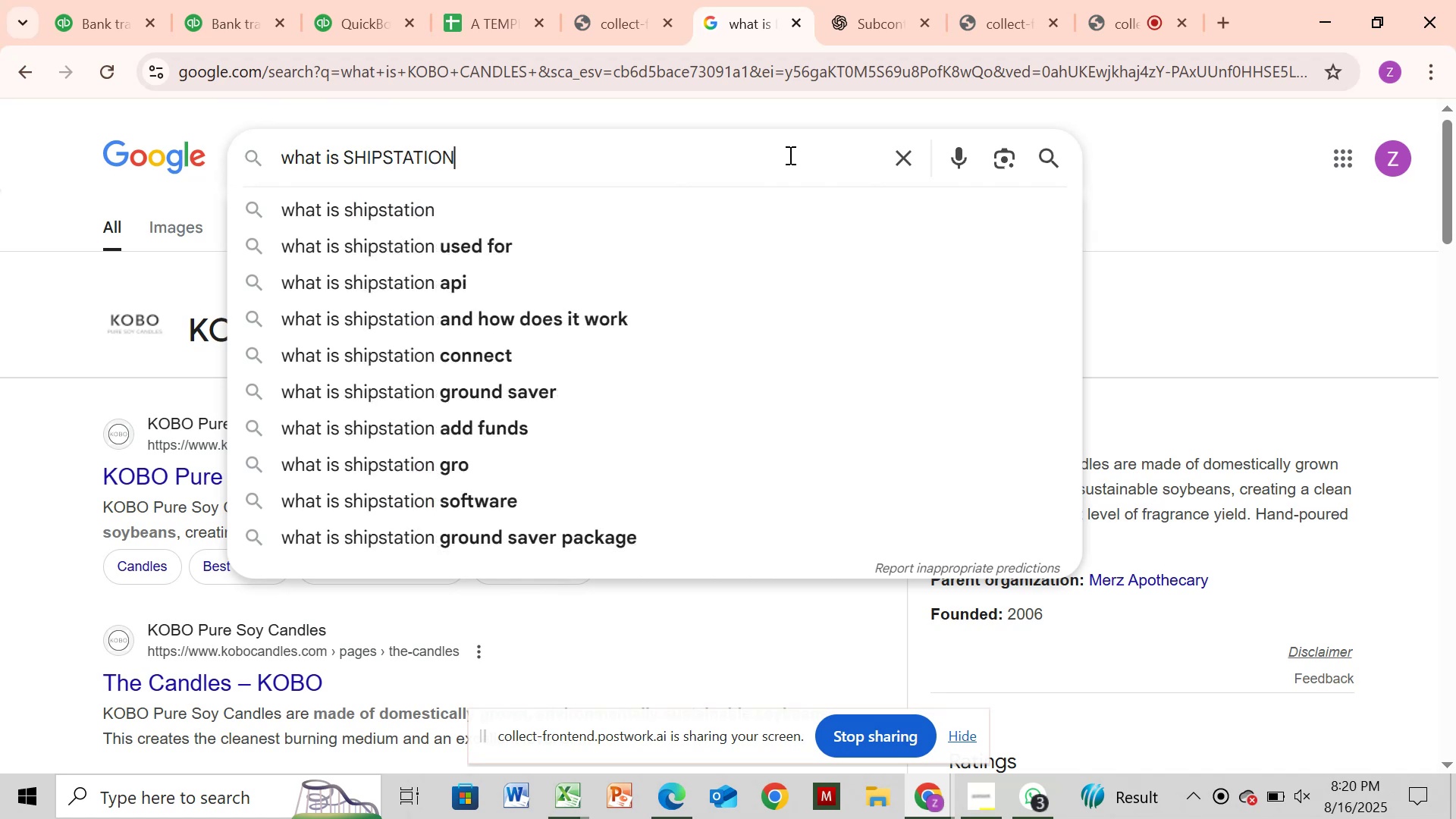 
key(Enter)
 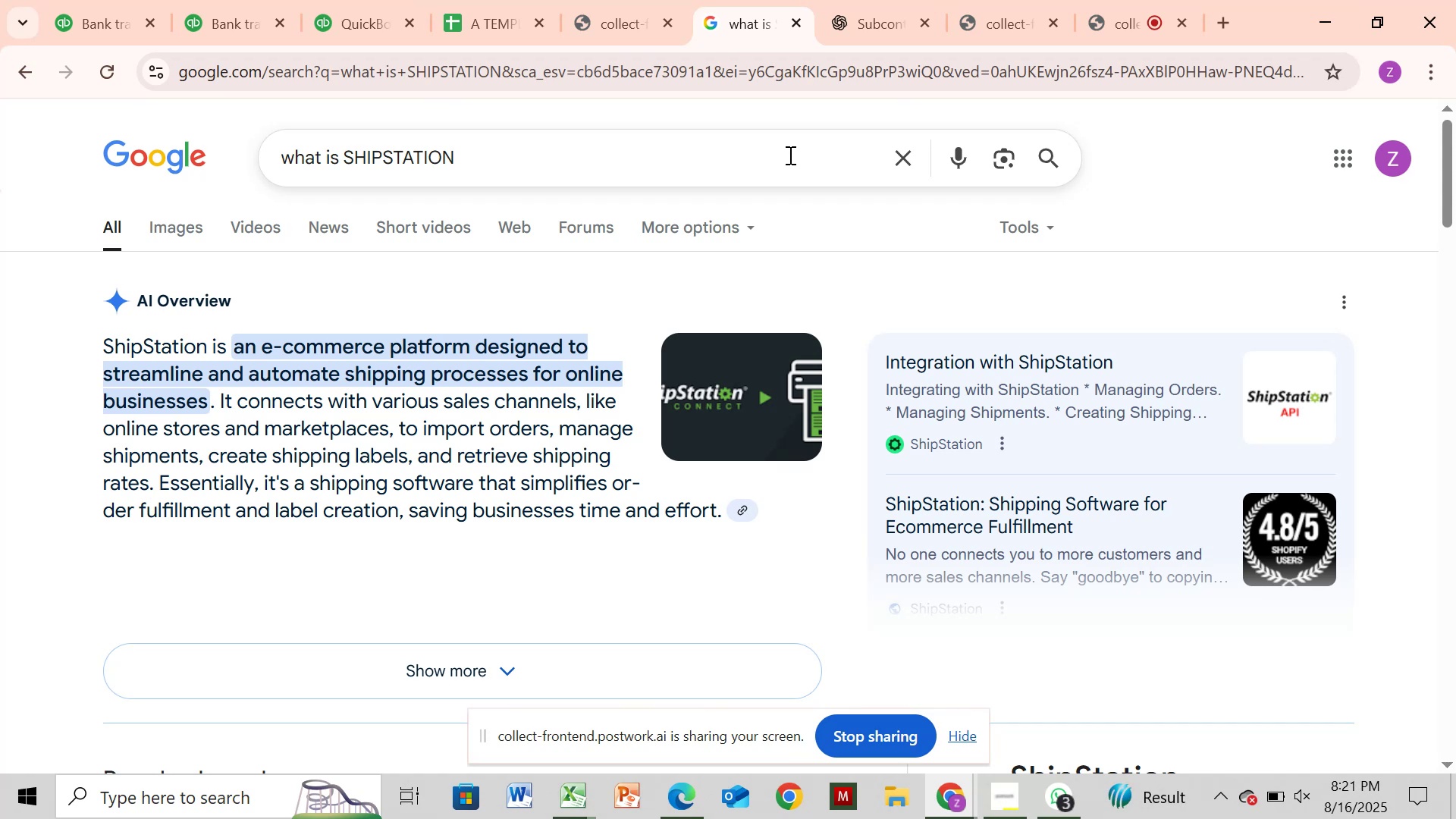 
wait(19.46)
 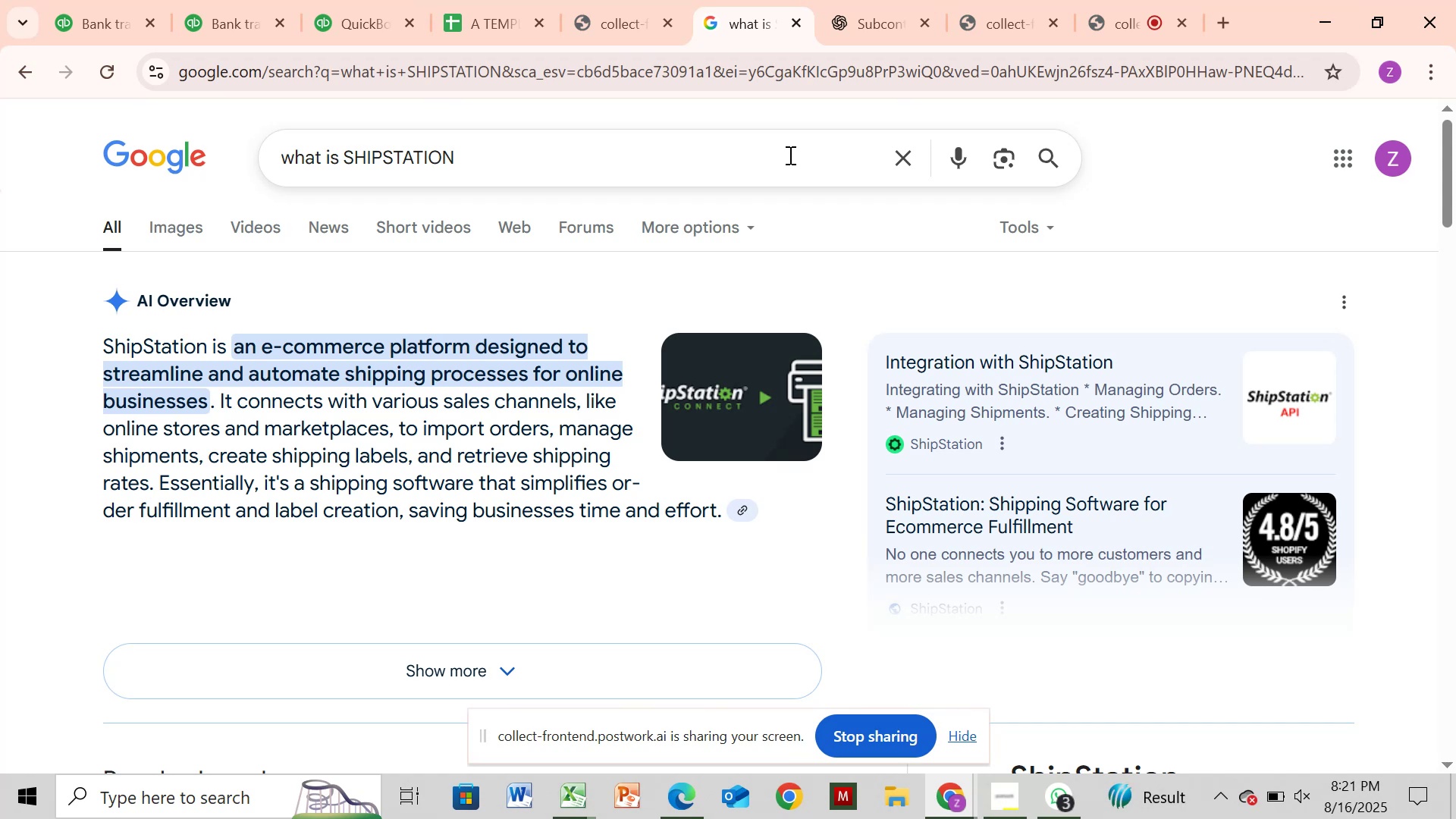 
left_click([895, 29])
 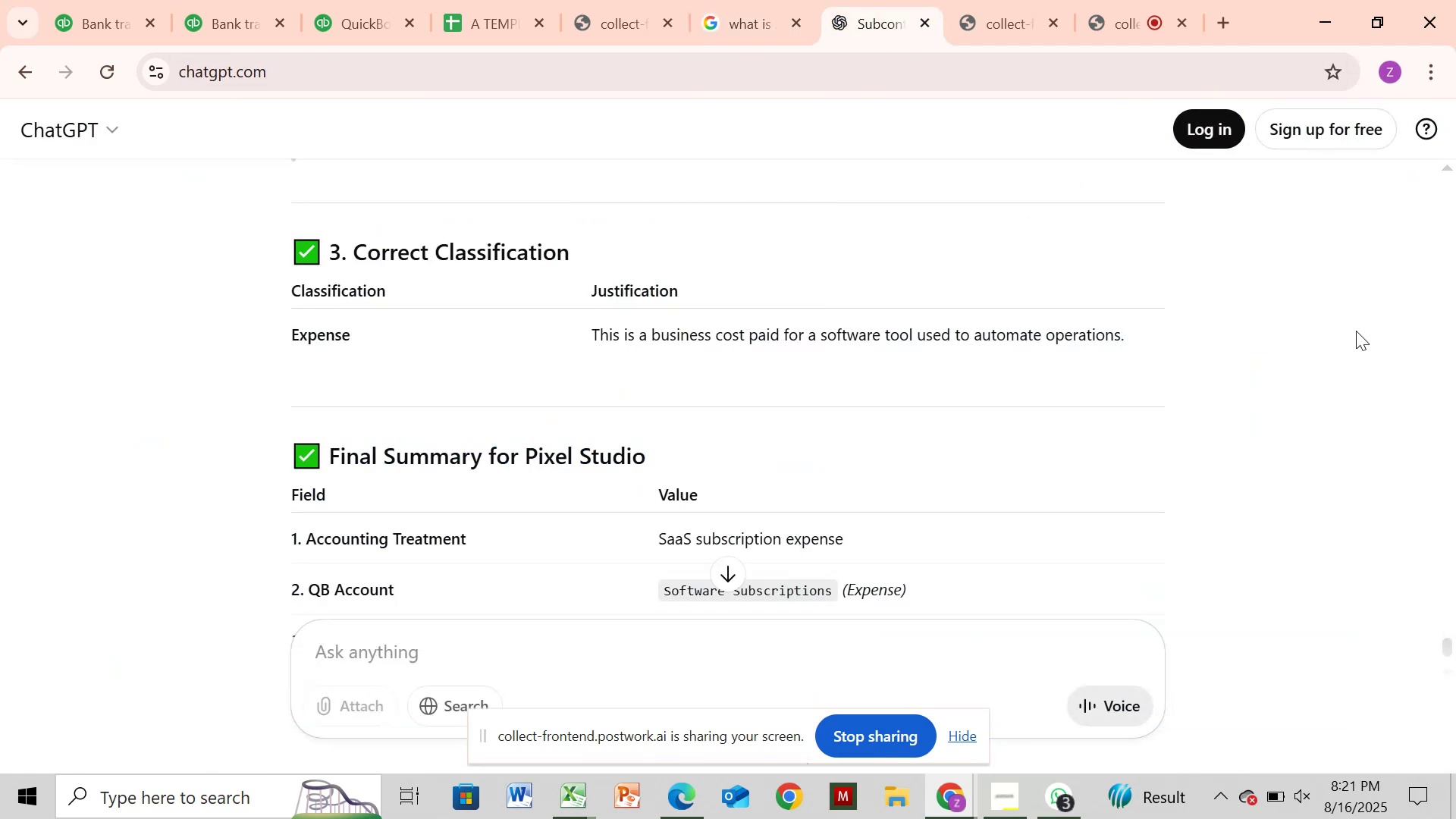 
scroll: coordinate [1354, 331], scroll_direction: down, amount: 1.0
 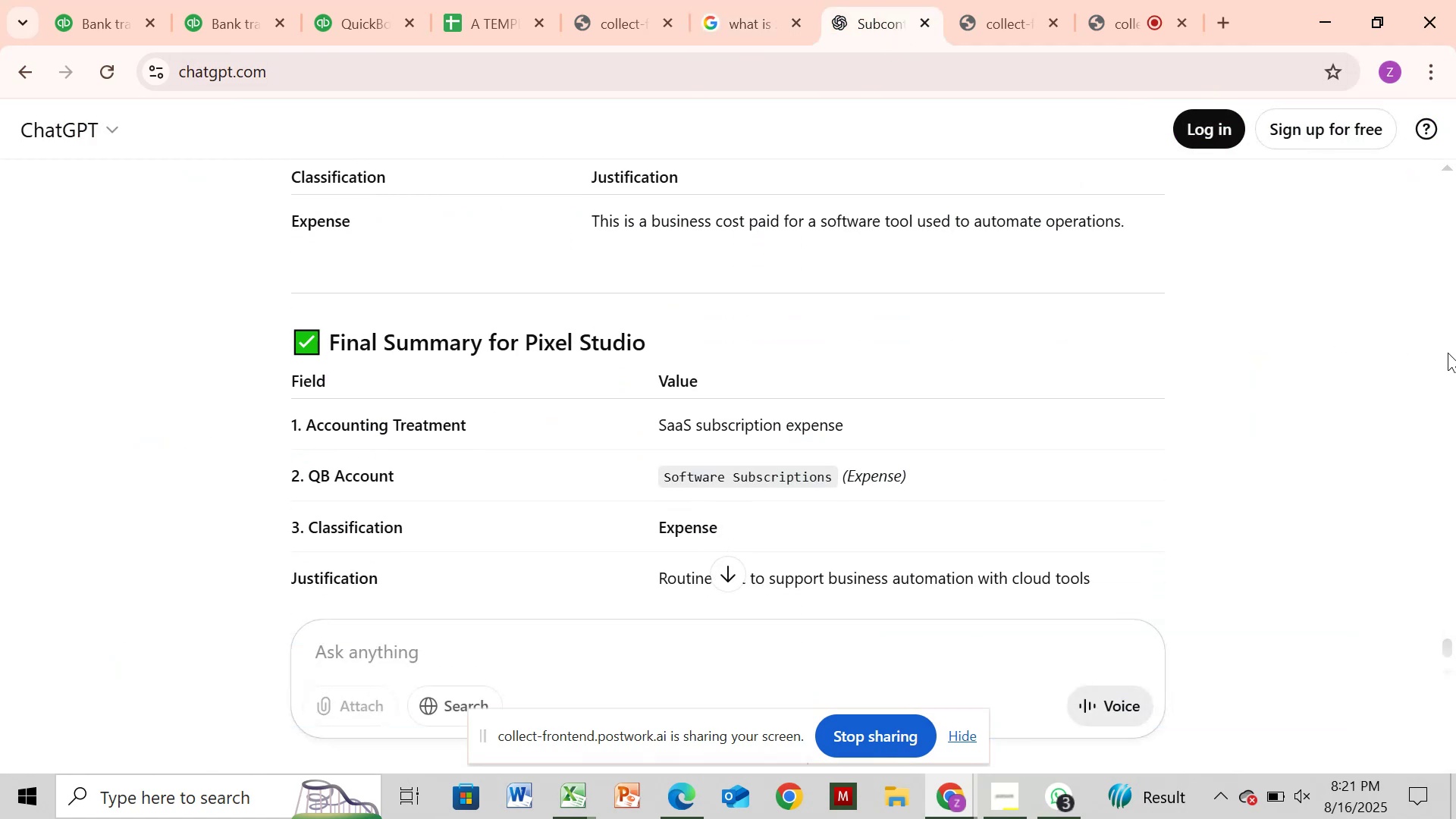 
left_click_drag(start_coordinate=[1455, 349], to_coordinate=[1455, 341])
 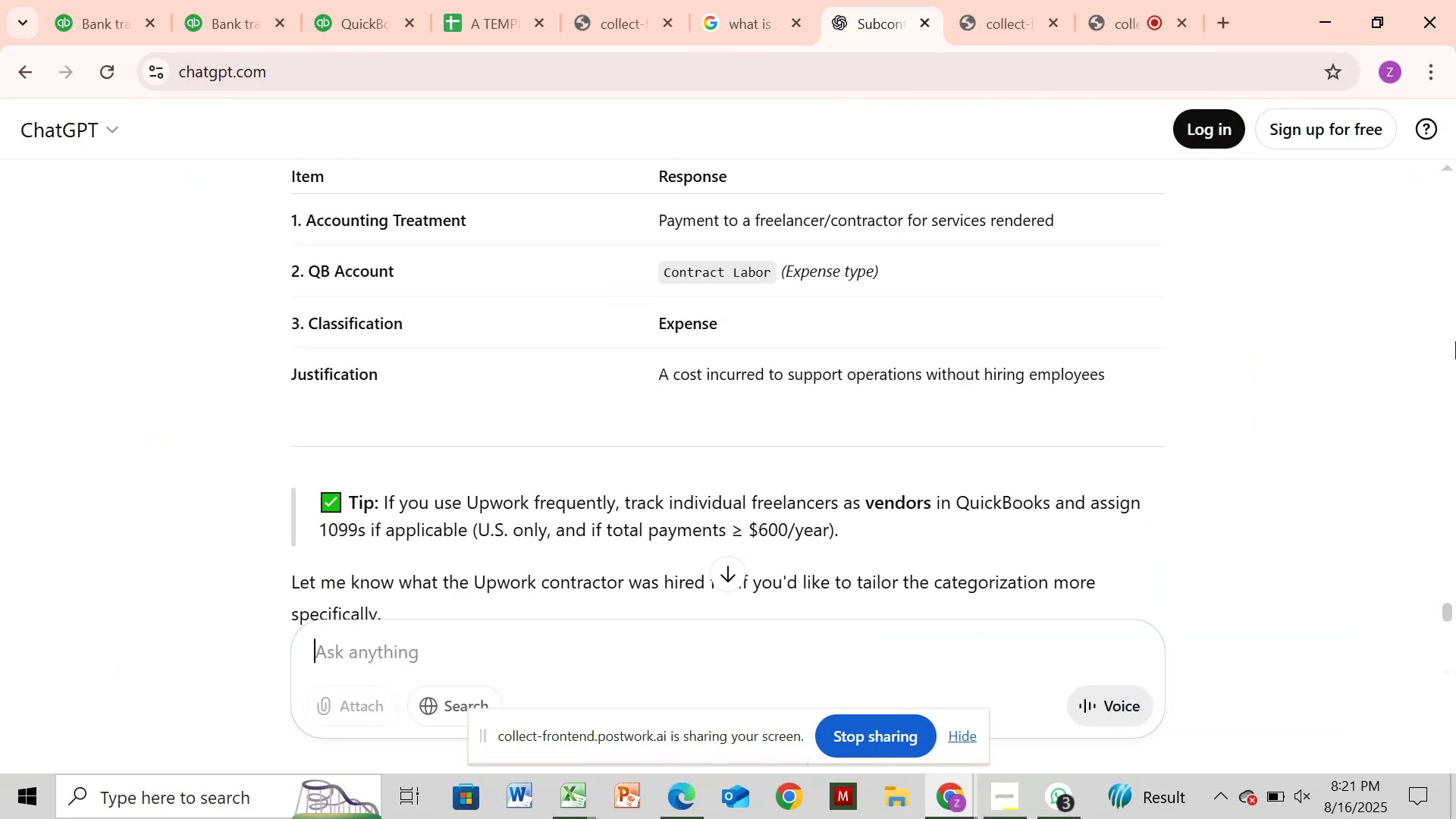 
double_click([1455, 341])
 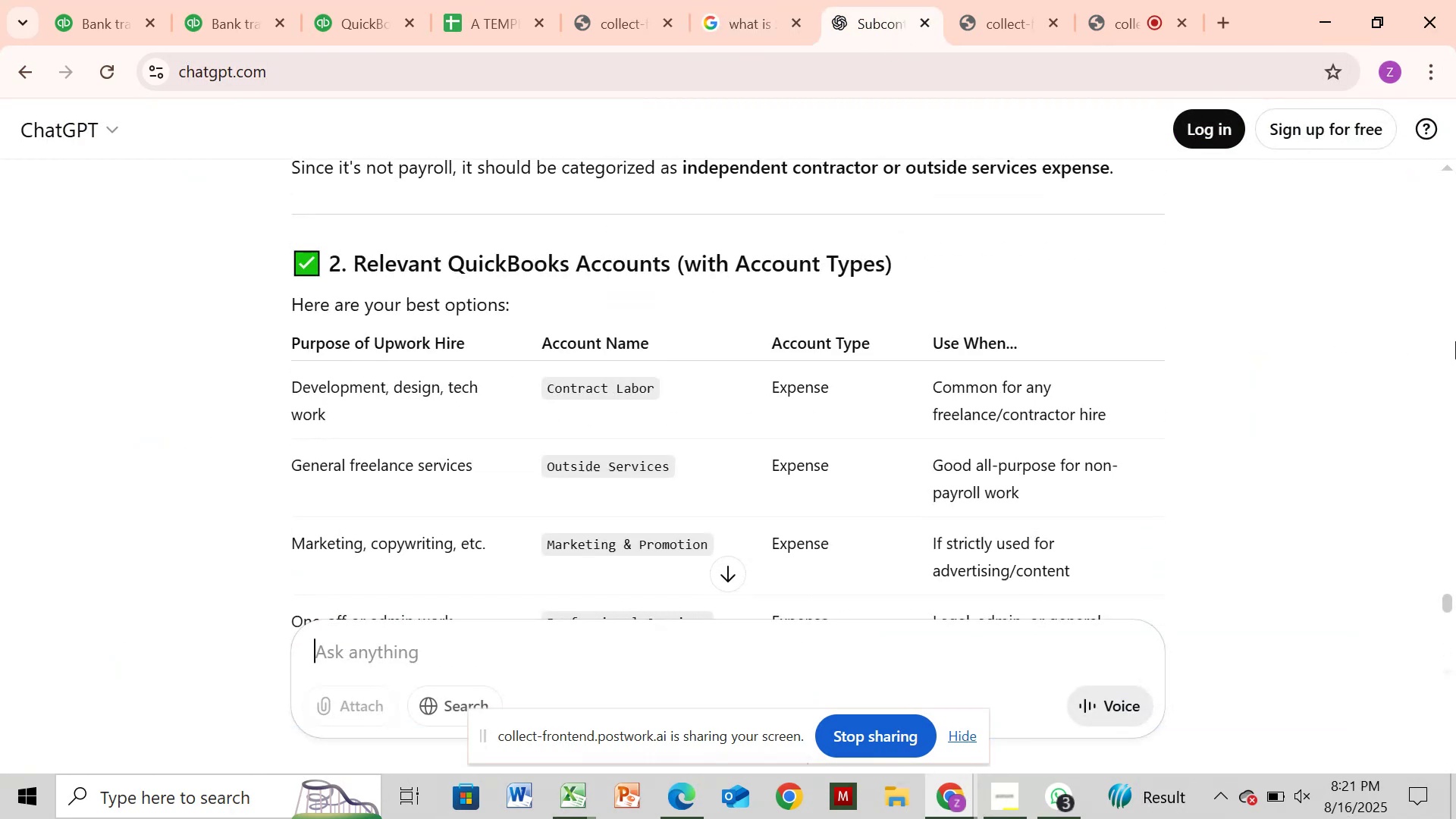 
triple_click([1455, 341])
 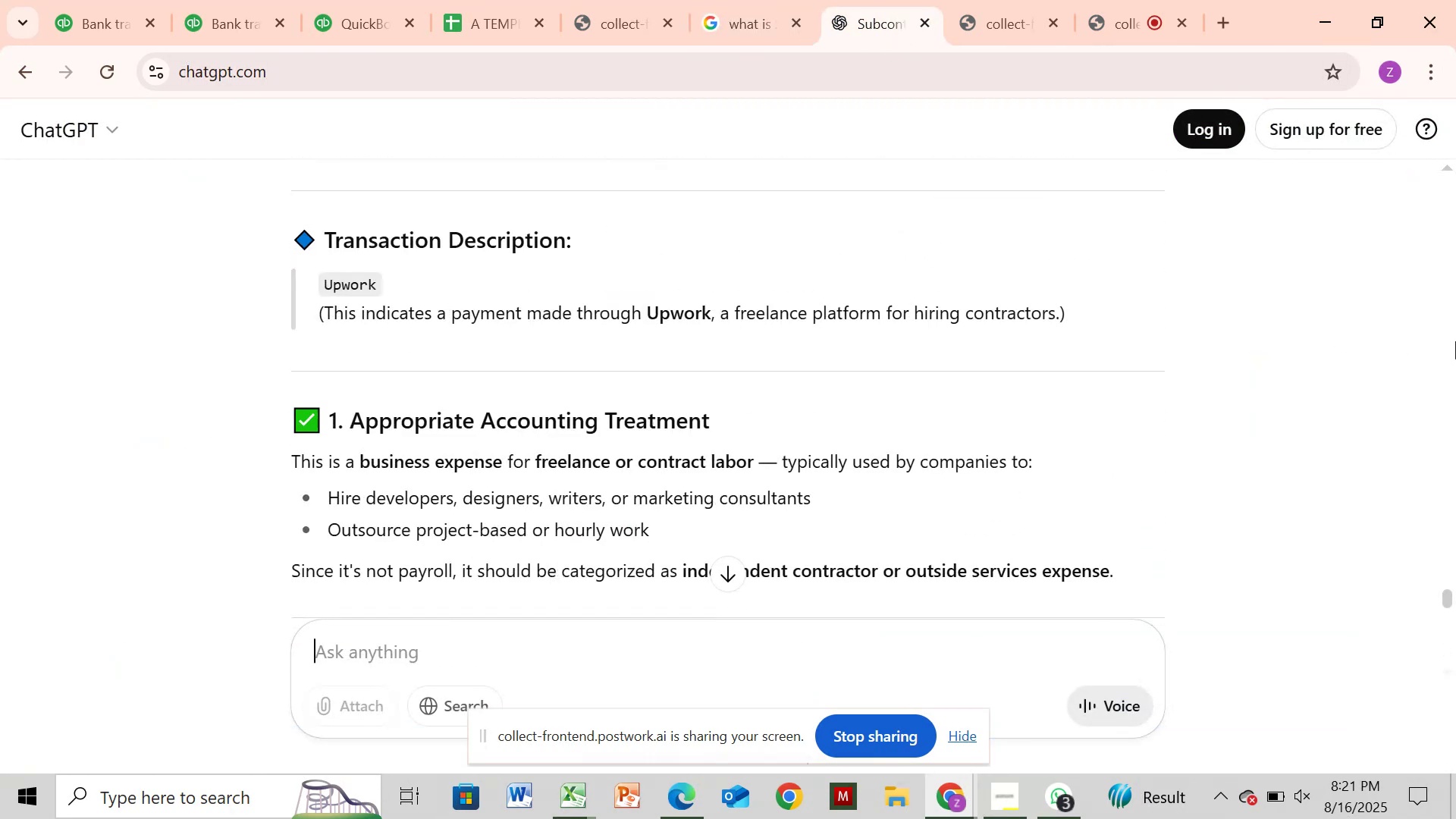 
triple_click([1455, 341])
 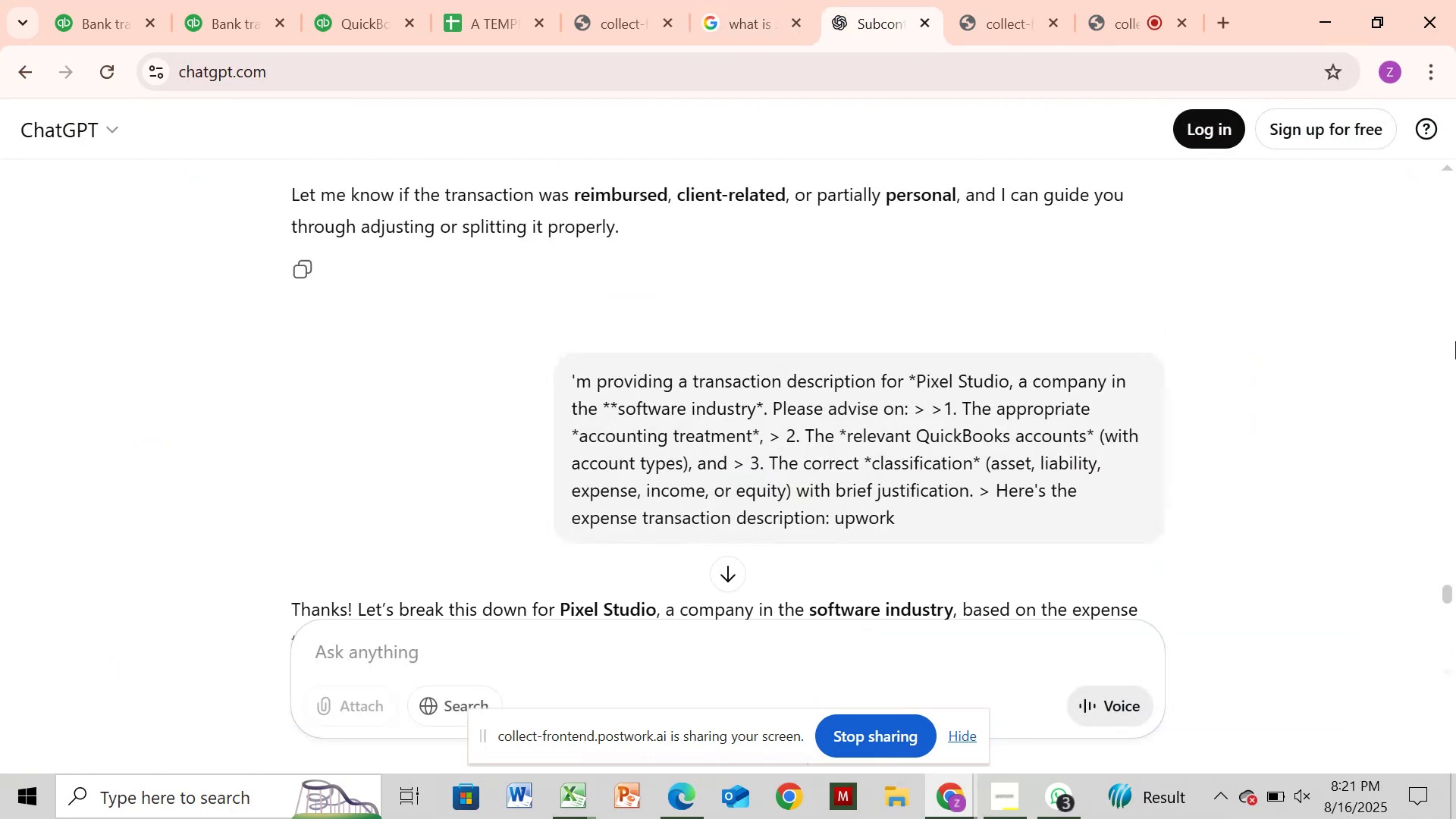 
triple_click([1455, 341])
 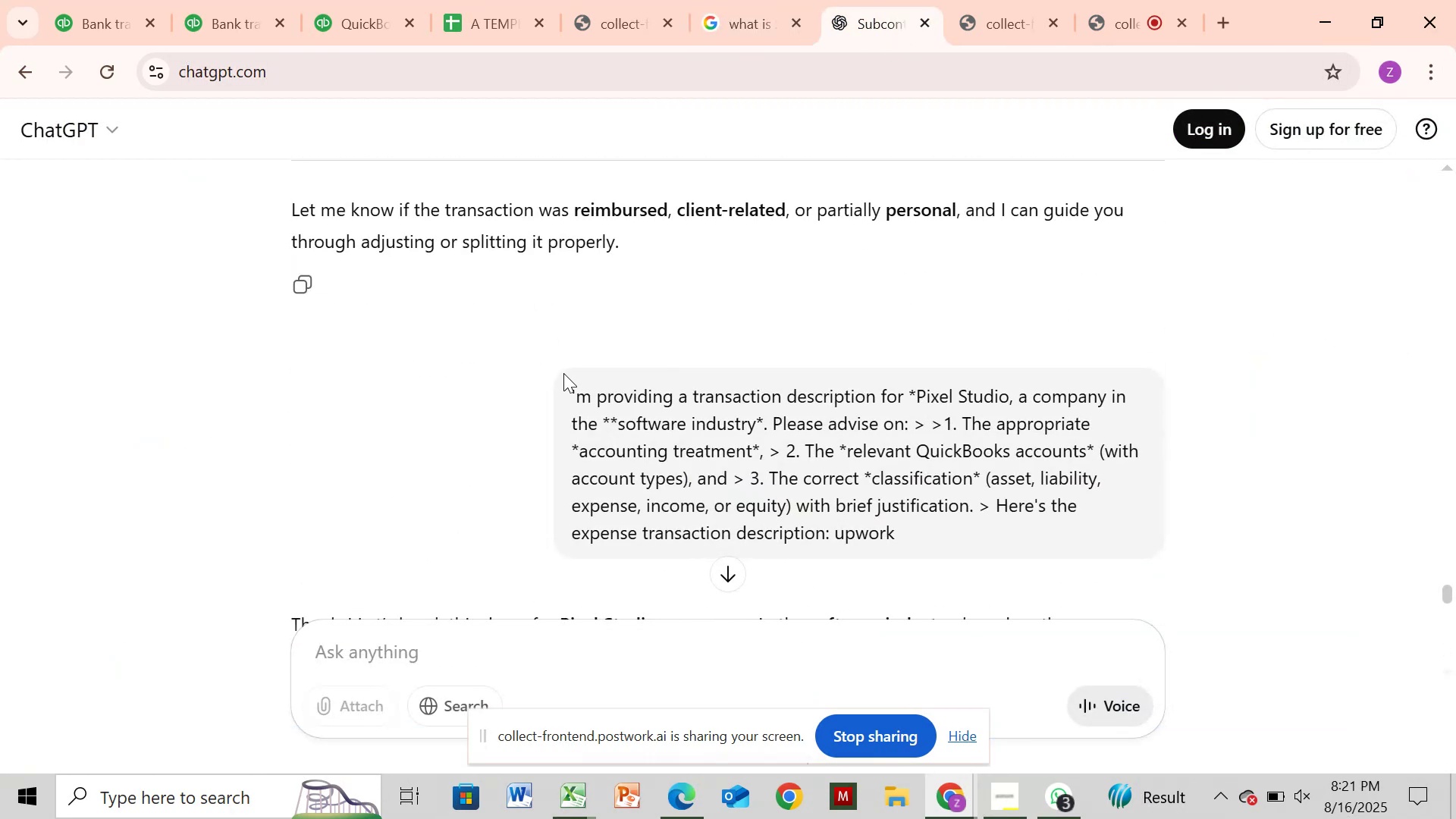 
left_click_drag(start_coordinate=[566, 388], to_coordinate=[919, 552])
 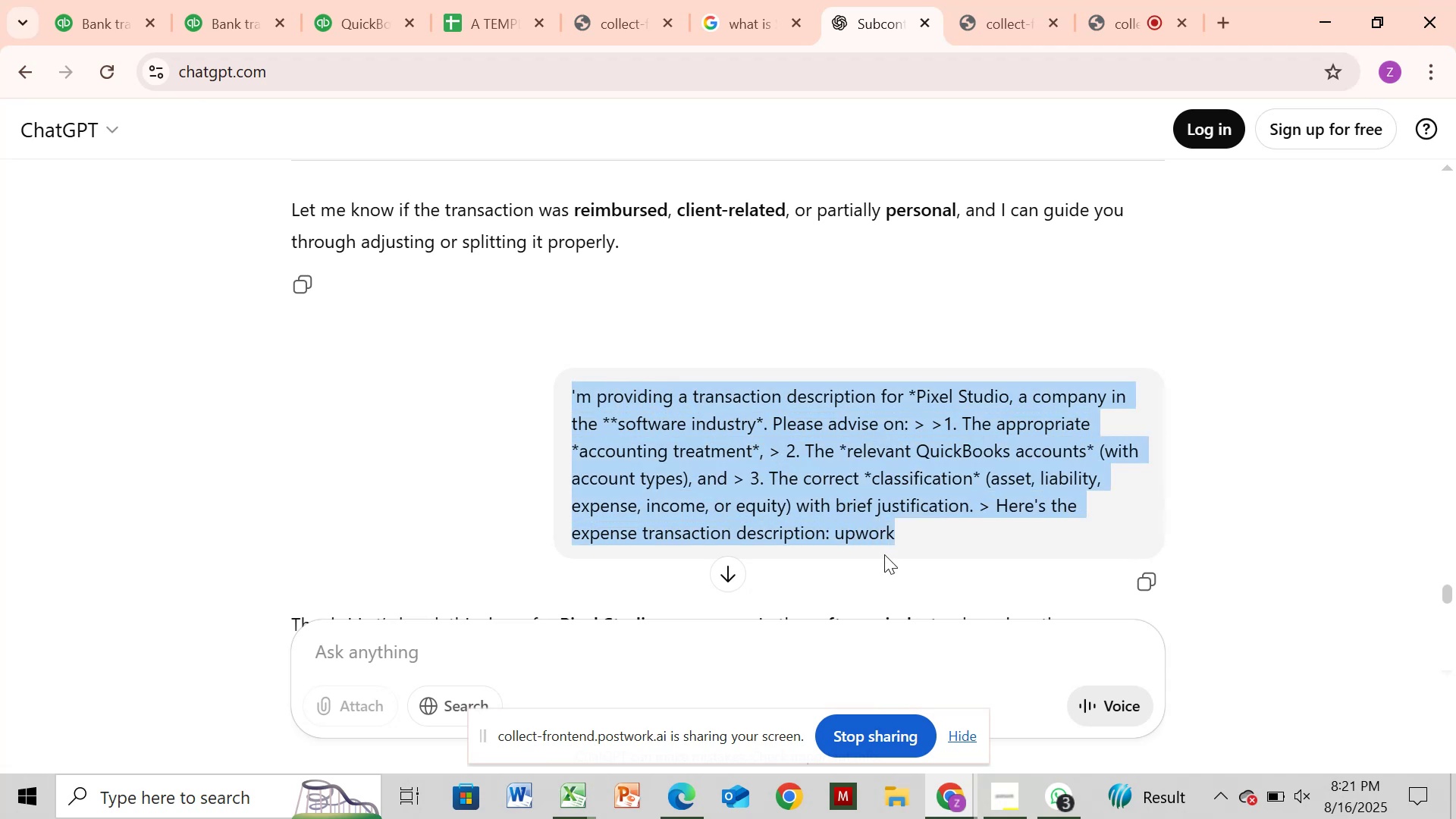 
key(Control+C)
 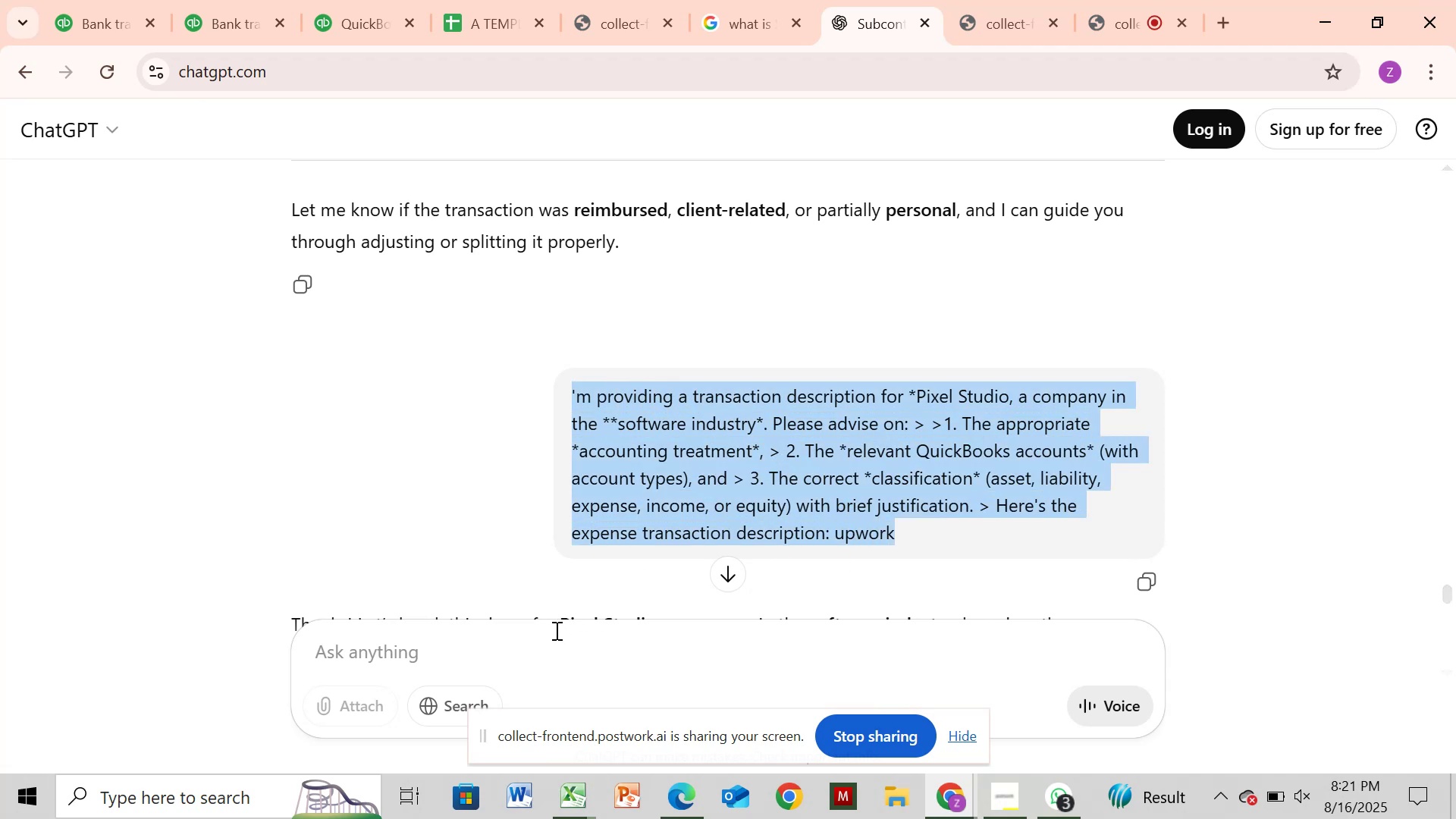 
left_click([556, 636])
 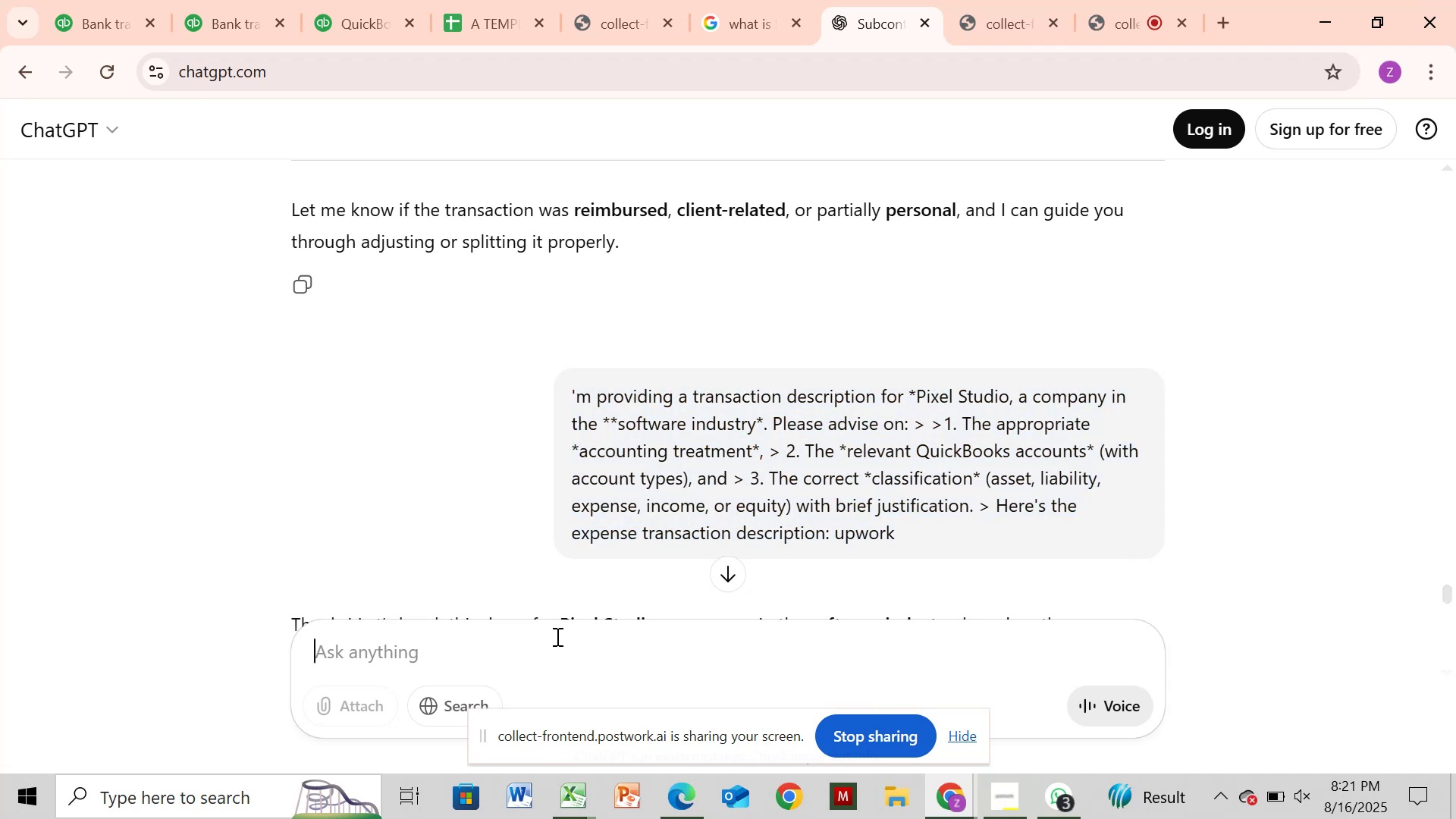 
key(Control+V)
 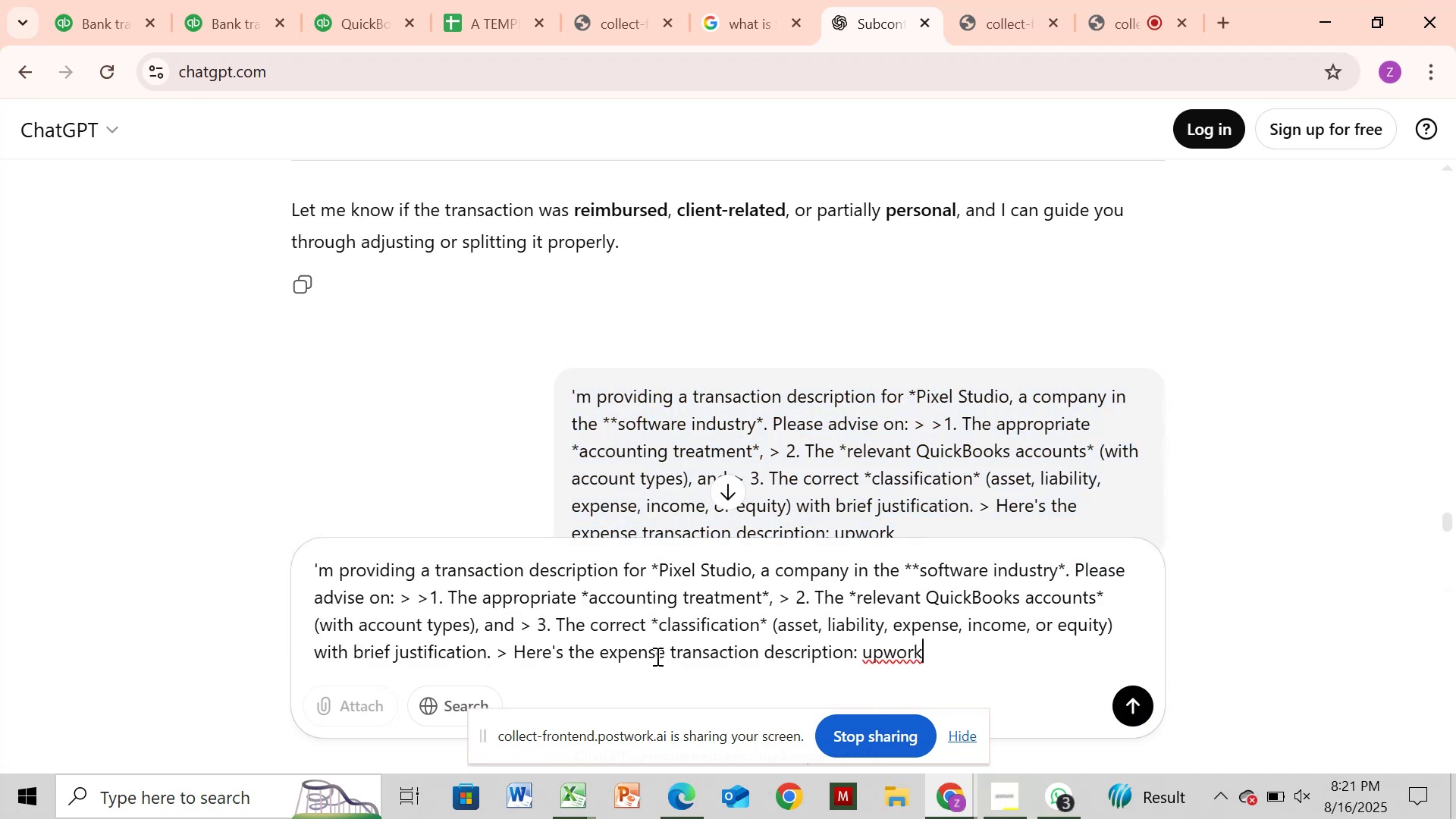 
left_click([661, 656])
 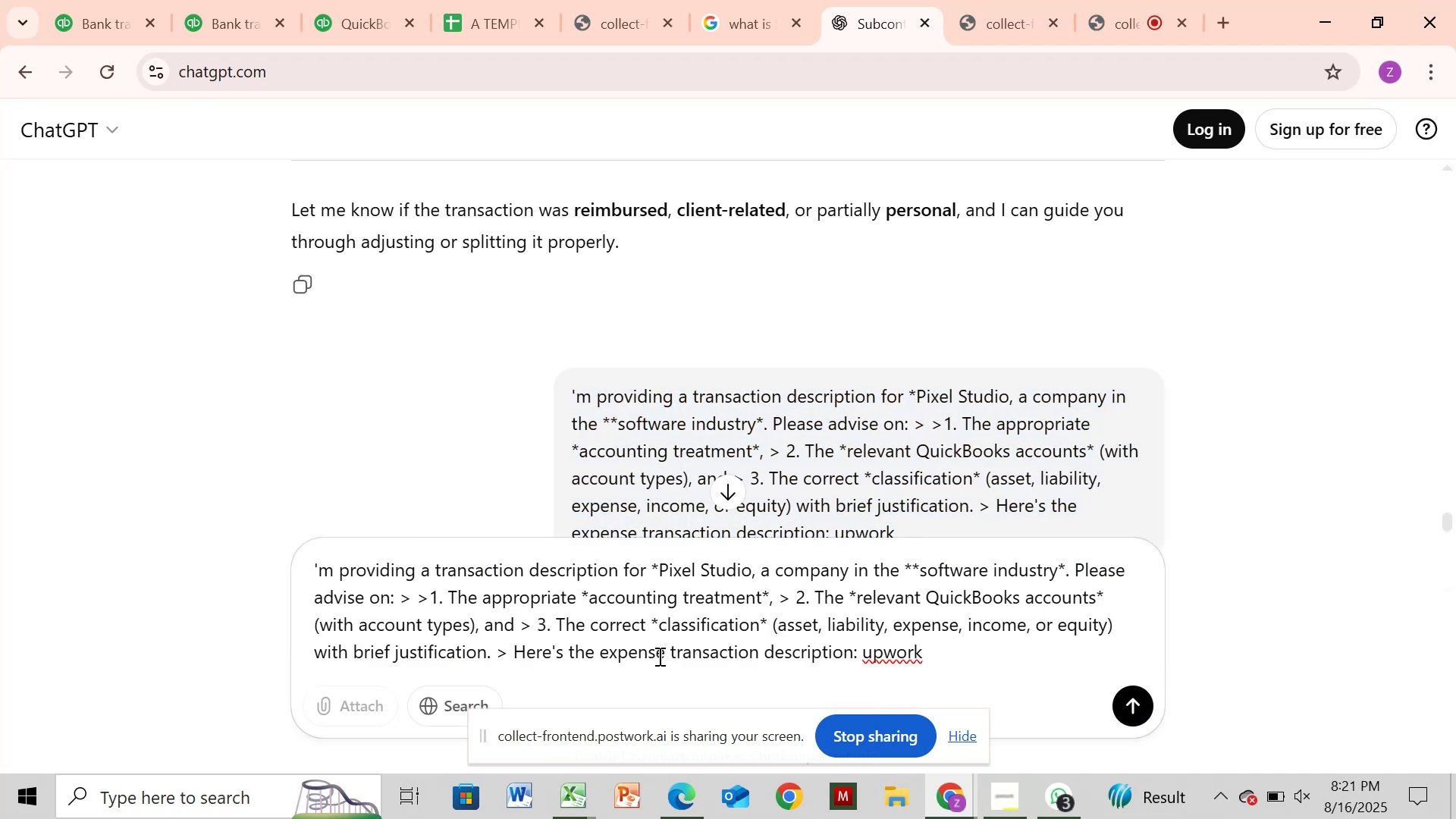 
key(Backspace)
key(Backspace)
key(Backspace)
key(Backspace)
key(Backspace)
key(Backspace)
key(Backspace)
type(de)
 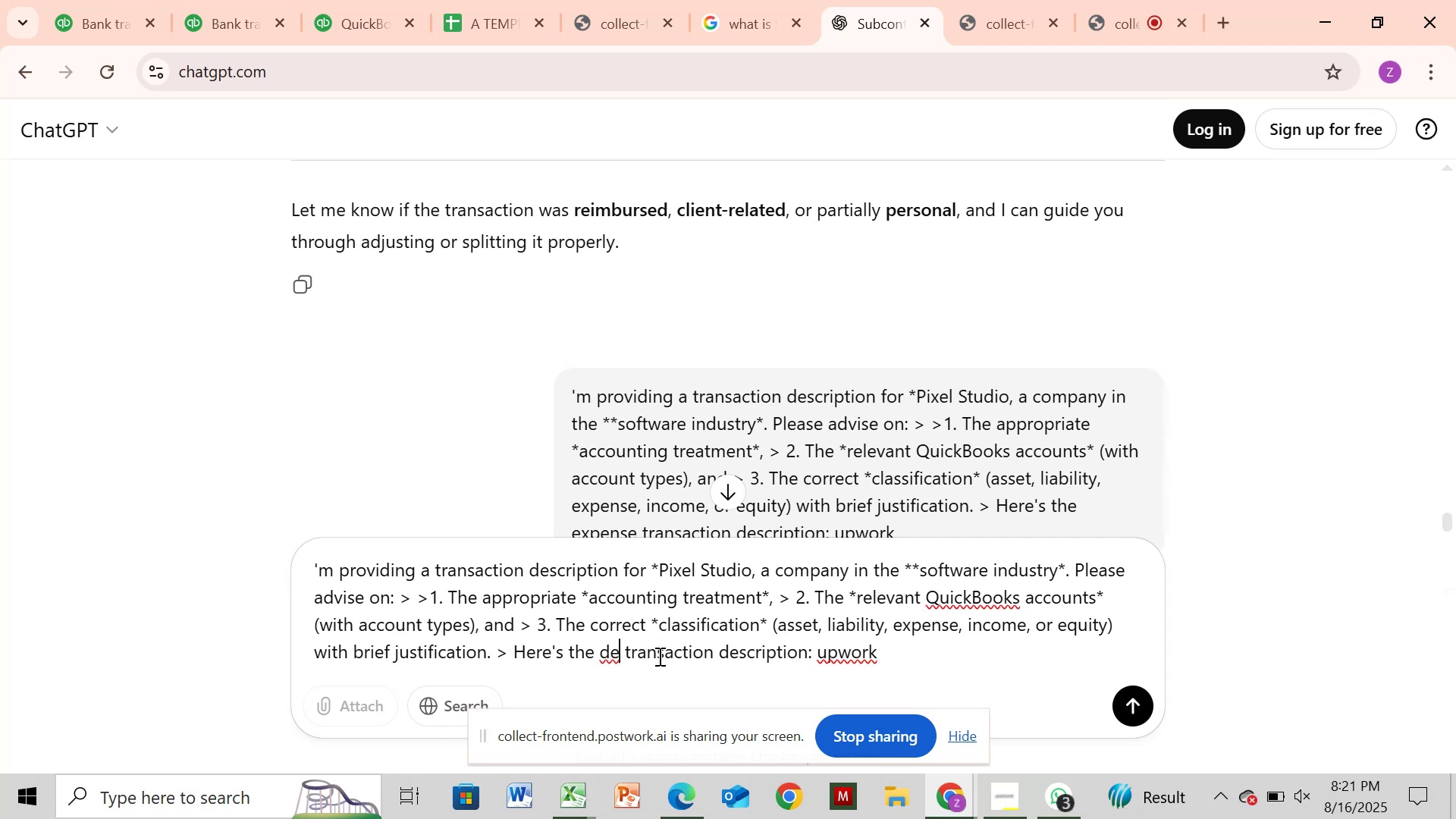 
key(Backspace)
key(Backspace)
type(de)
key(Backspace)
key(Backspace)
type(income )
 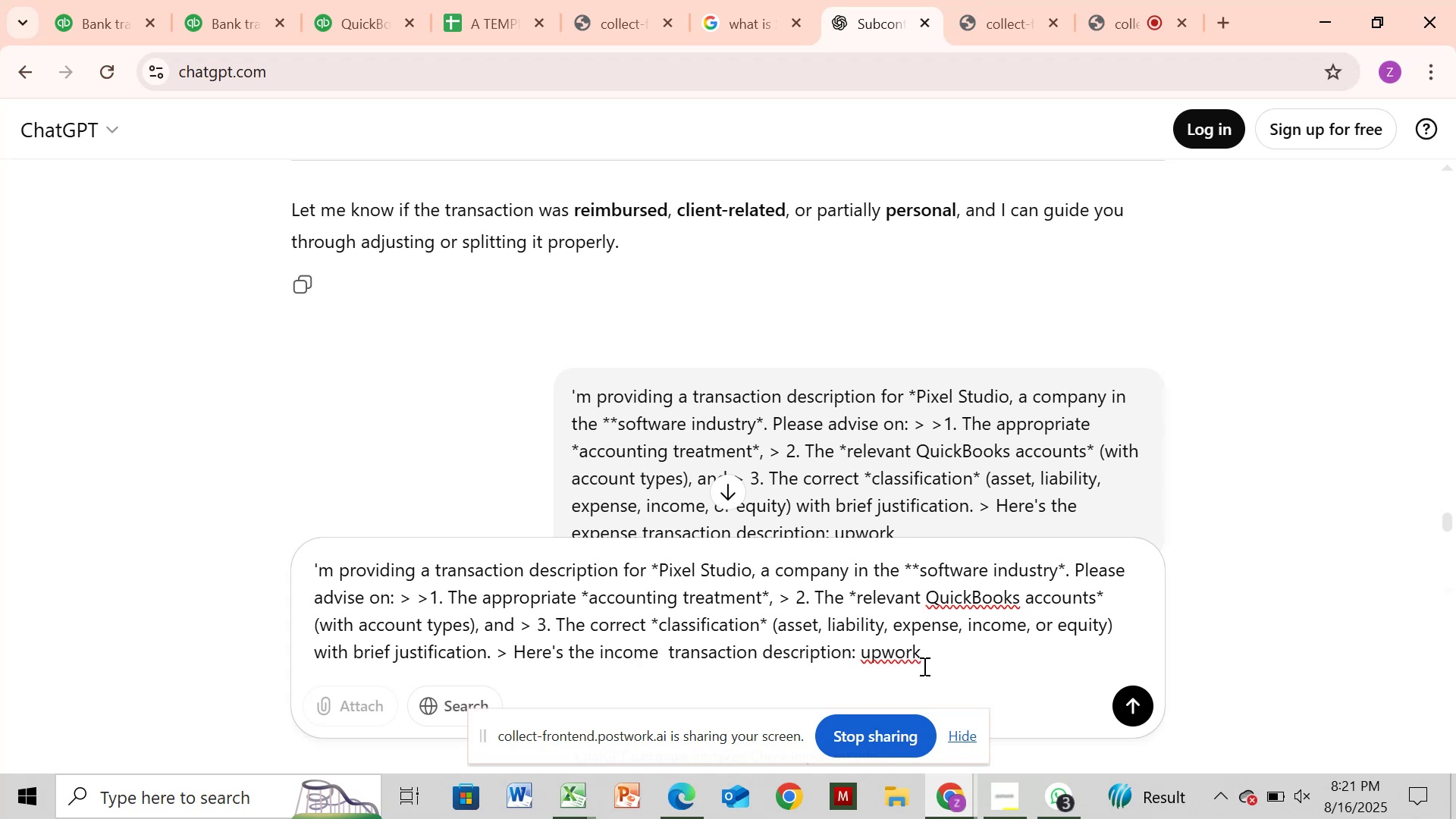 
left_click([926, 665])
 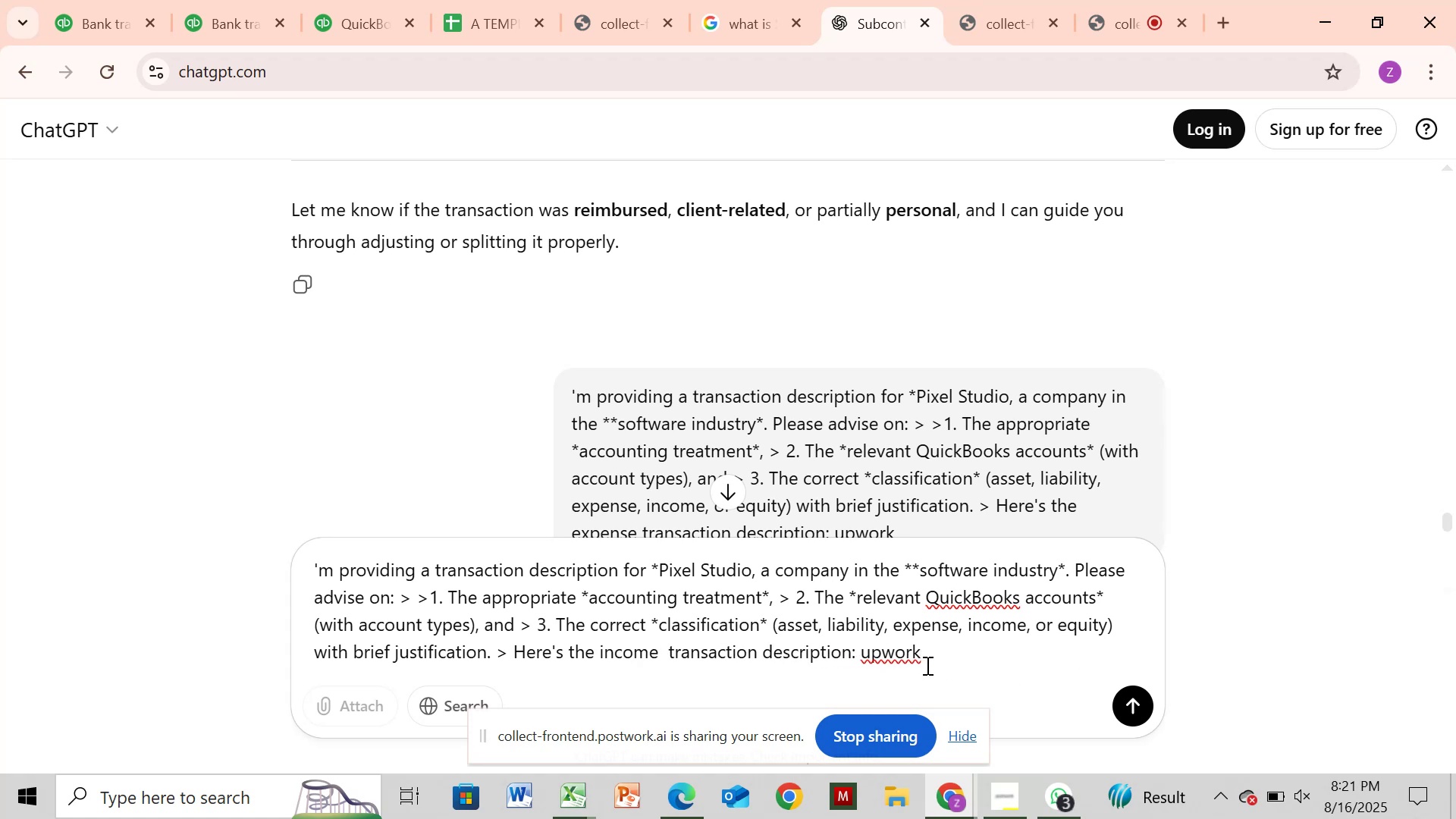 
key(Backspace)
 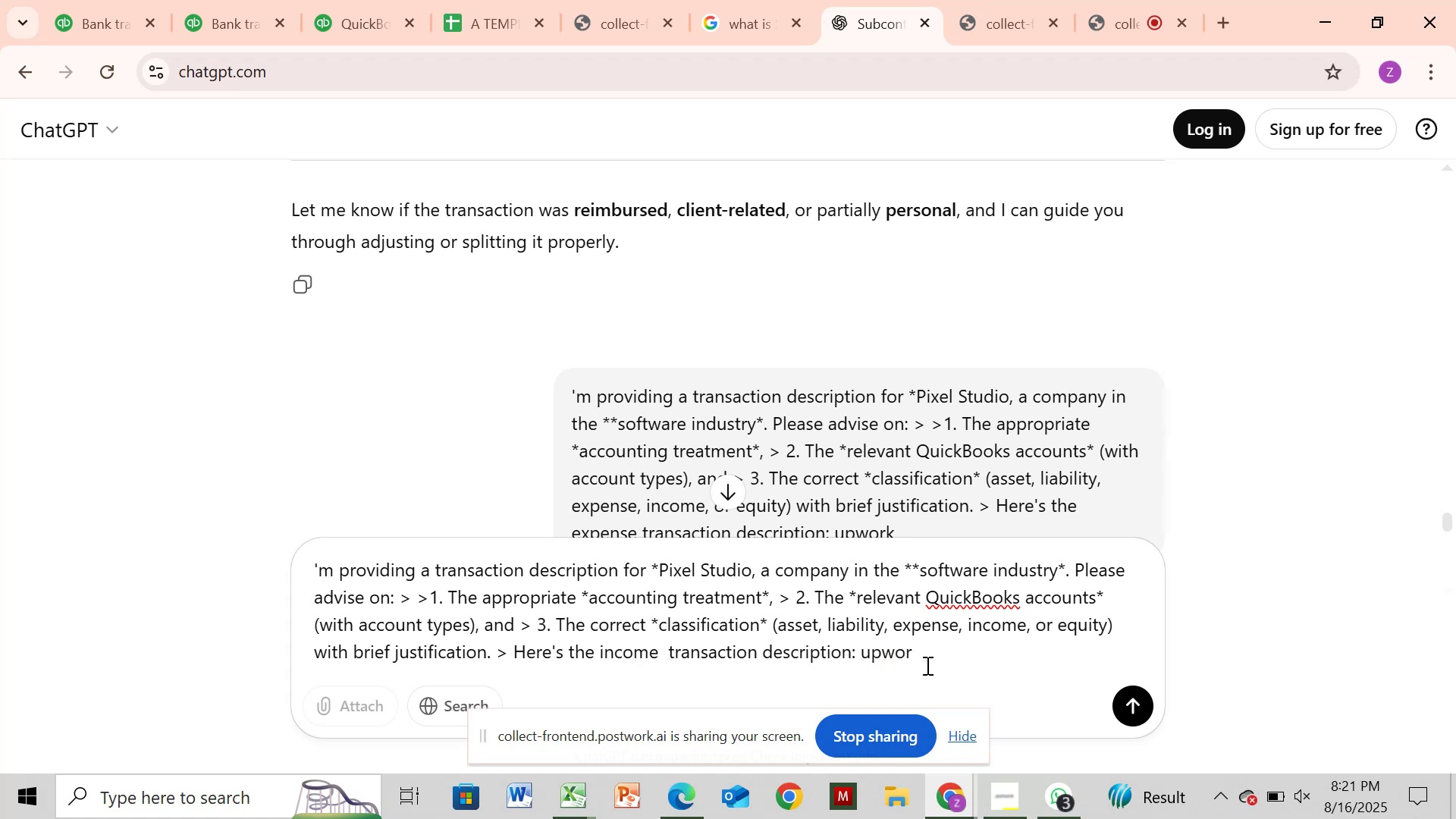 
key(Backspace)
 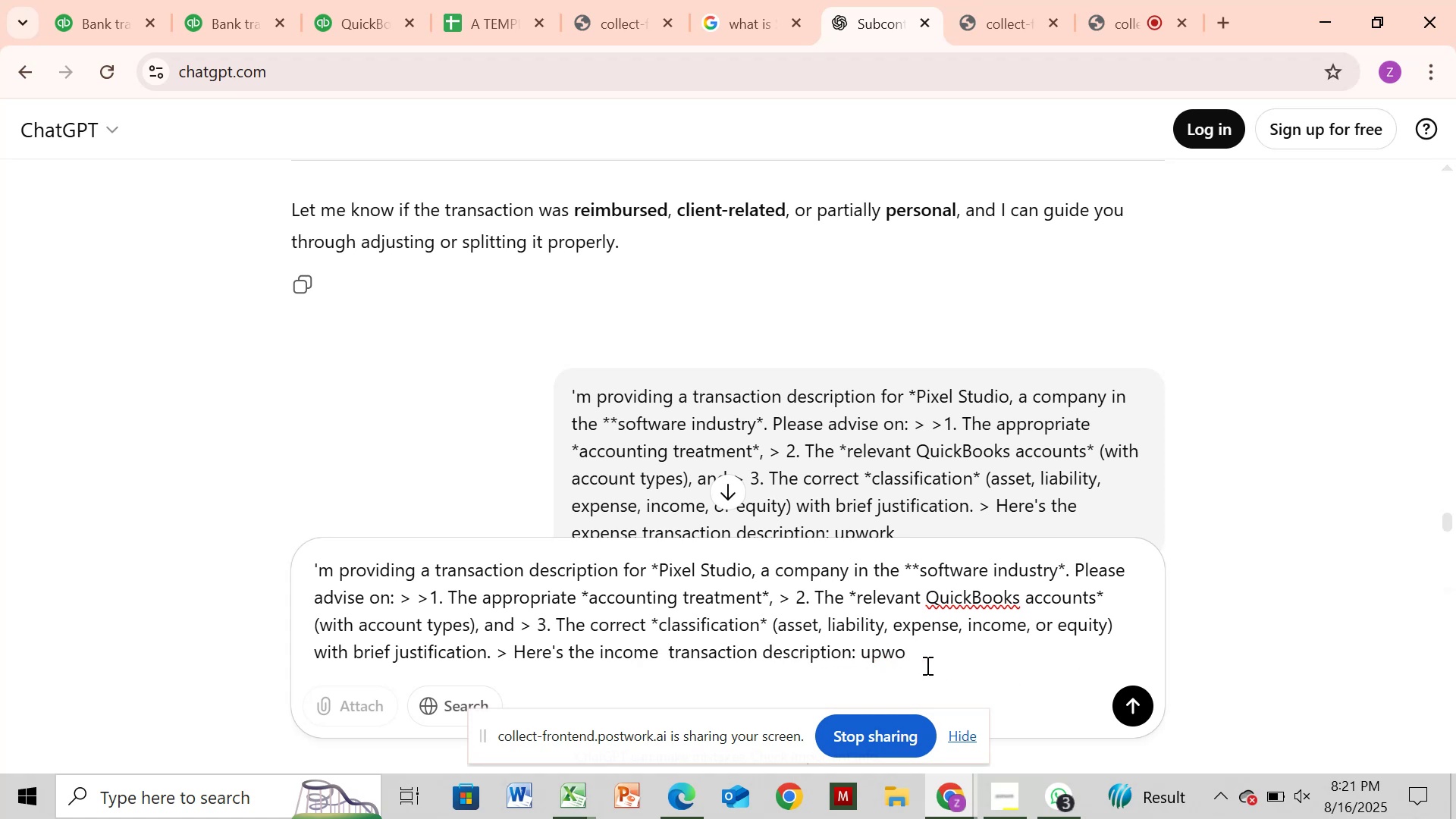 
key(Backspace)
 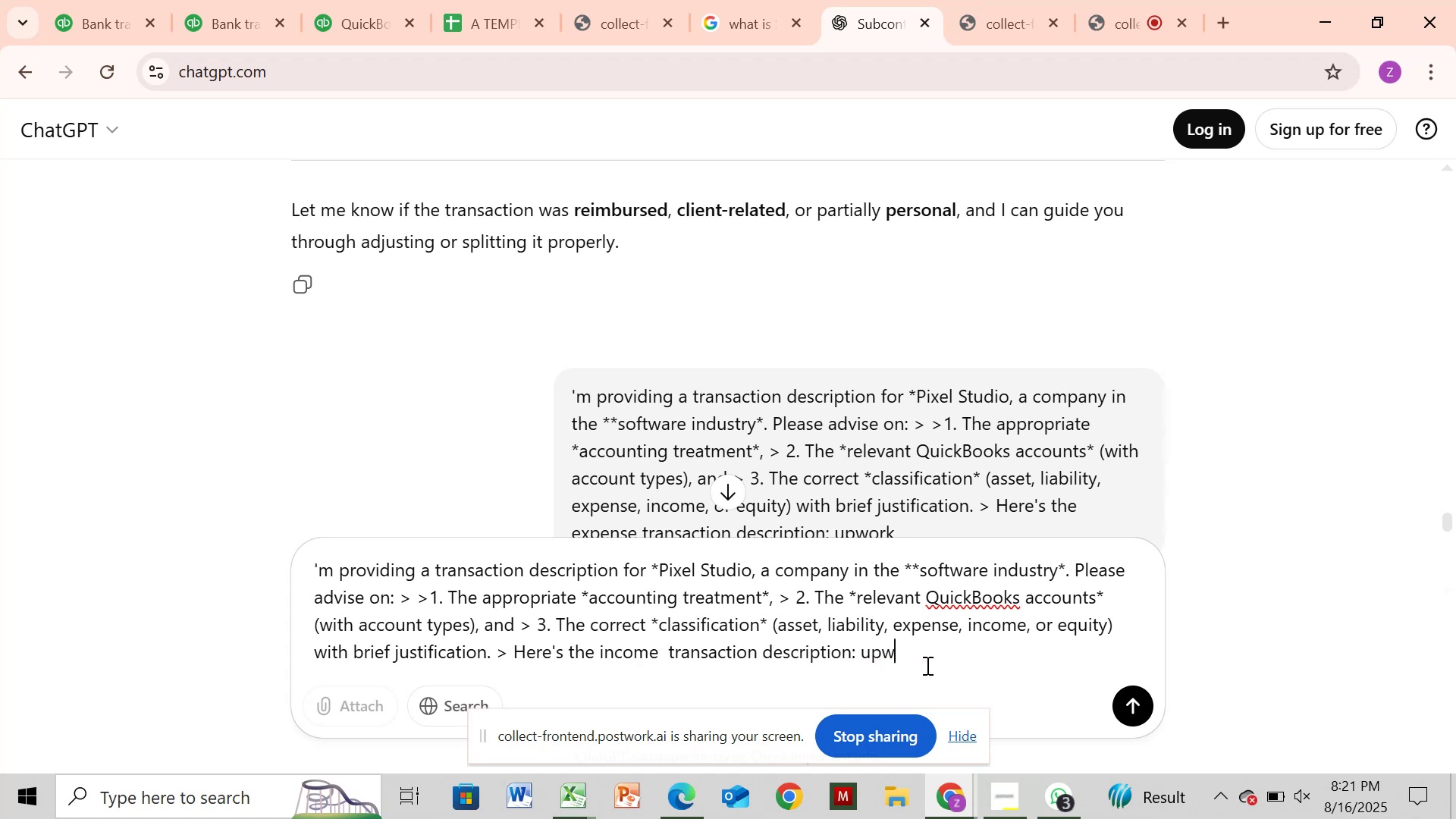 
key(Backspace)
 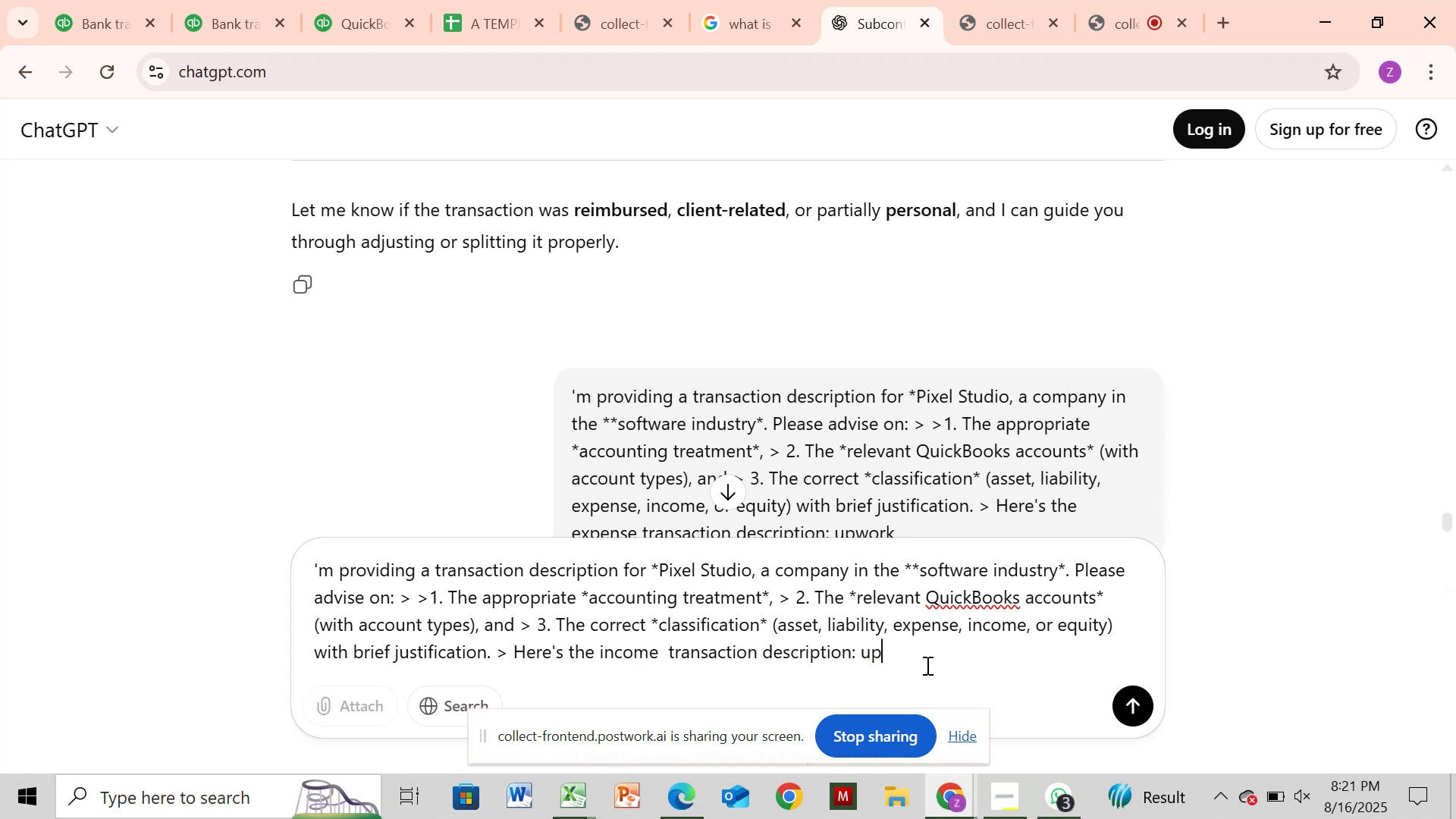 
key(Backspace)
 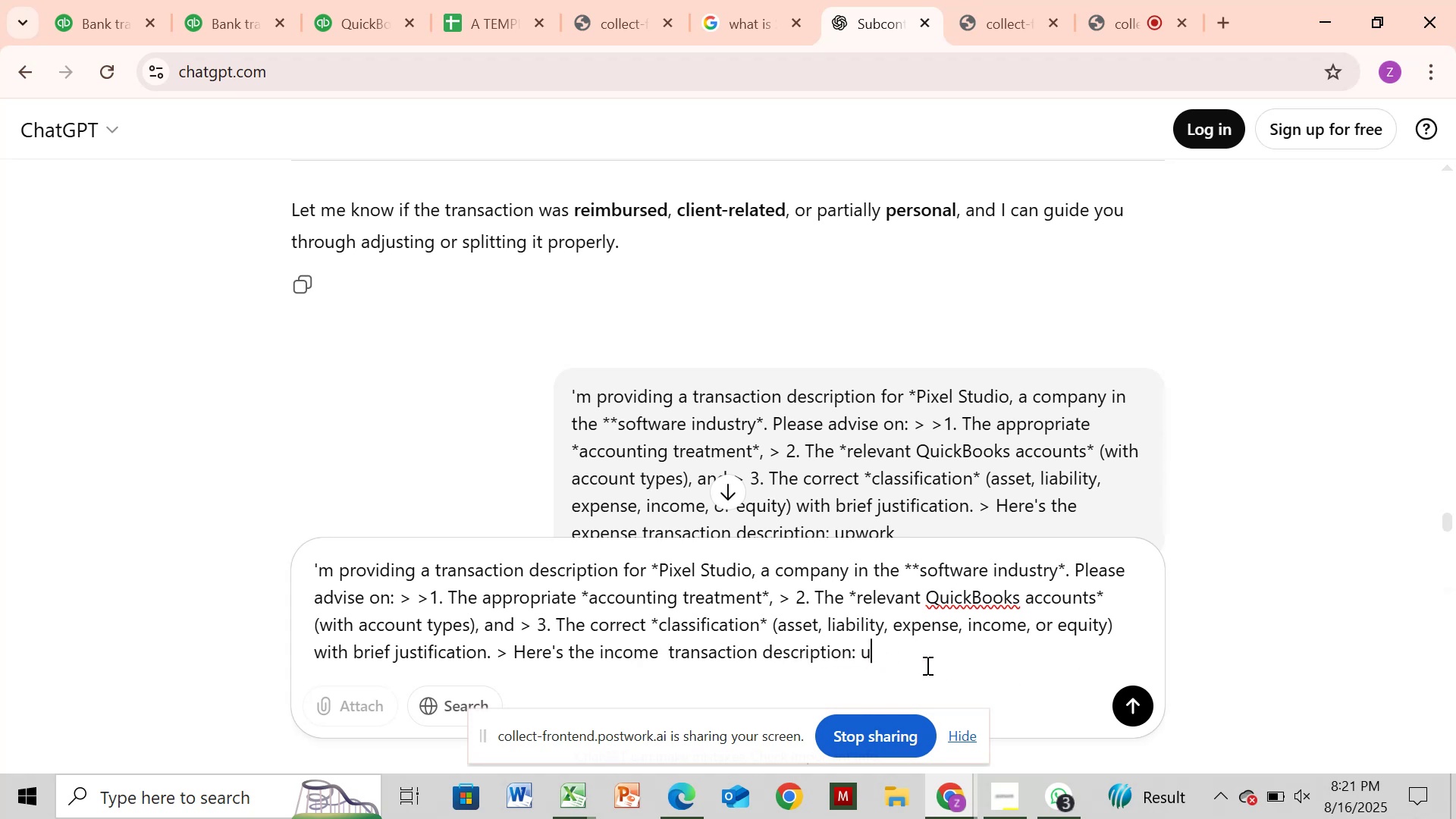 
key(Backspace)
 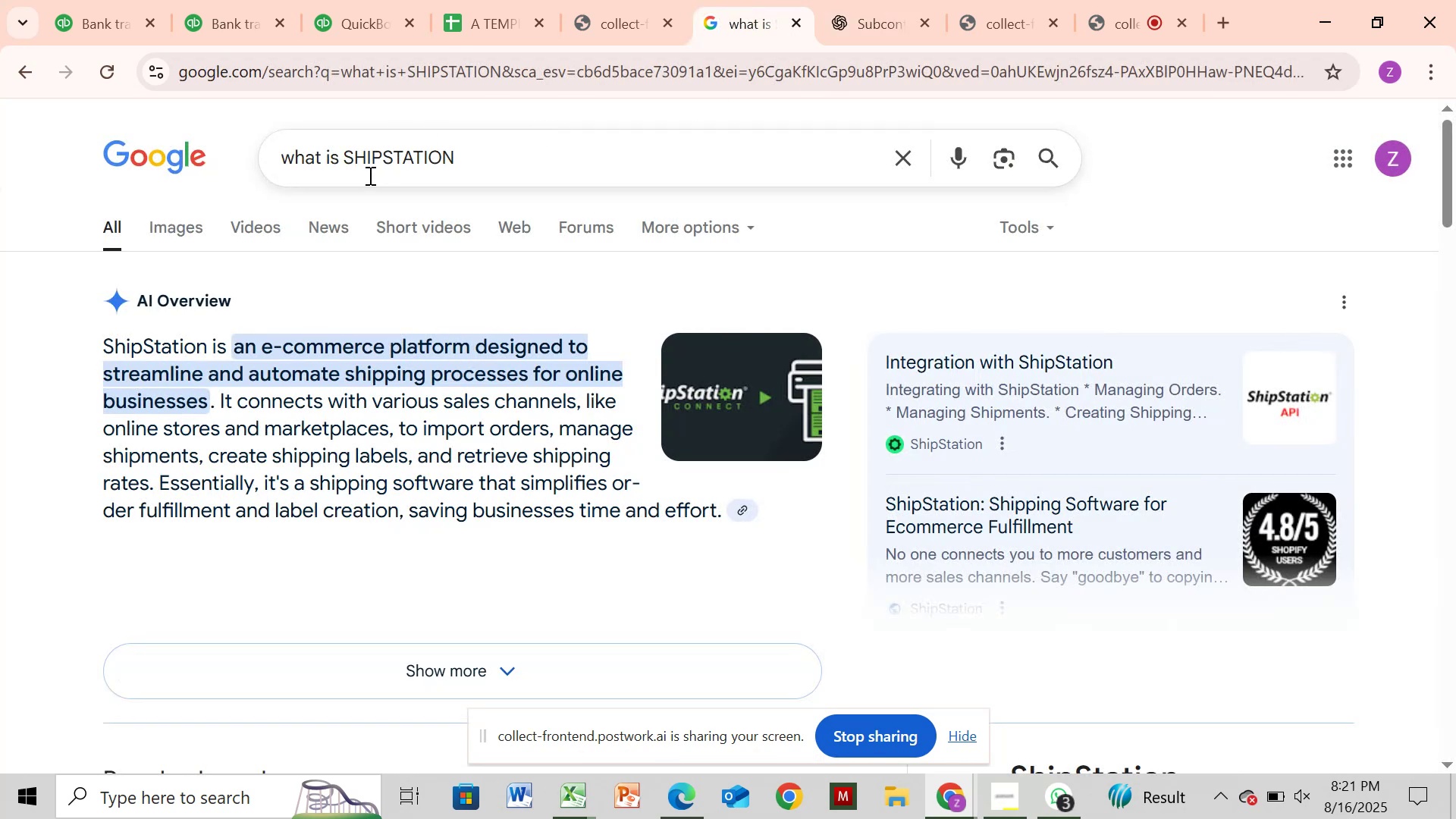 
left_click_drag(start_coordinate=[334, 162], to_coordinate=[531, 157])
 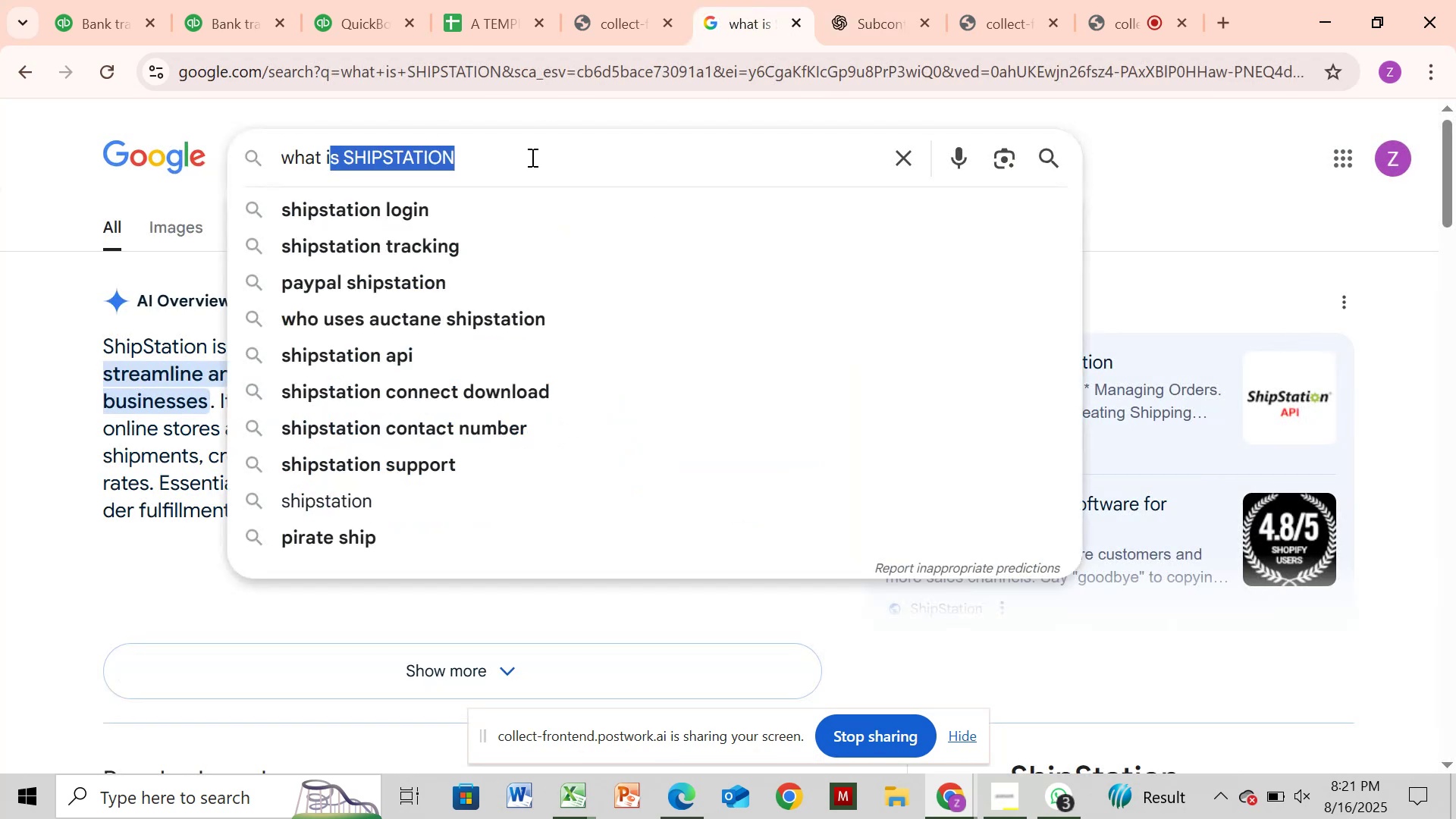 
hold_key(key=ControlLeft, duration=0.93)
 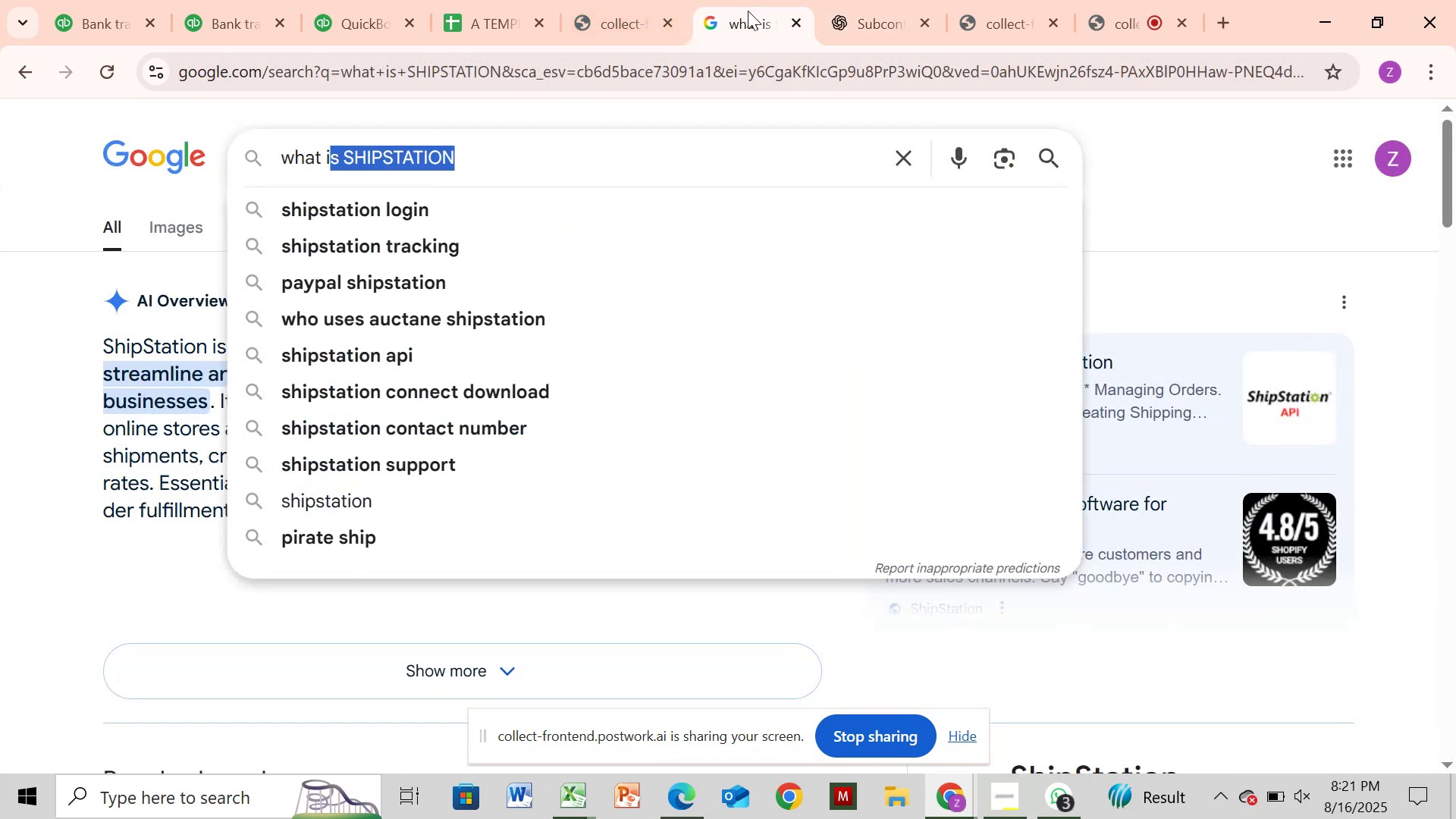 
hold_key(key=C, duration=0.4)
 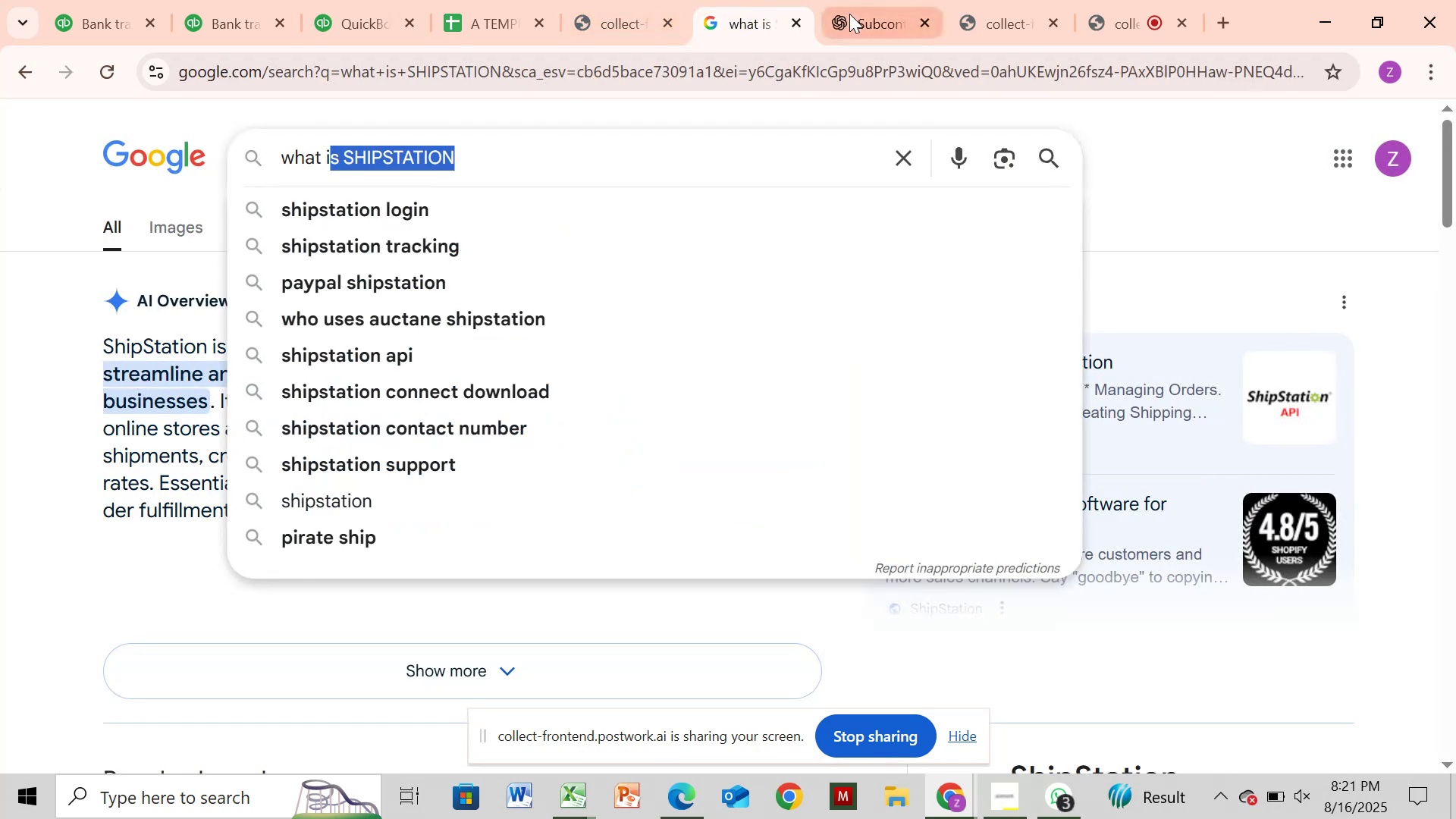 
left_click([849, 14])
 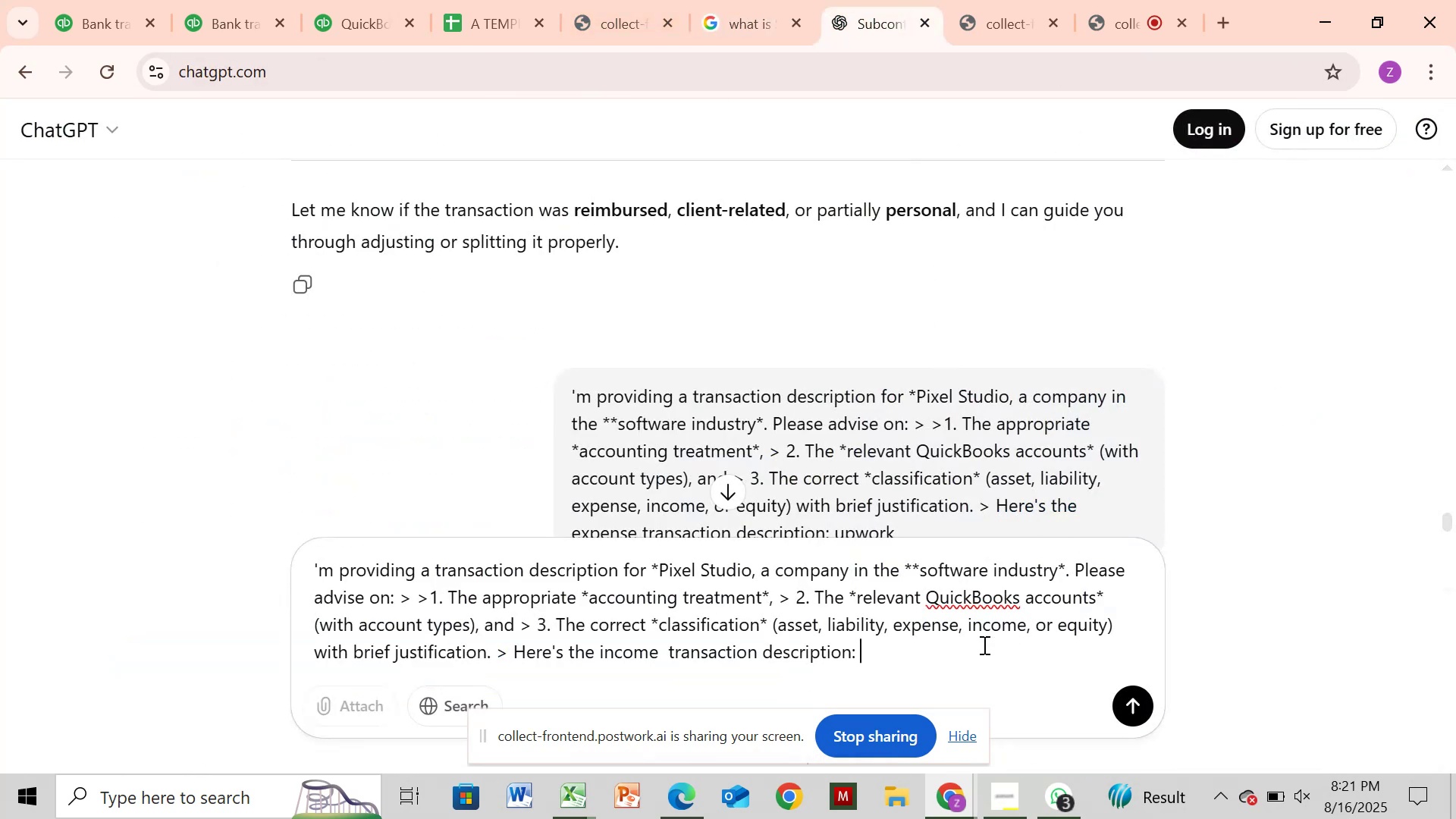 
left_click([948, 648])
 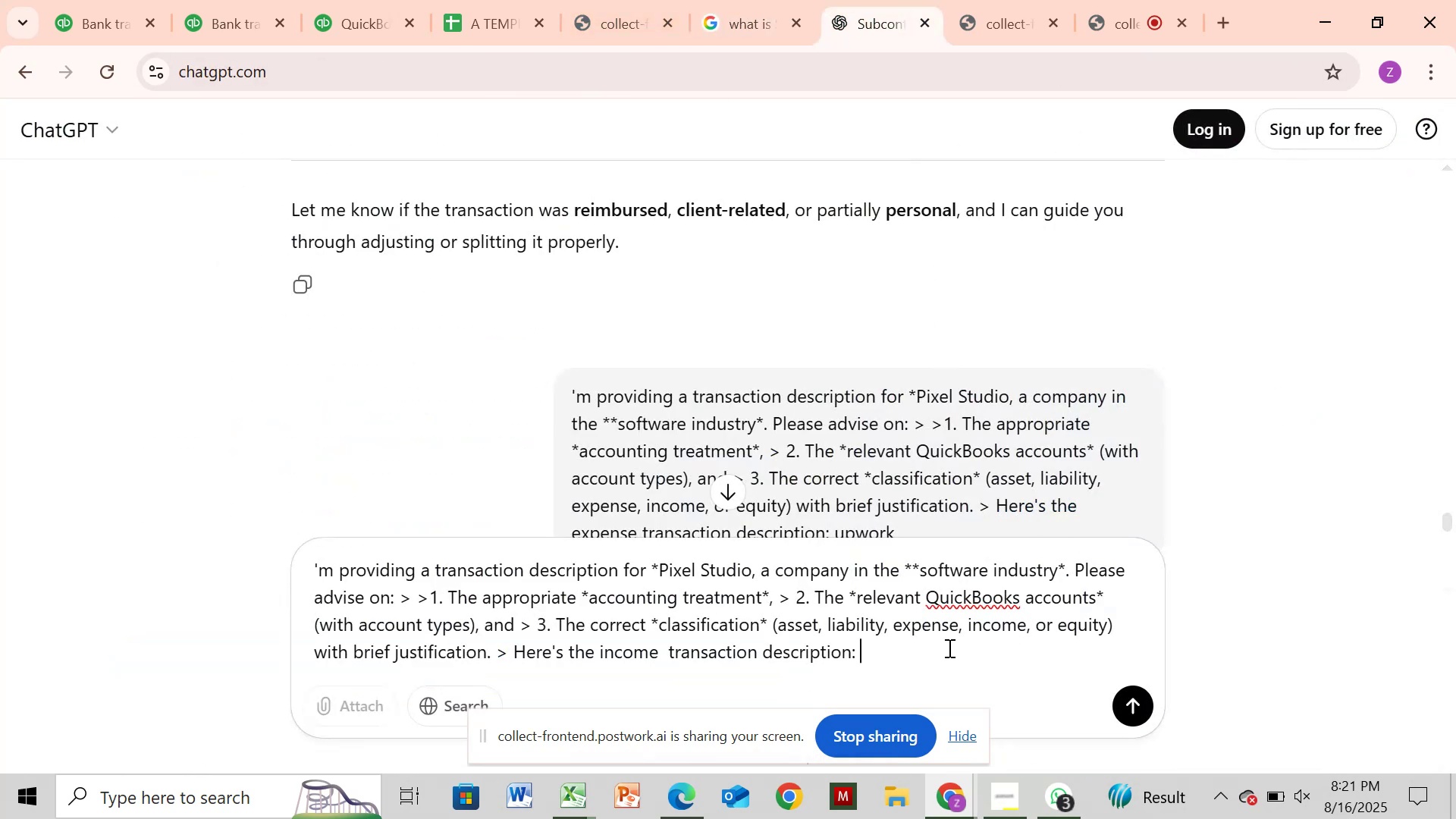 
key(Control+V)
 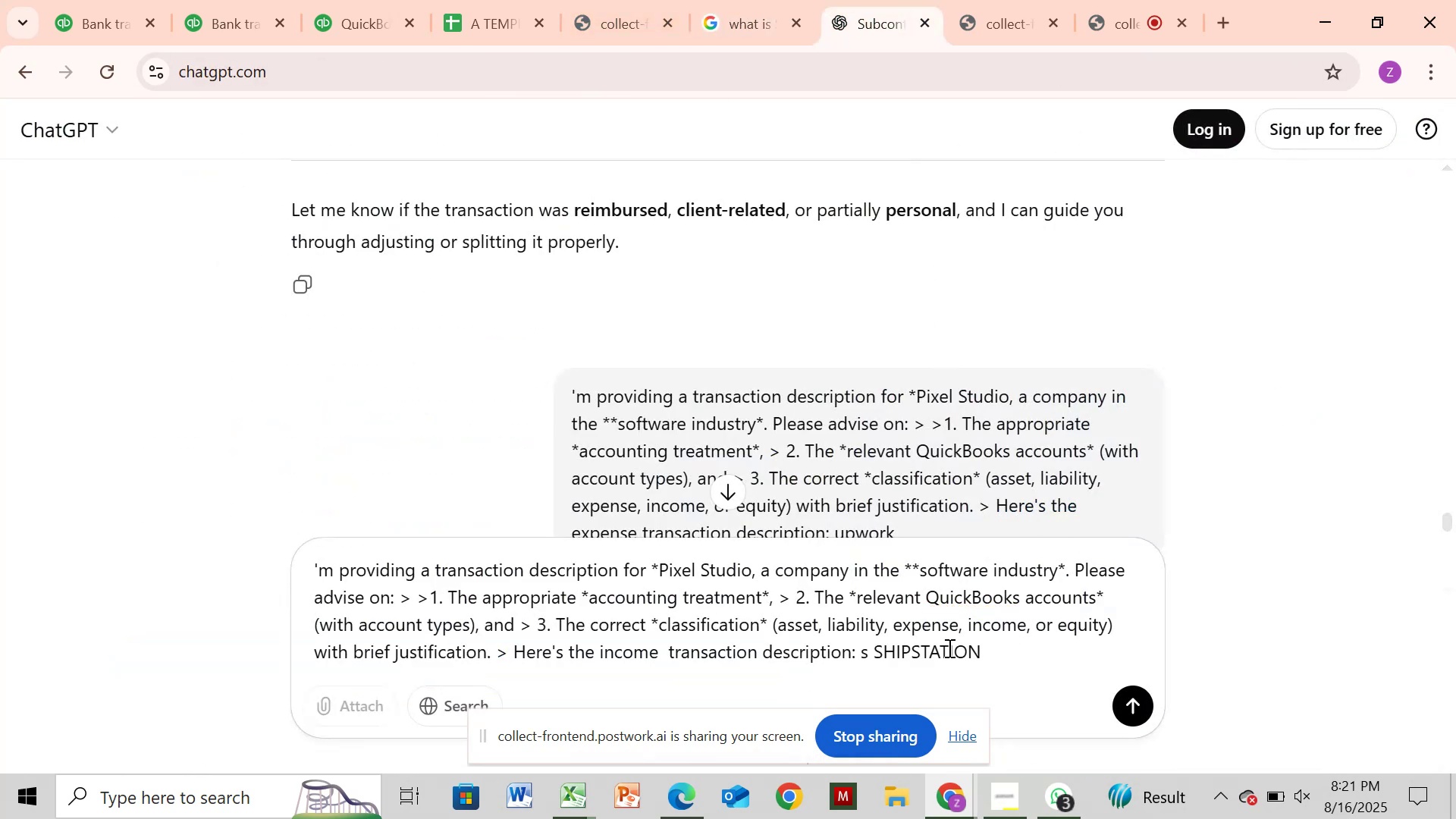 
hold_key(key=ArrowLeft, duration=0.88)
 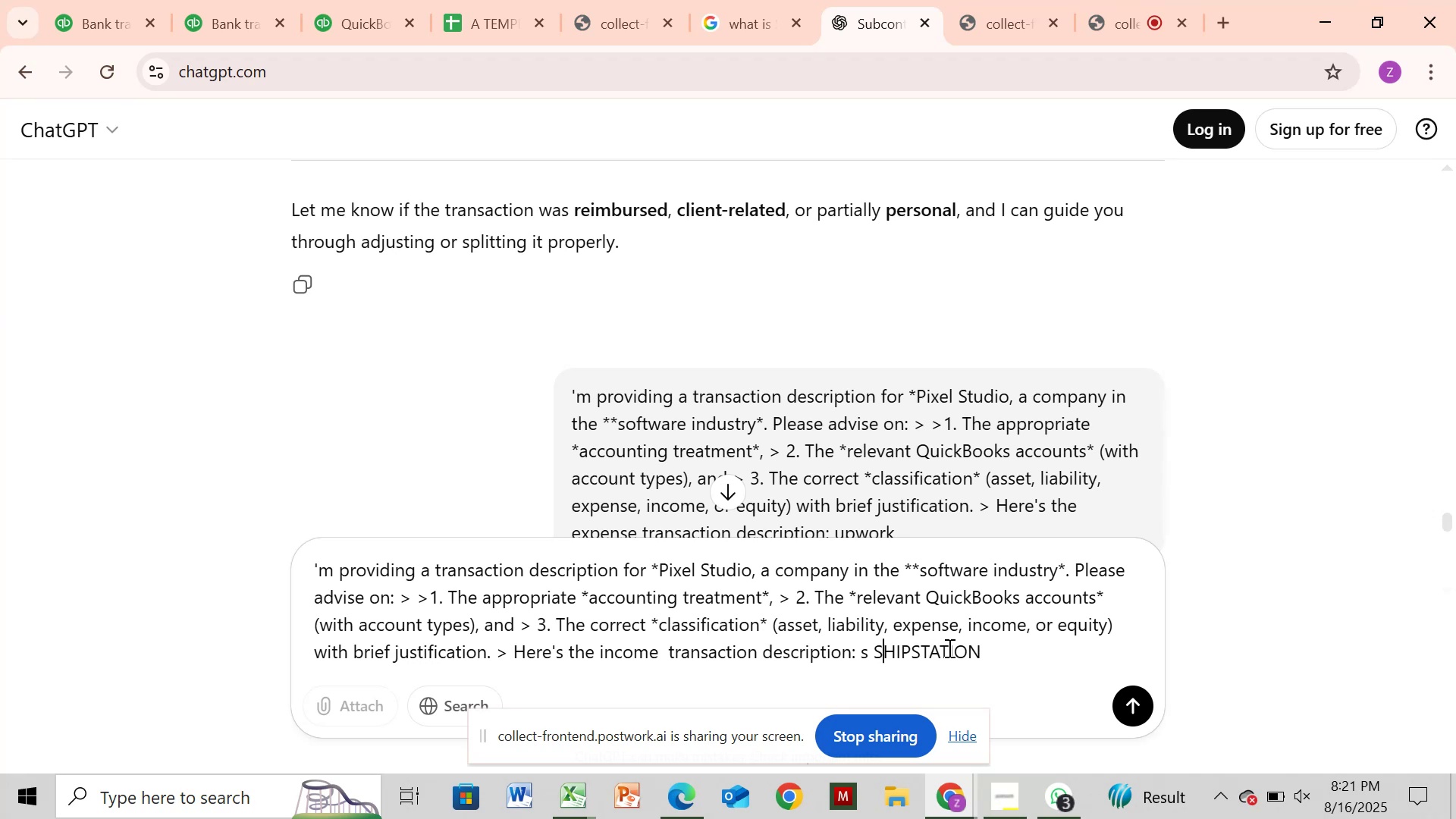 
key(ArrowLeft)
 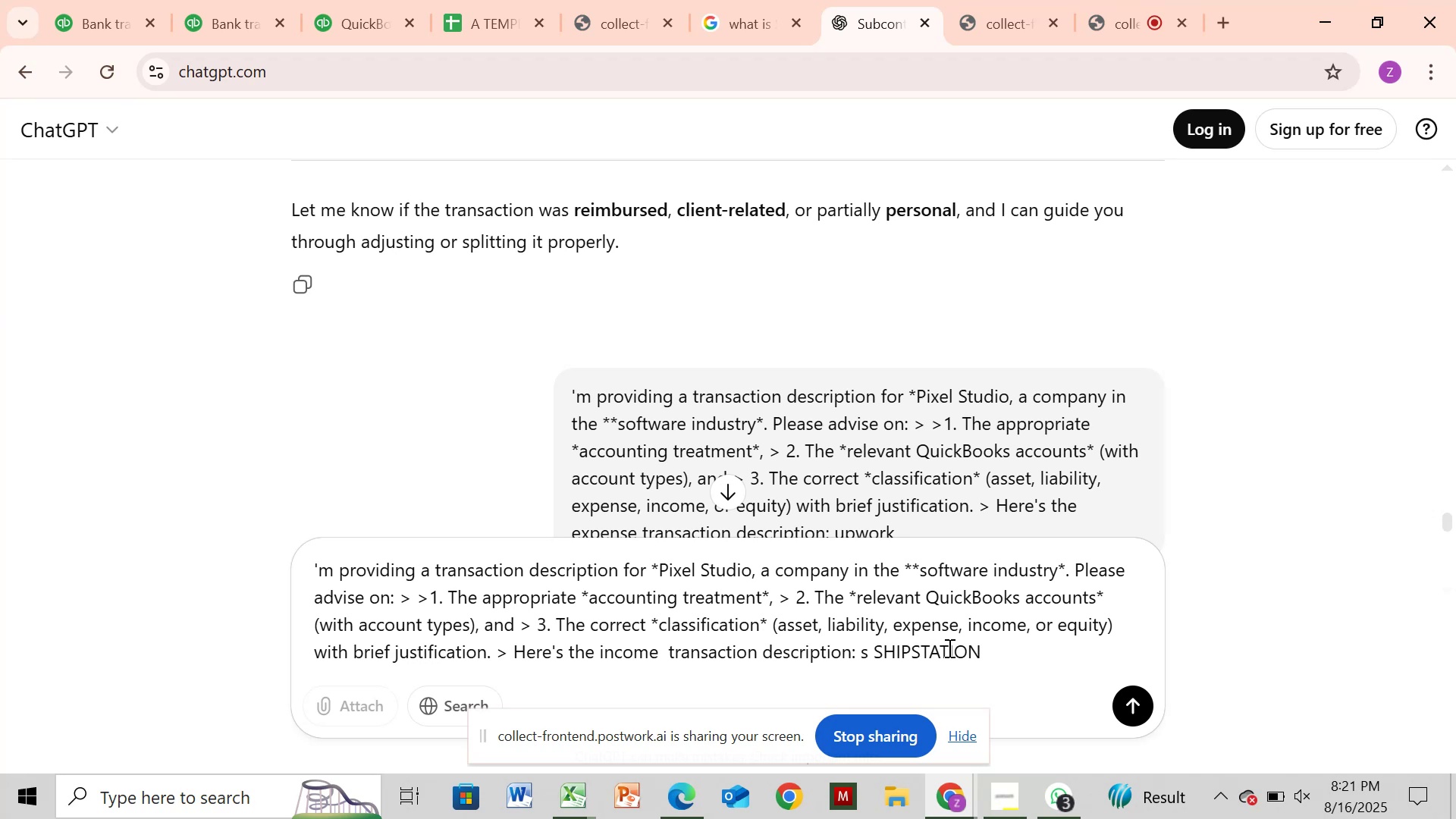 
key(Backspace)
 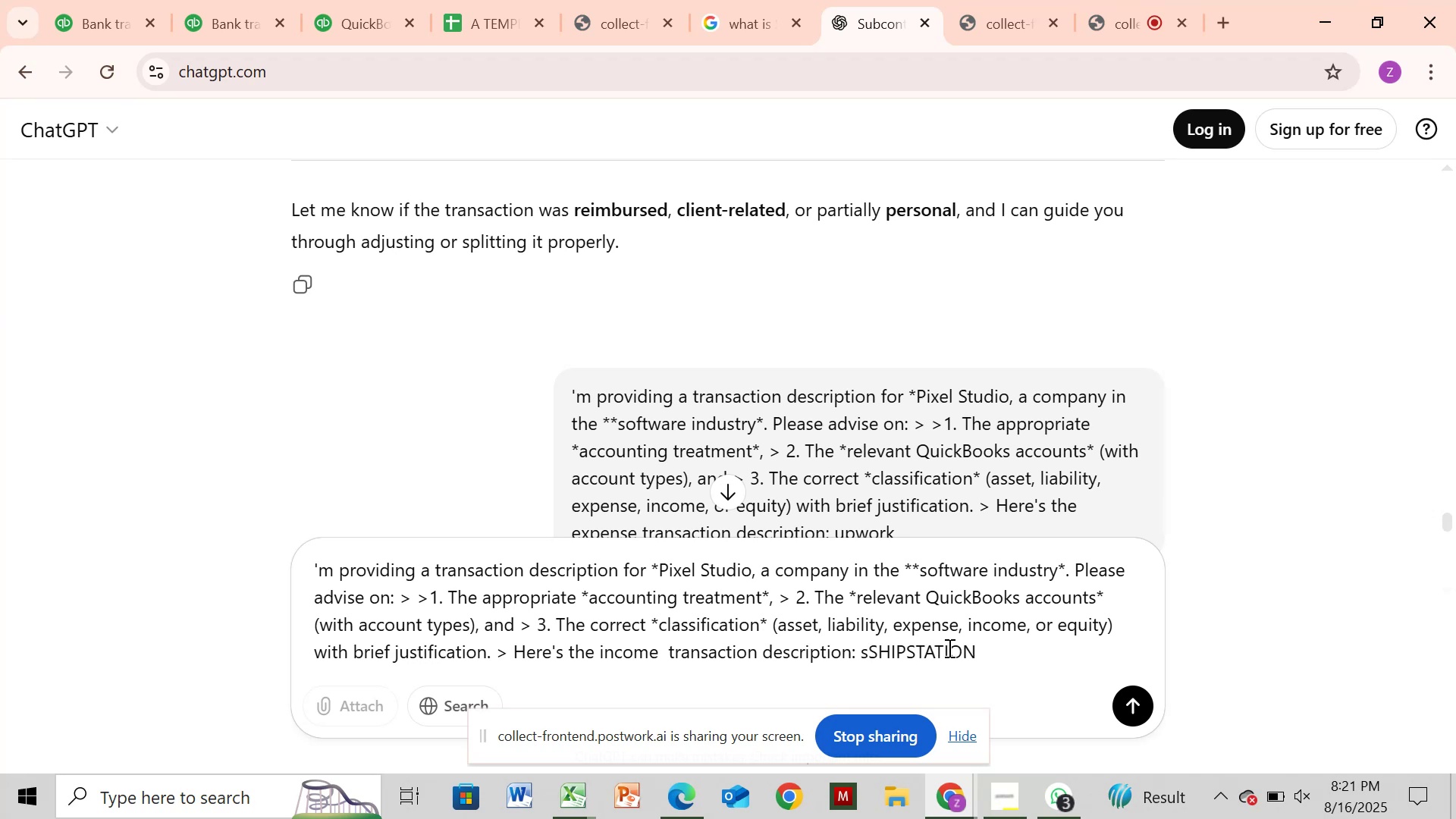 
key(Backspace)
 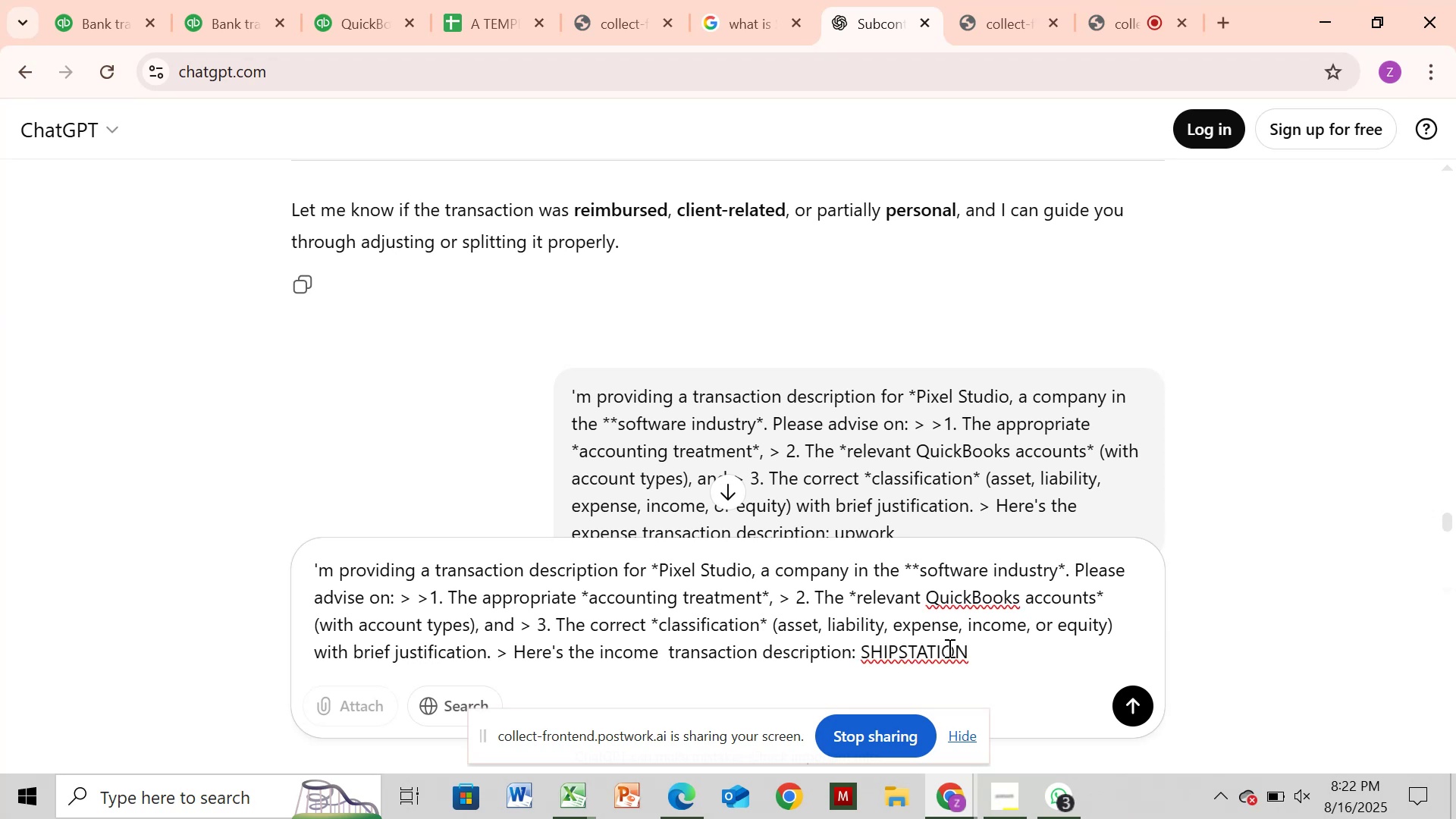 
wait(5.63)
 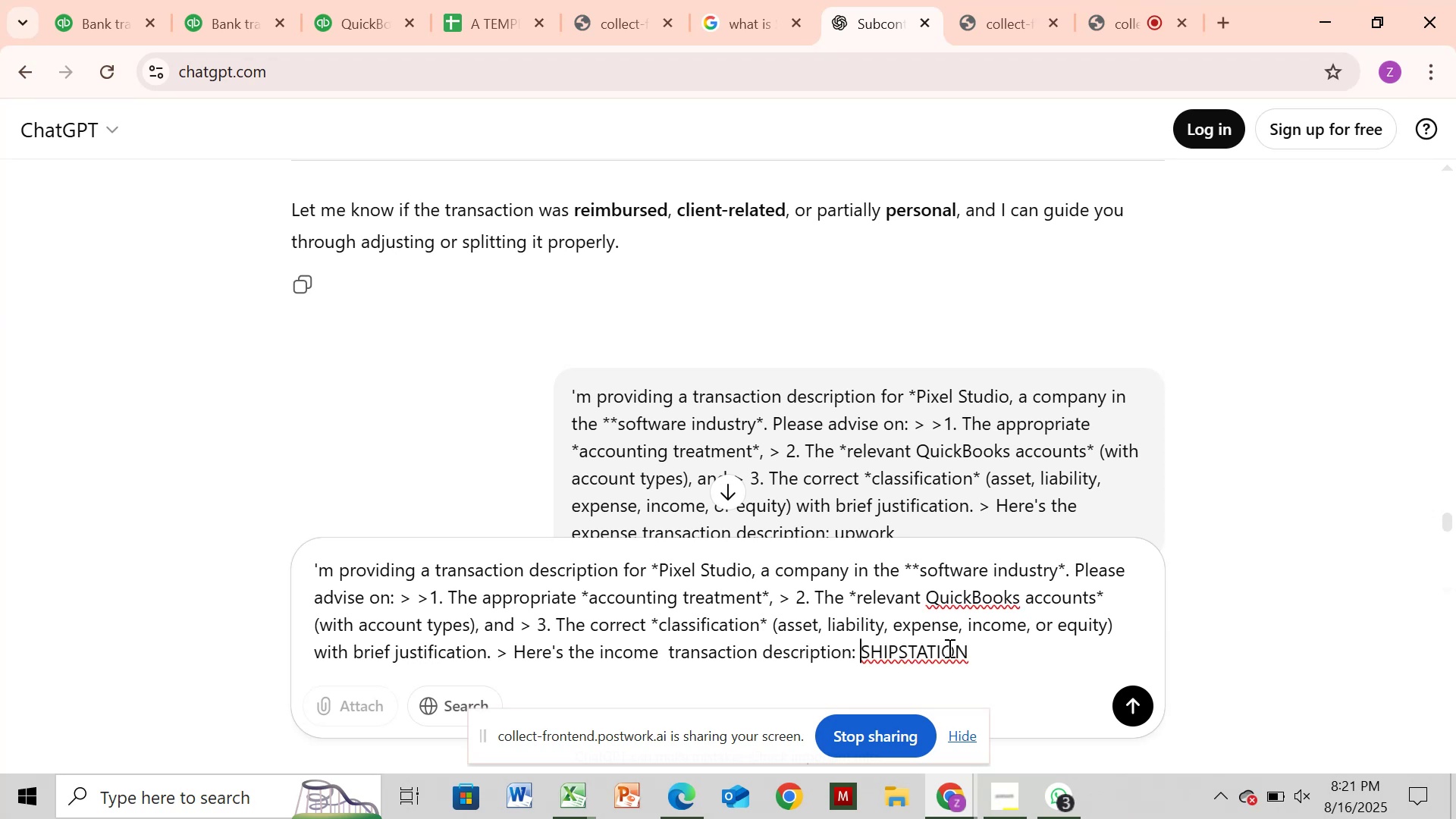 
left_click([987, 654])
 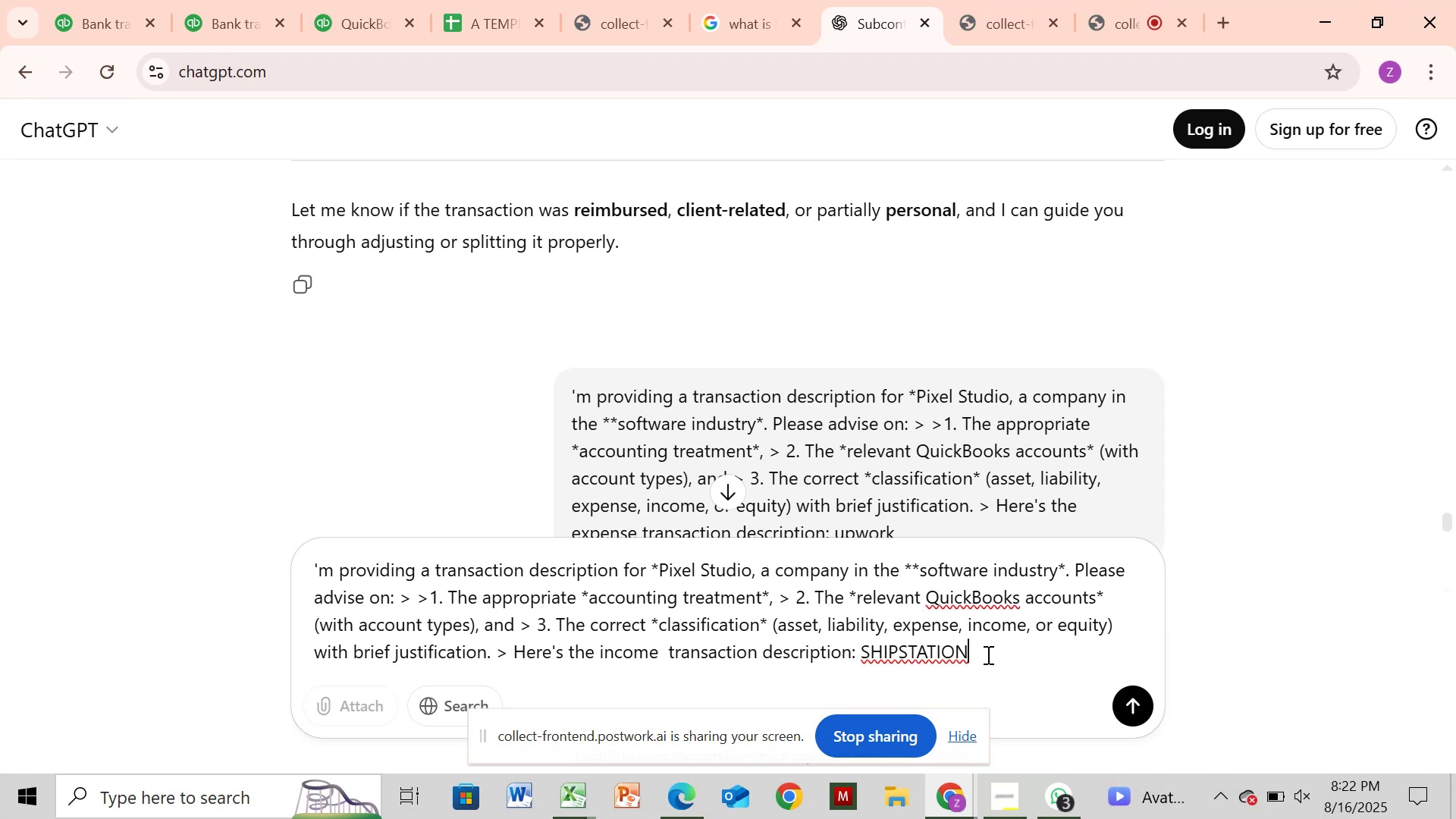 
key(Space)
 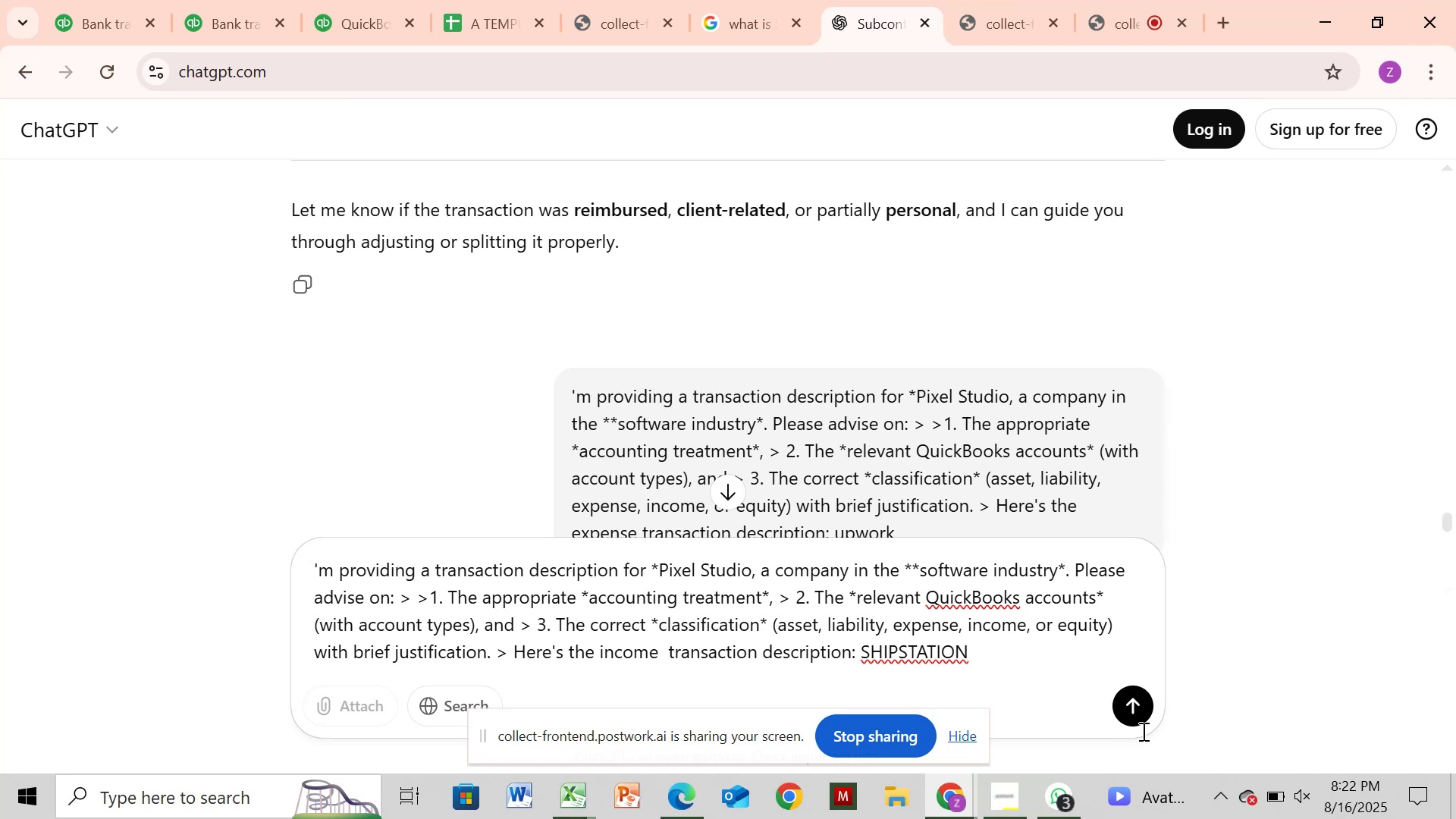 
left_click([1134, 726])
 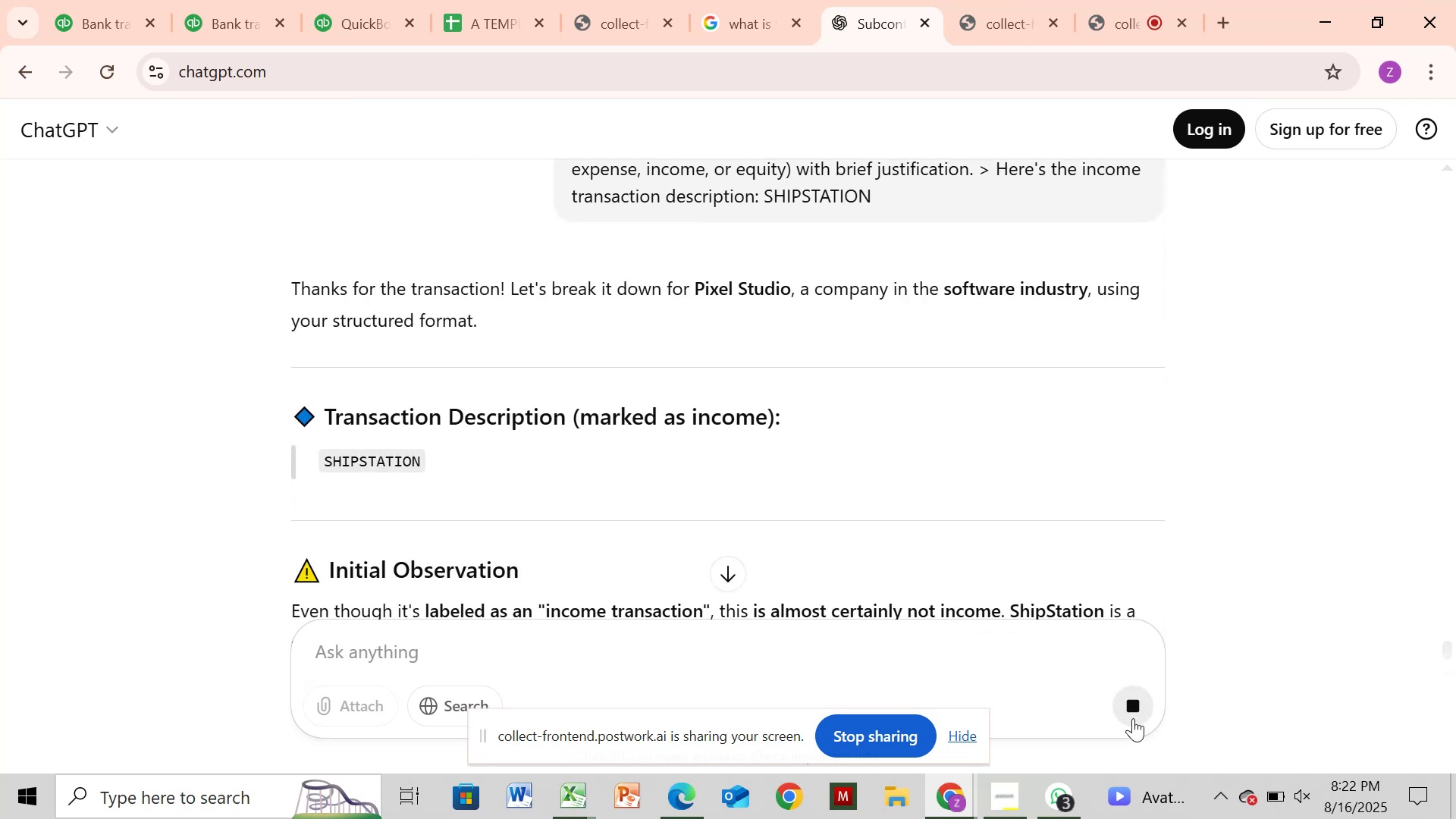 
wait(7.1)
 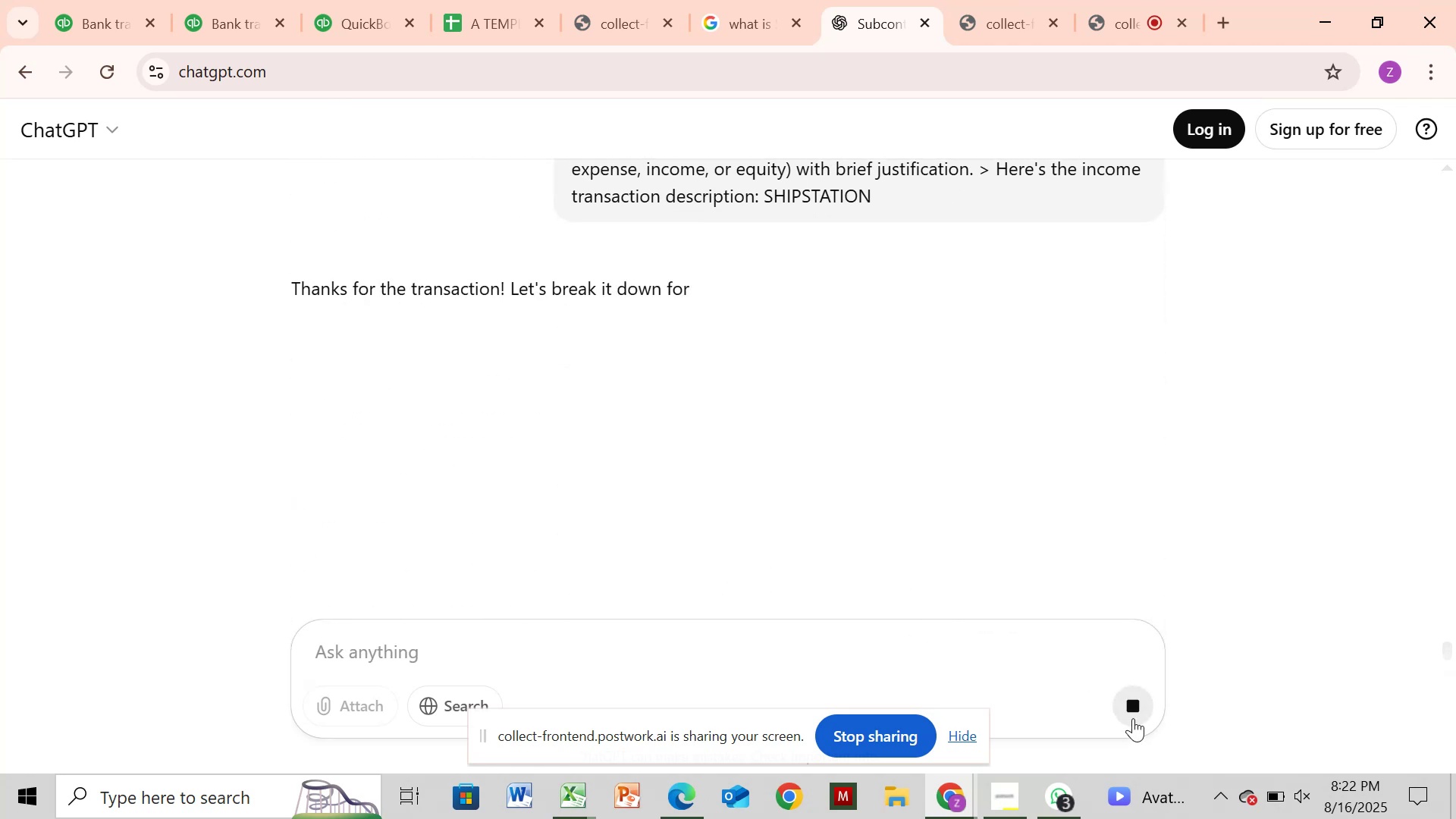 
scroll: coordinate [1104, 597], scroll_direction: down, amount: 2.0
 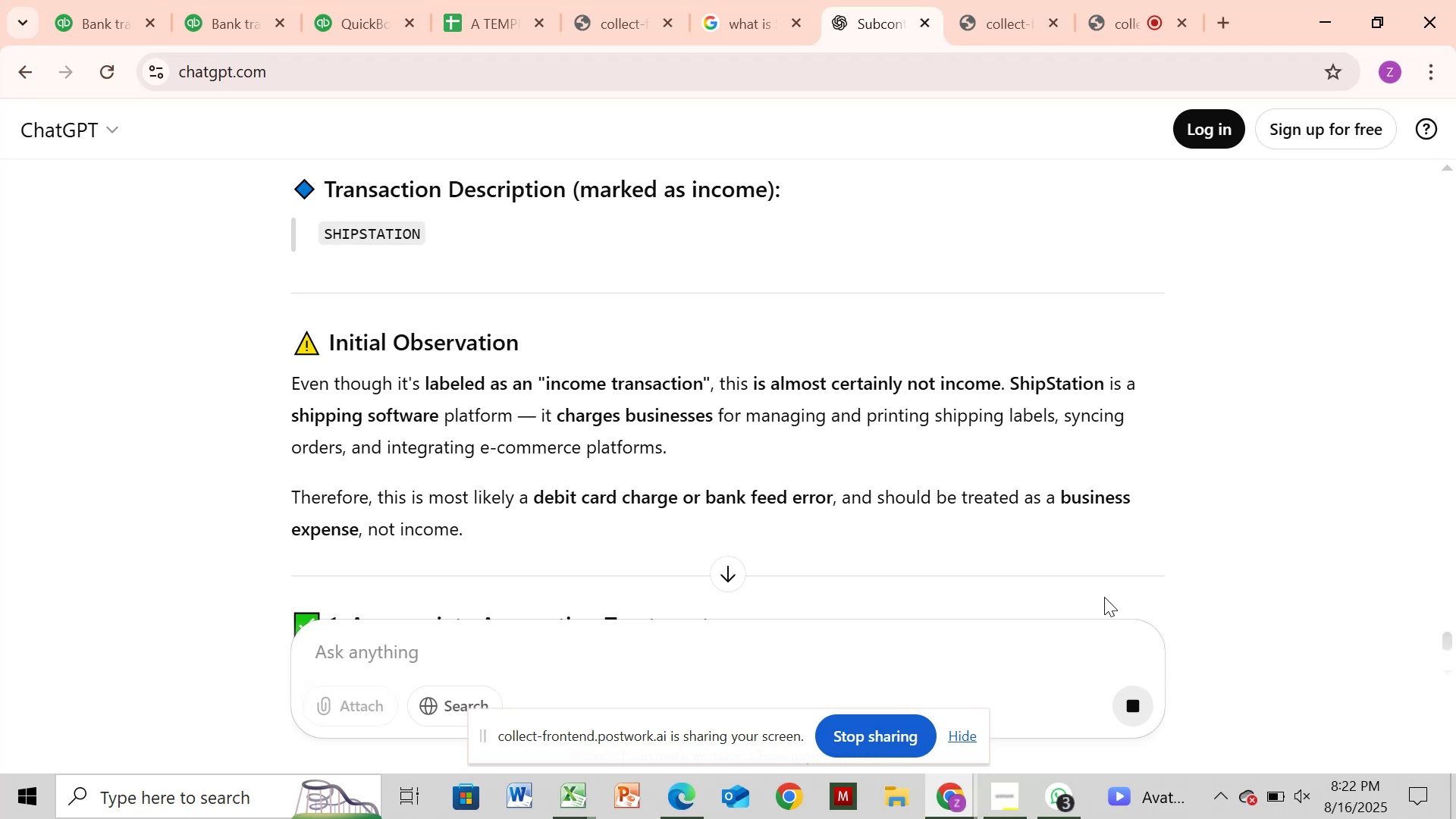 
wait(16.04)
 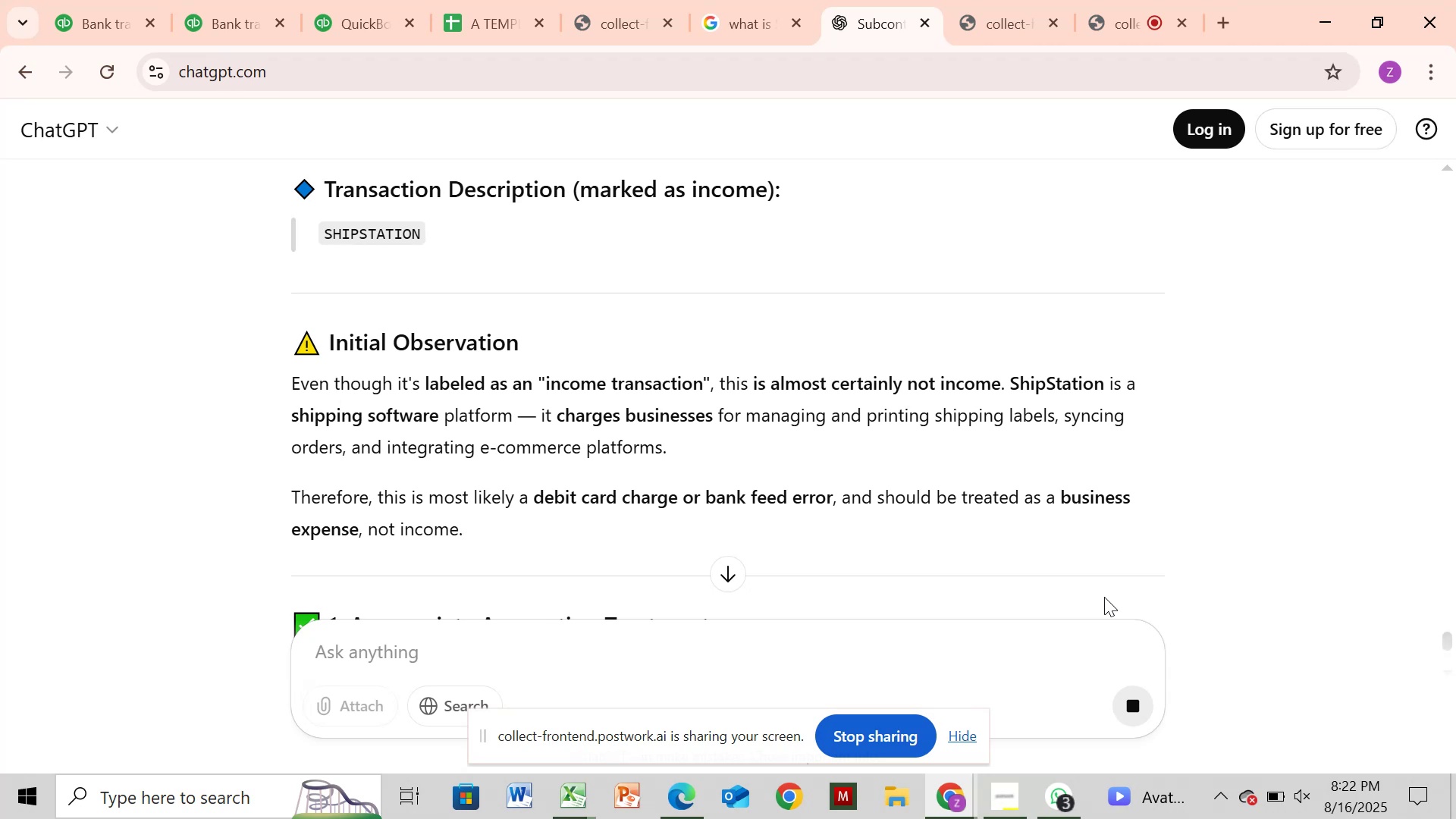 
scroll: coordinate [1122, 546], scroll_direction: down, amount: 3.0
 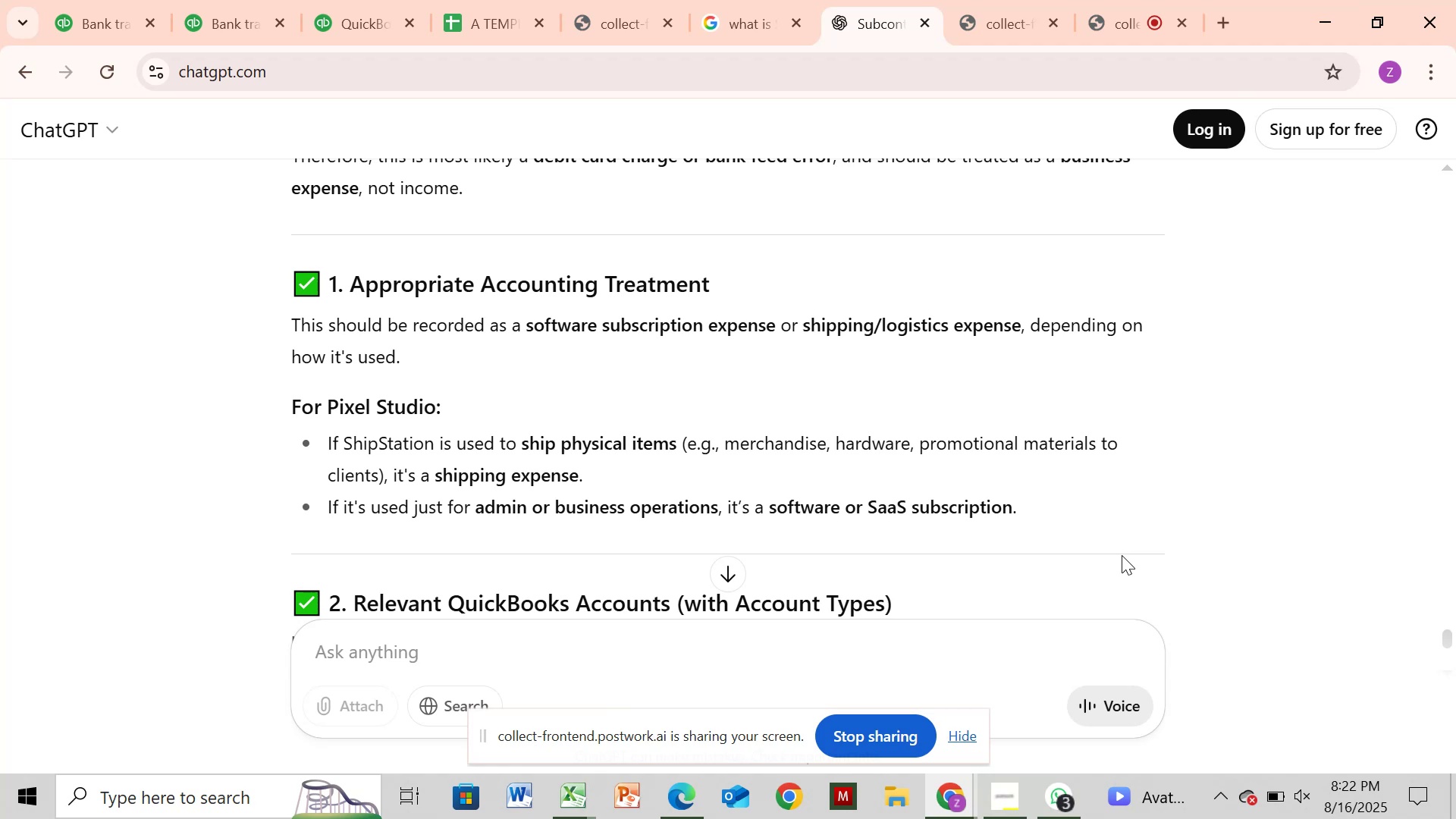 
wait(12.51)
 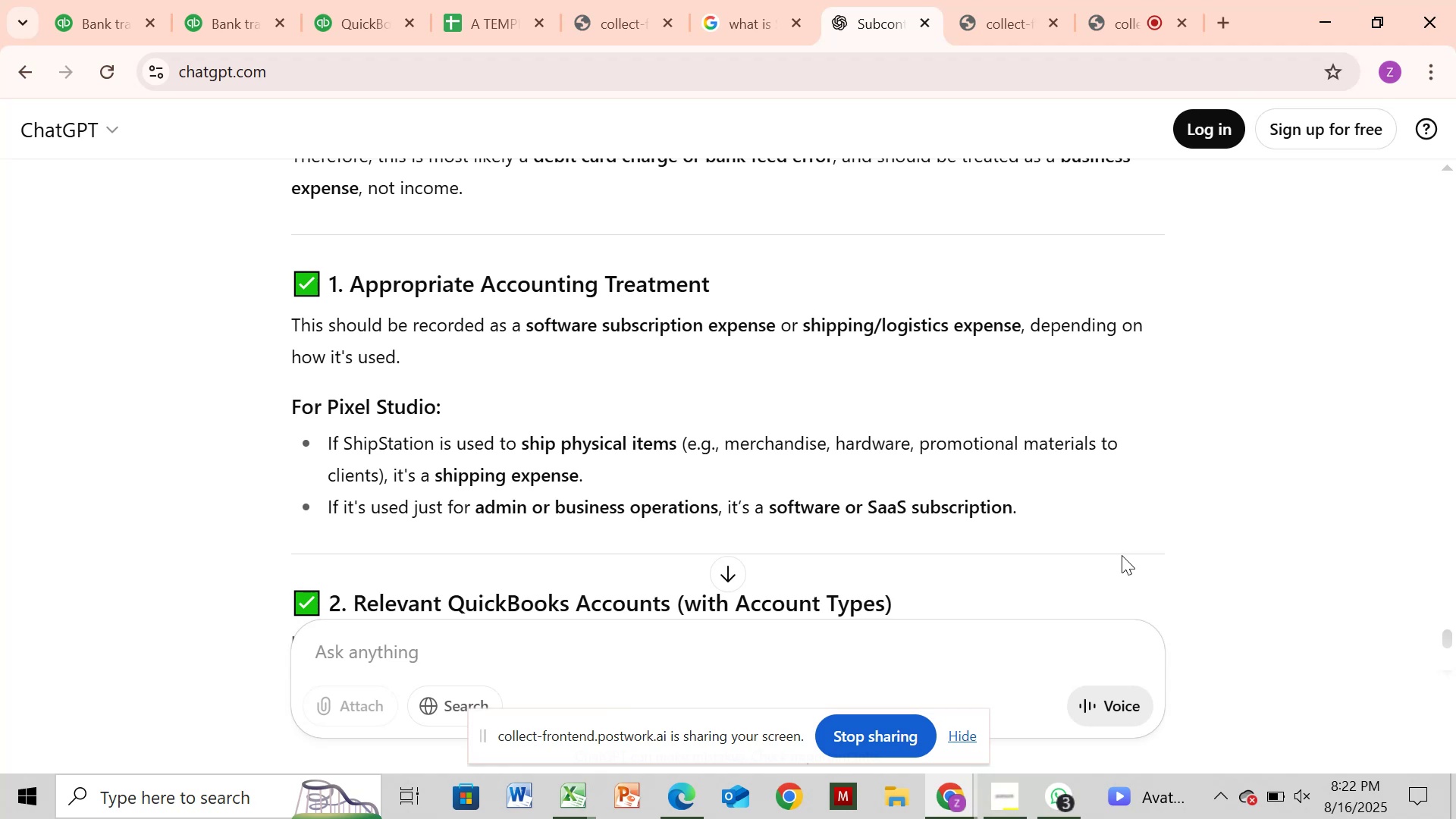 
scroll: coordinate [1106, 510], scroll_direction: none, amount: 0.0
 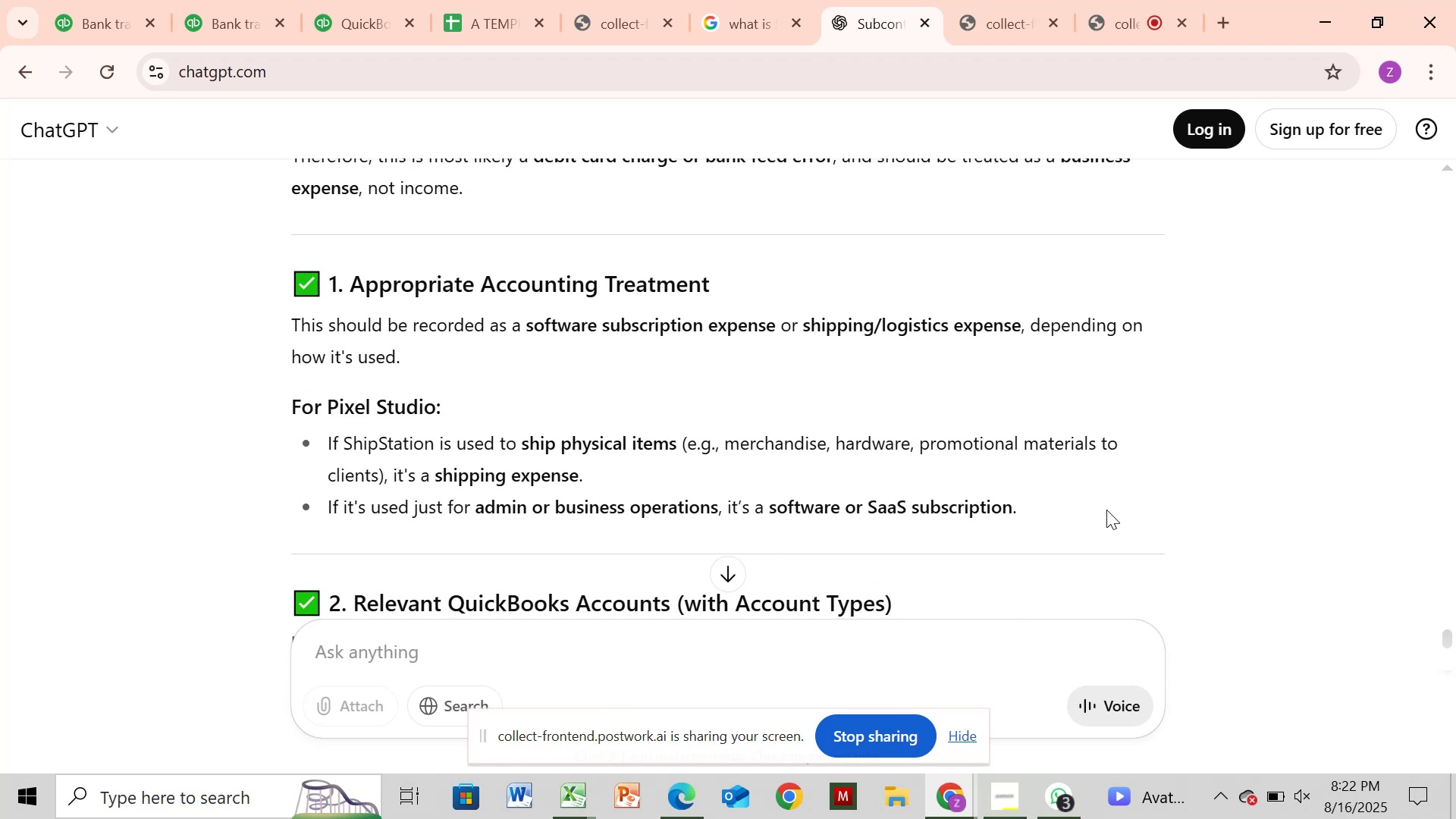 
scroll: coordinate [1106, 510], scroll_direction: down, amount: 1.0
 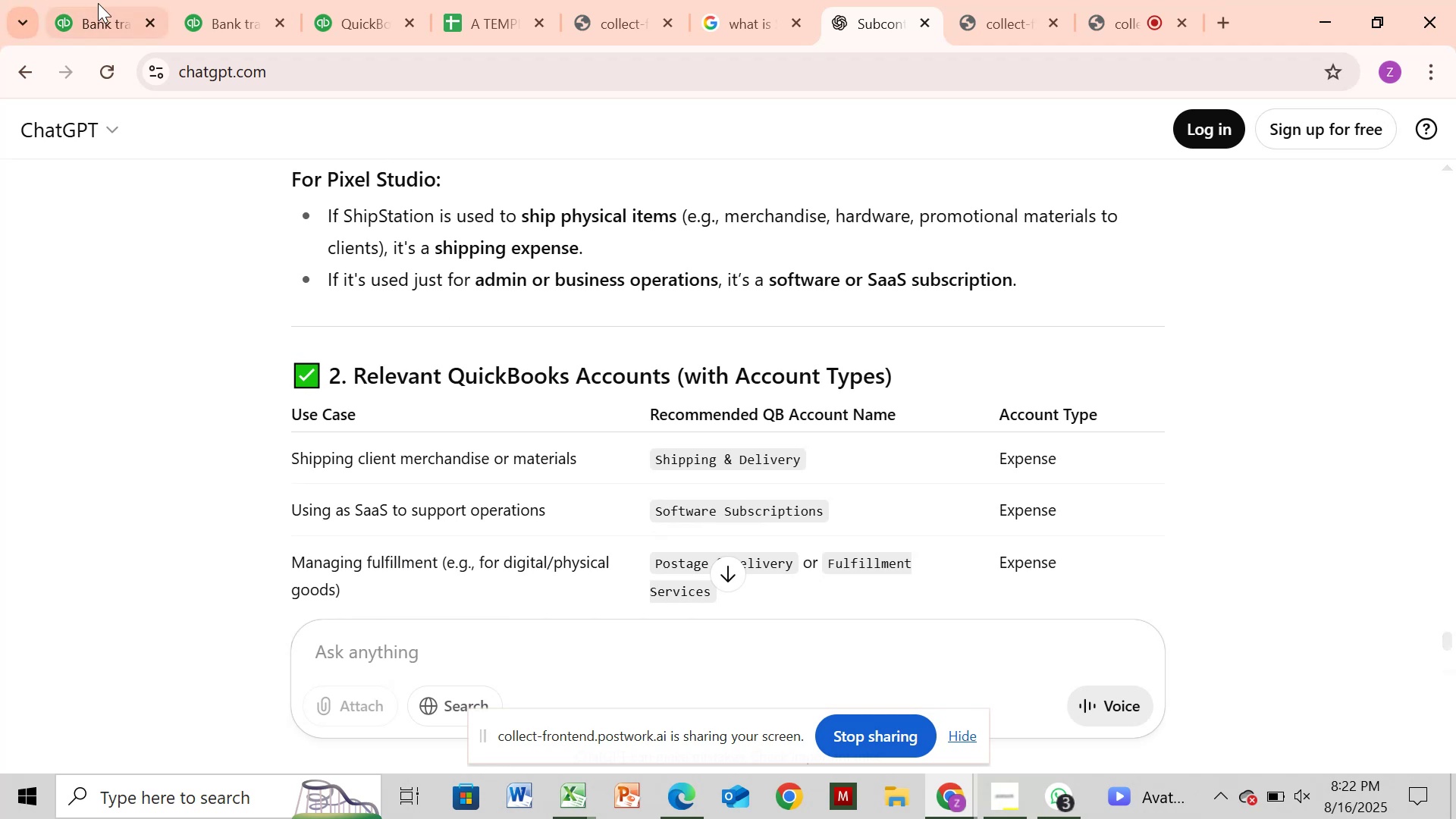 
wait(6.7)
 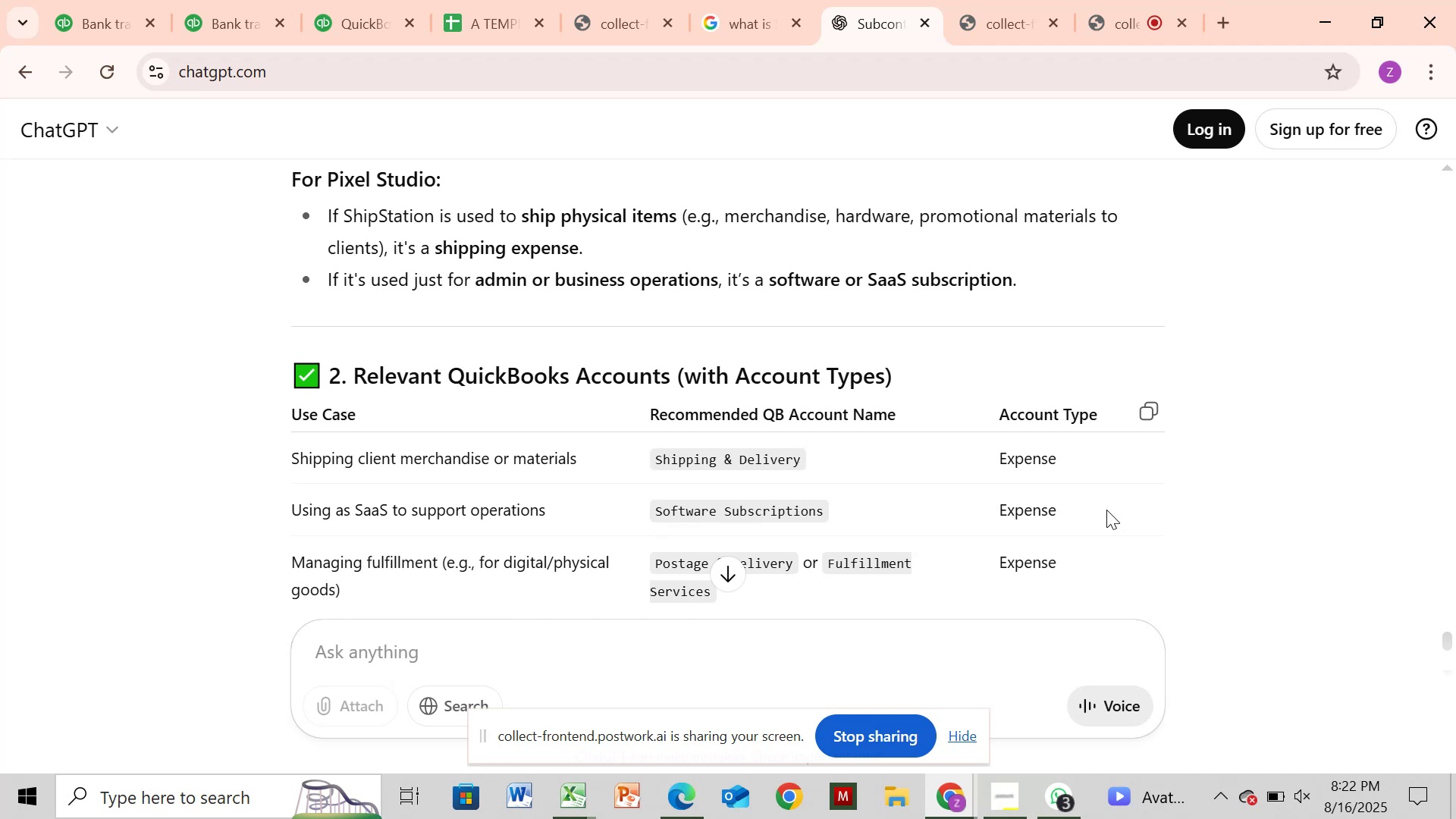 
left_click([130, 13])
 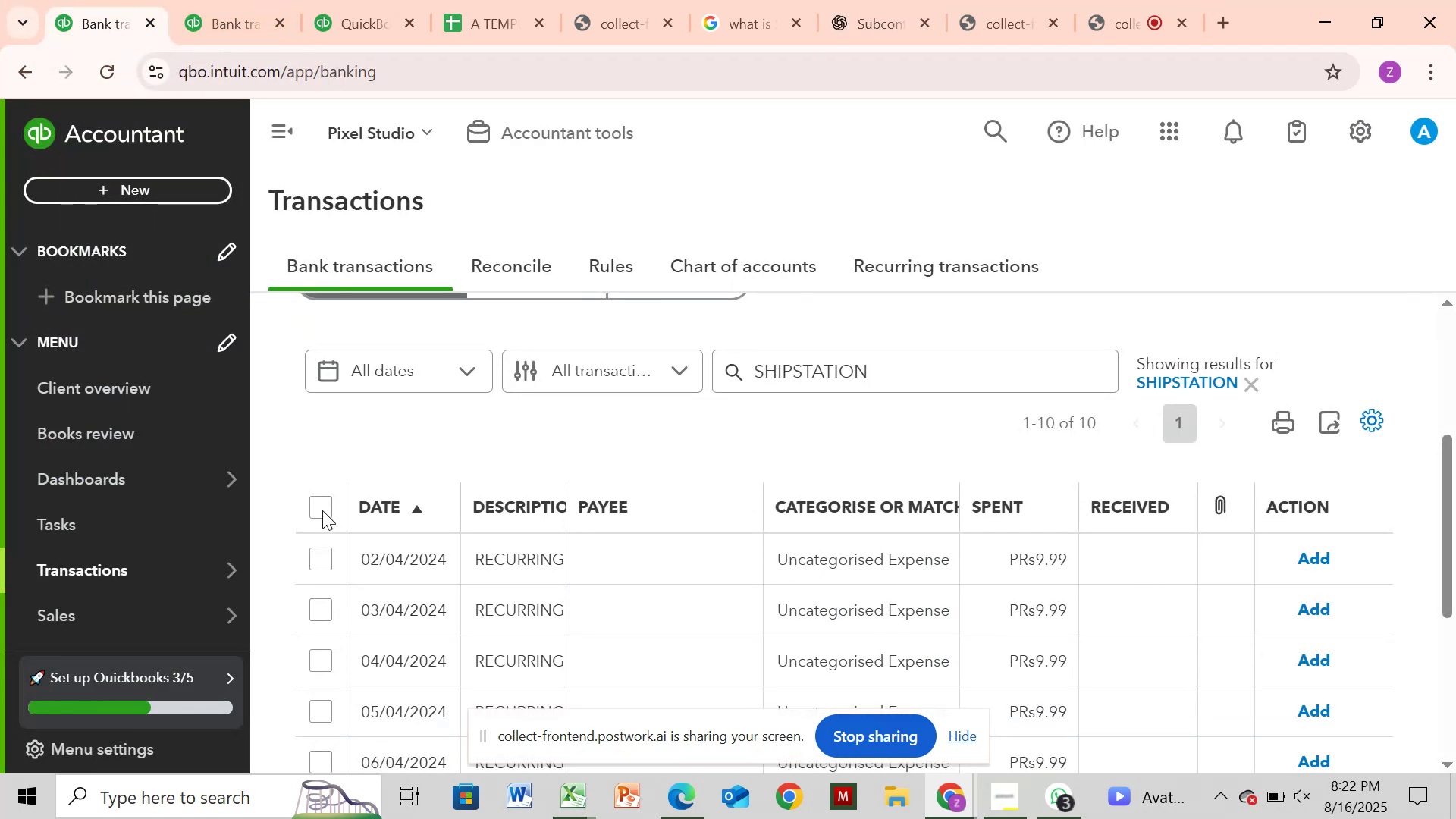 
left_click([317, 509])
 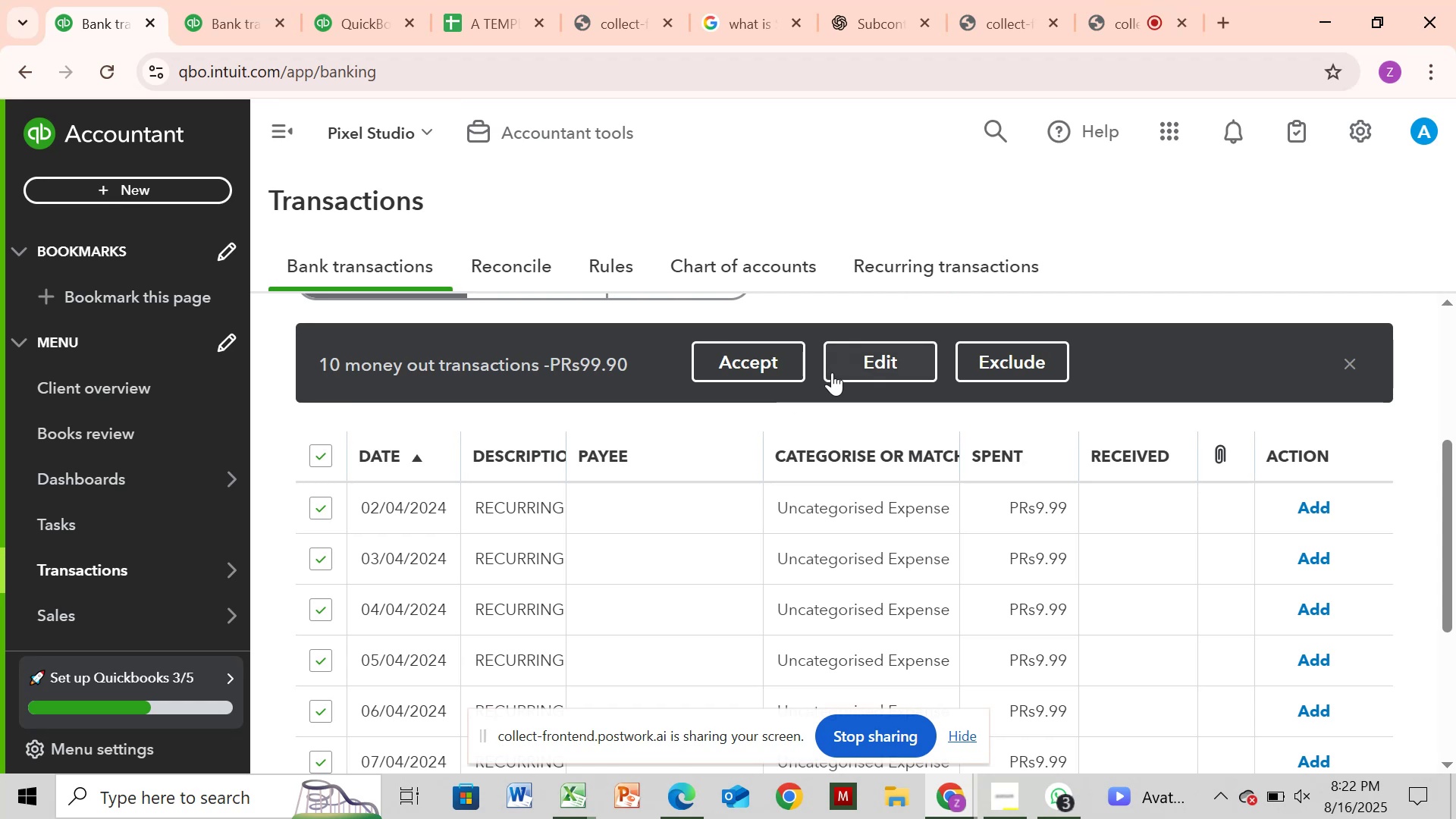 
left_click([851, 366])
 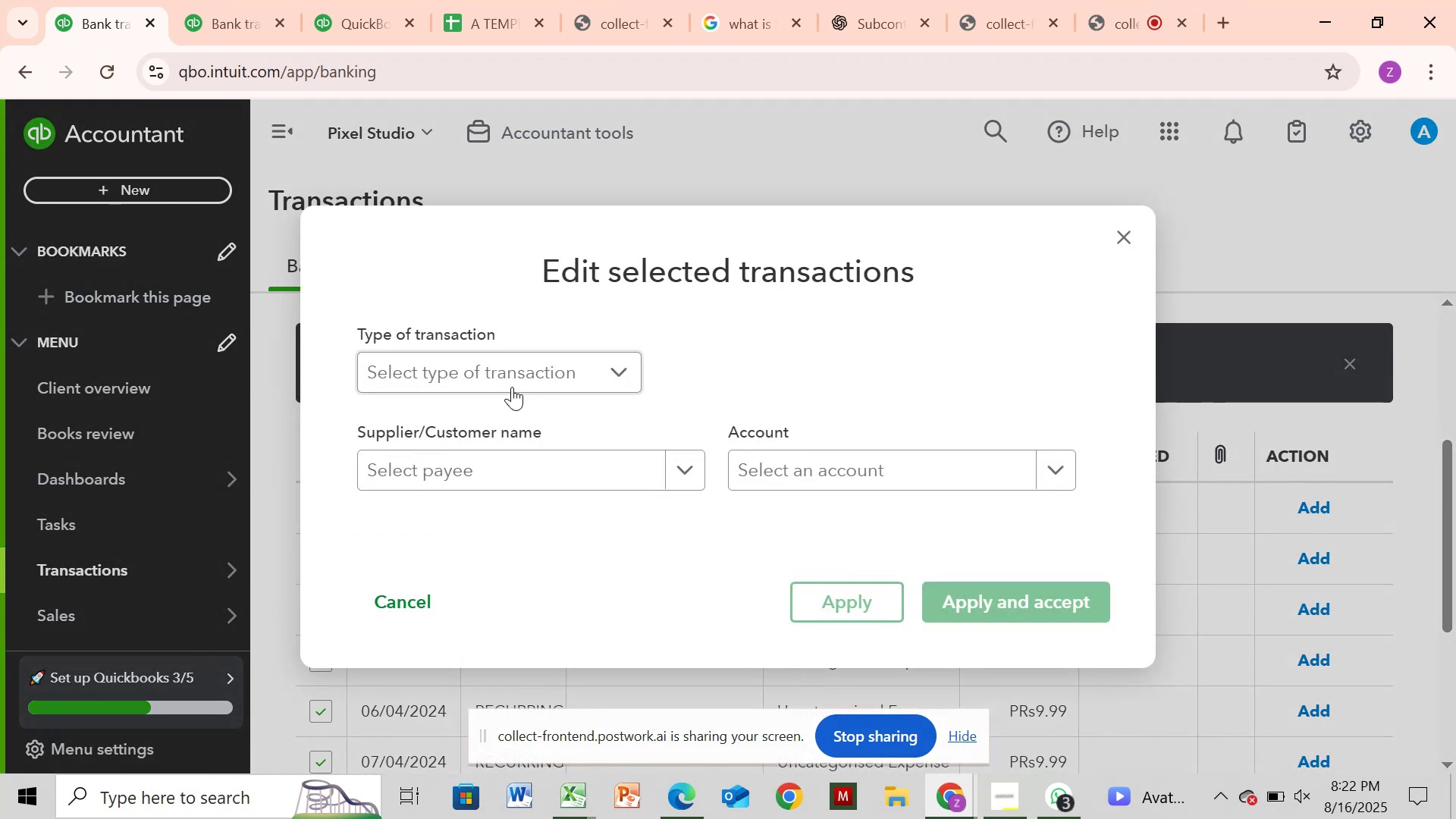 
left_click([512, 387])
 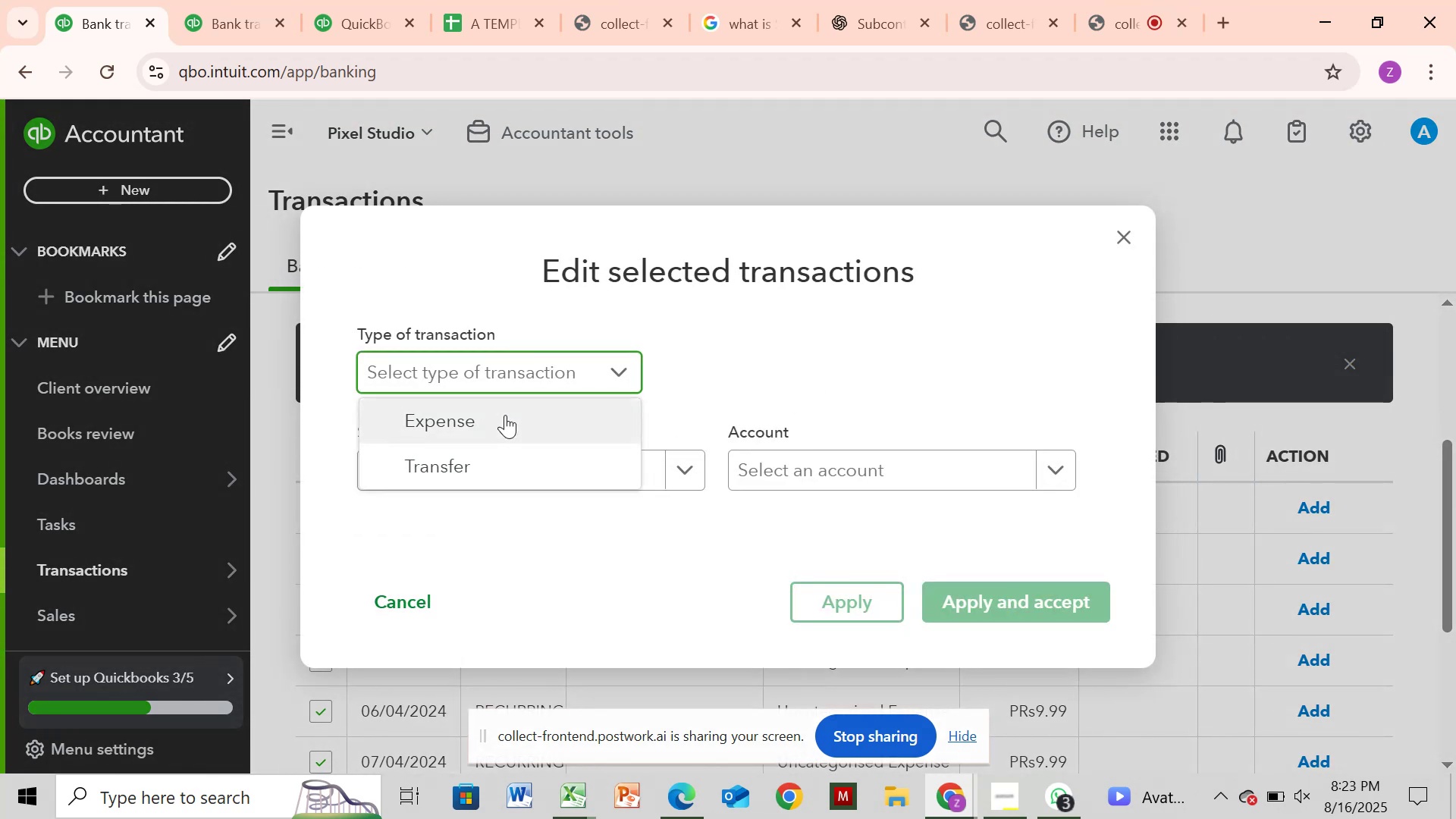 
left_click([505, 415])
 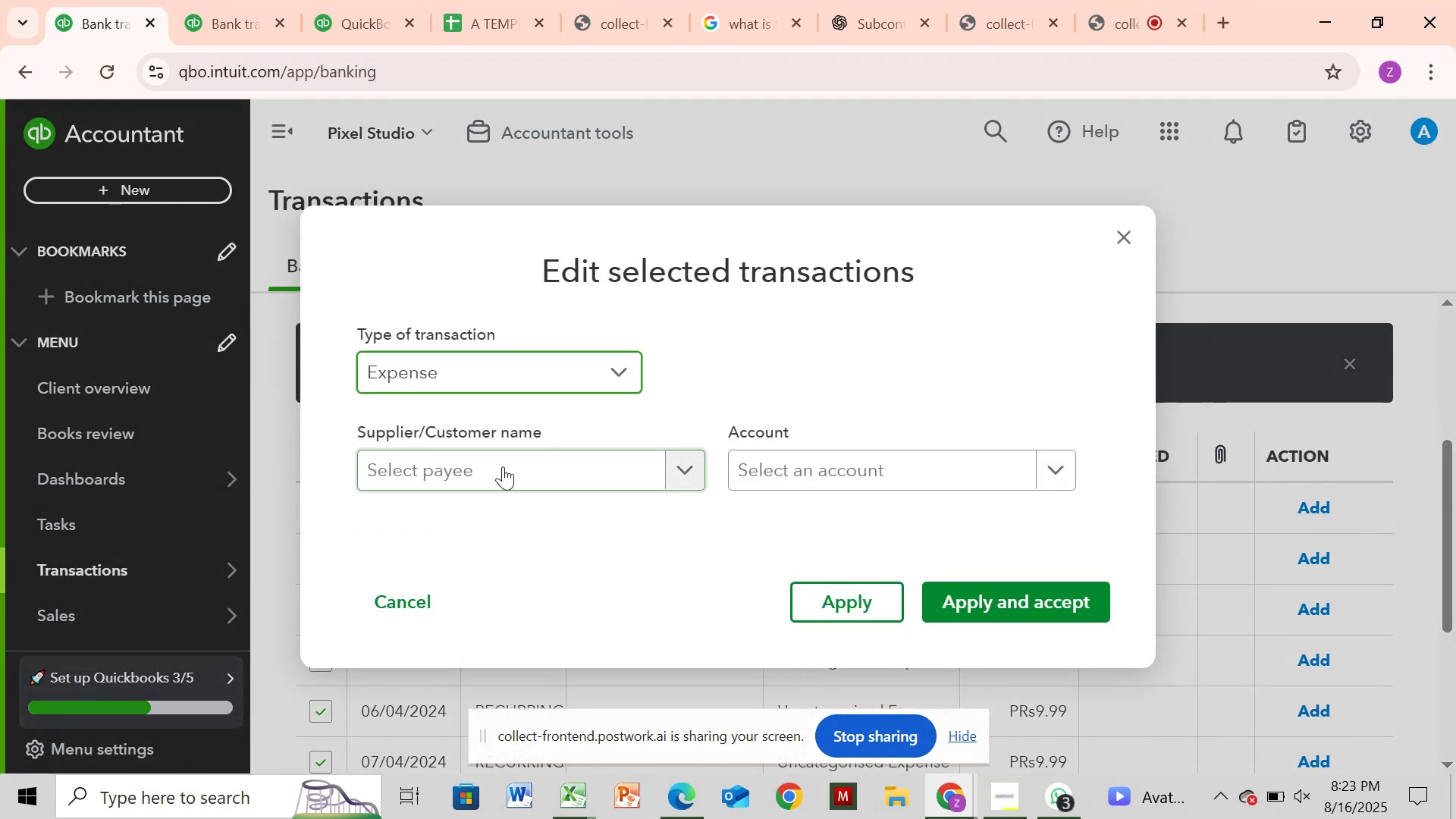 
left_click([503, 466])
 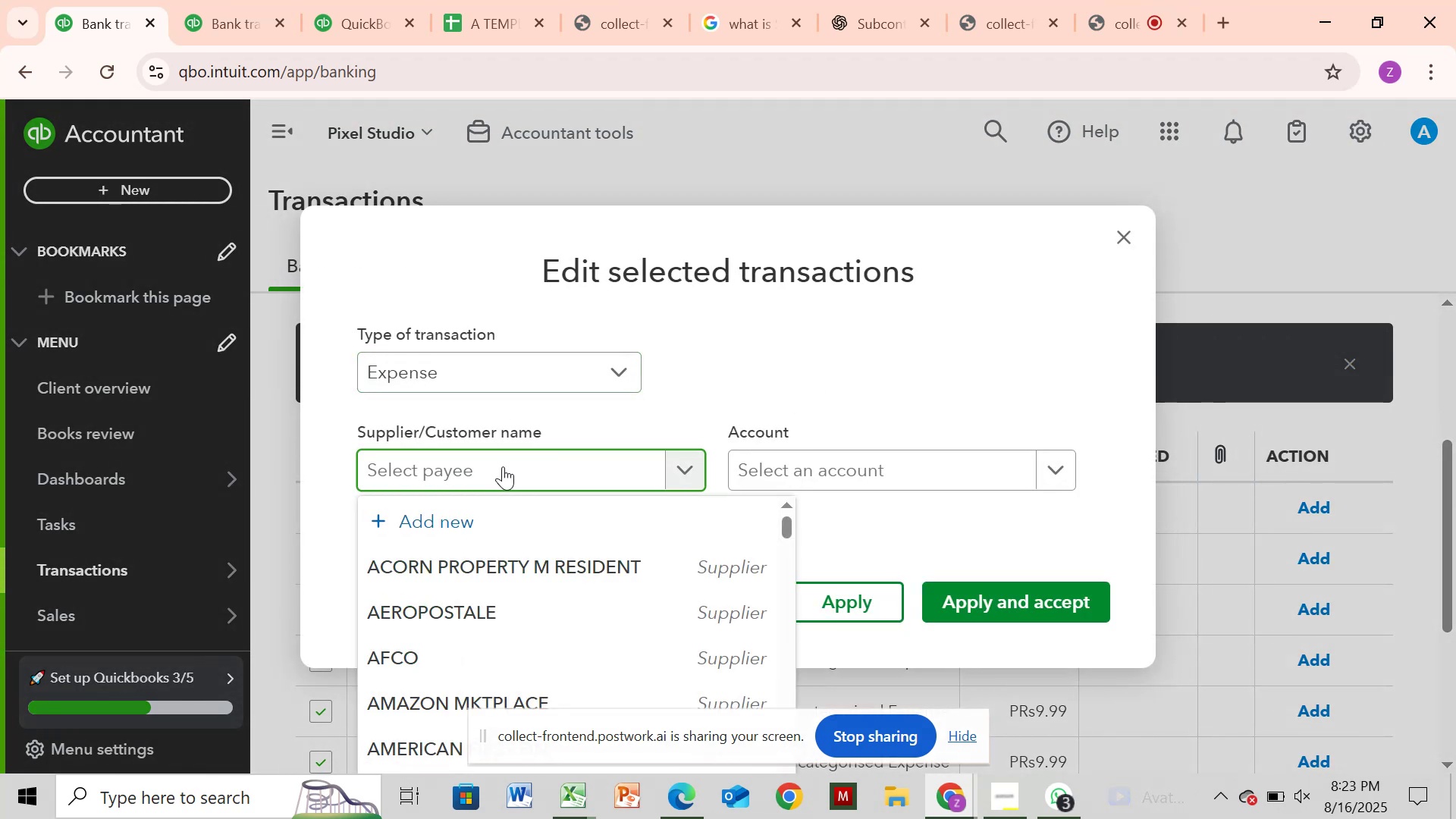 
key(Control+V)
 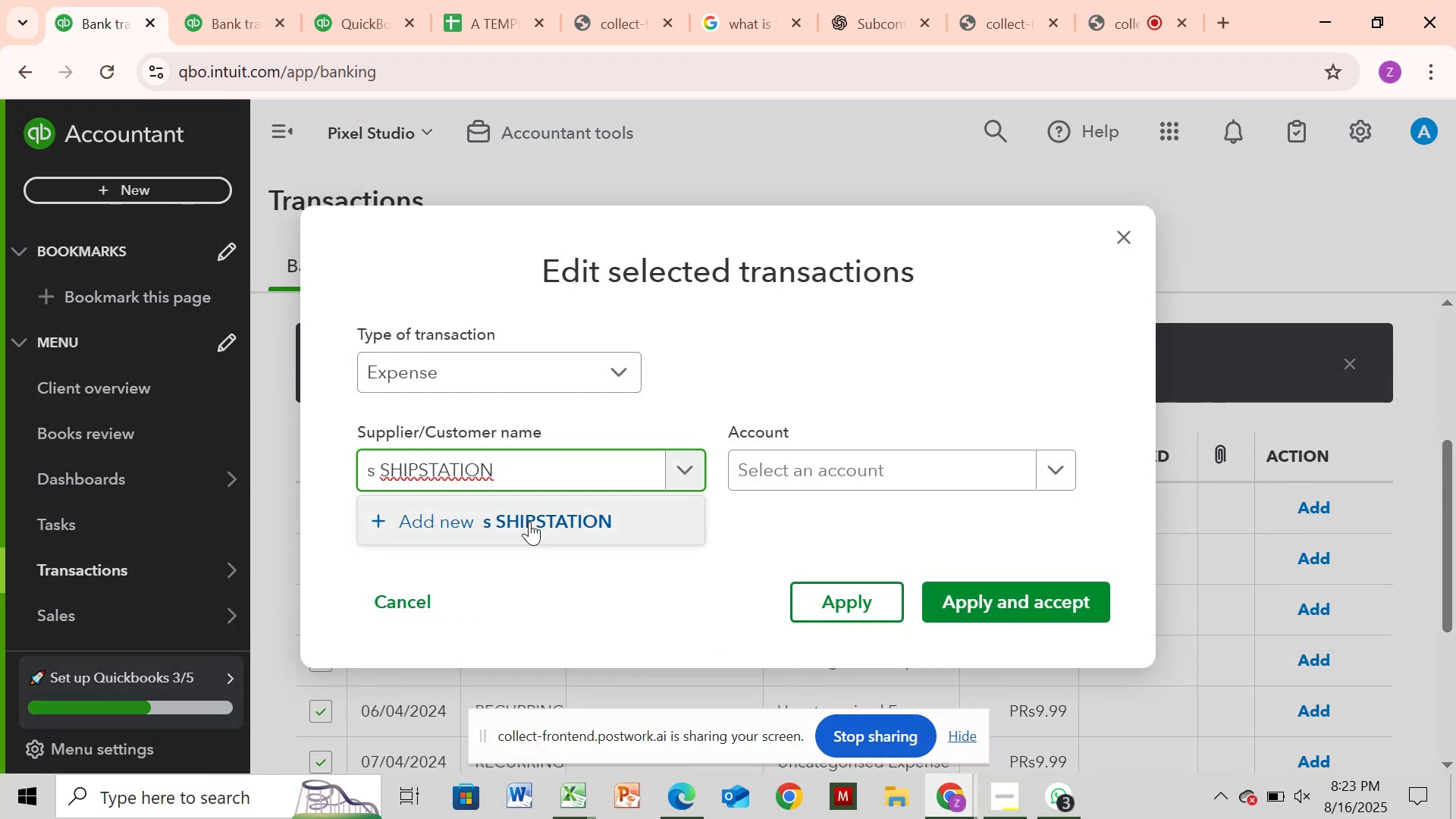 
left_click([529, 522])
 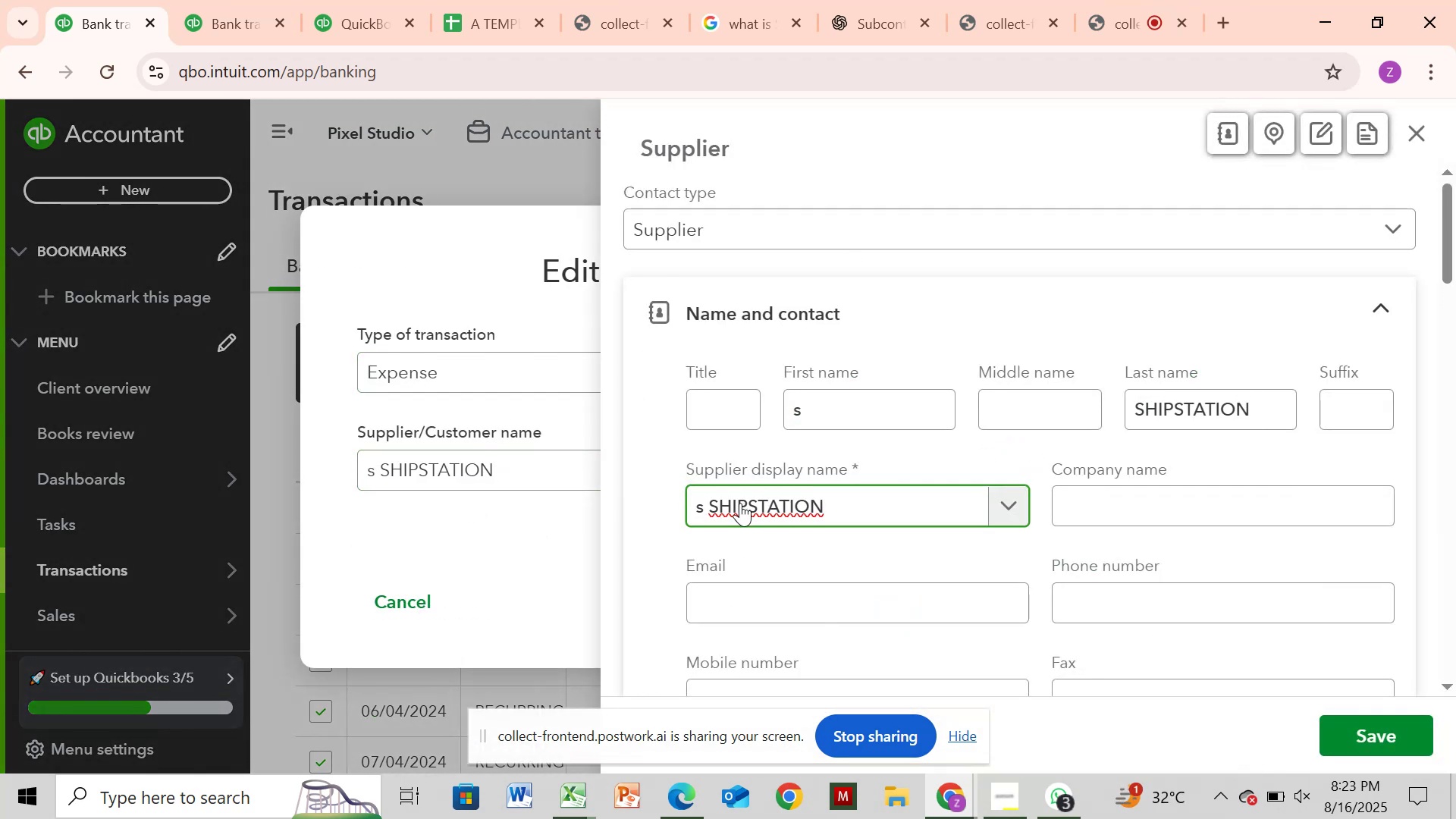 
left_click([721, 503])
 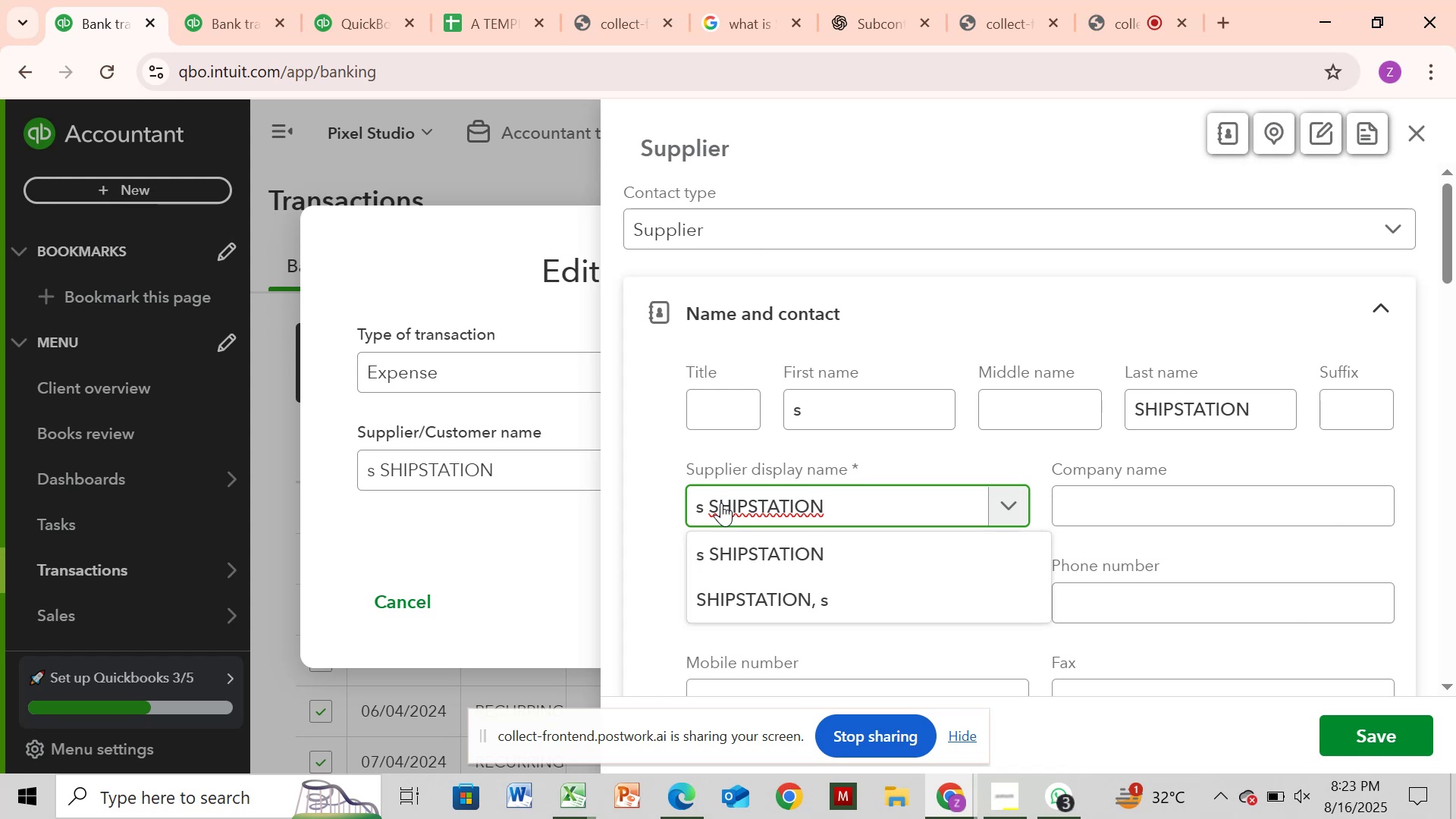 
key(ArrowLeft)
 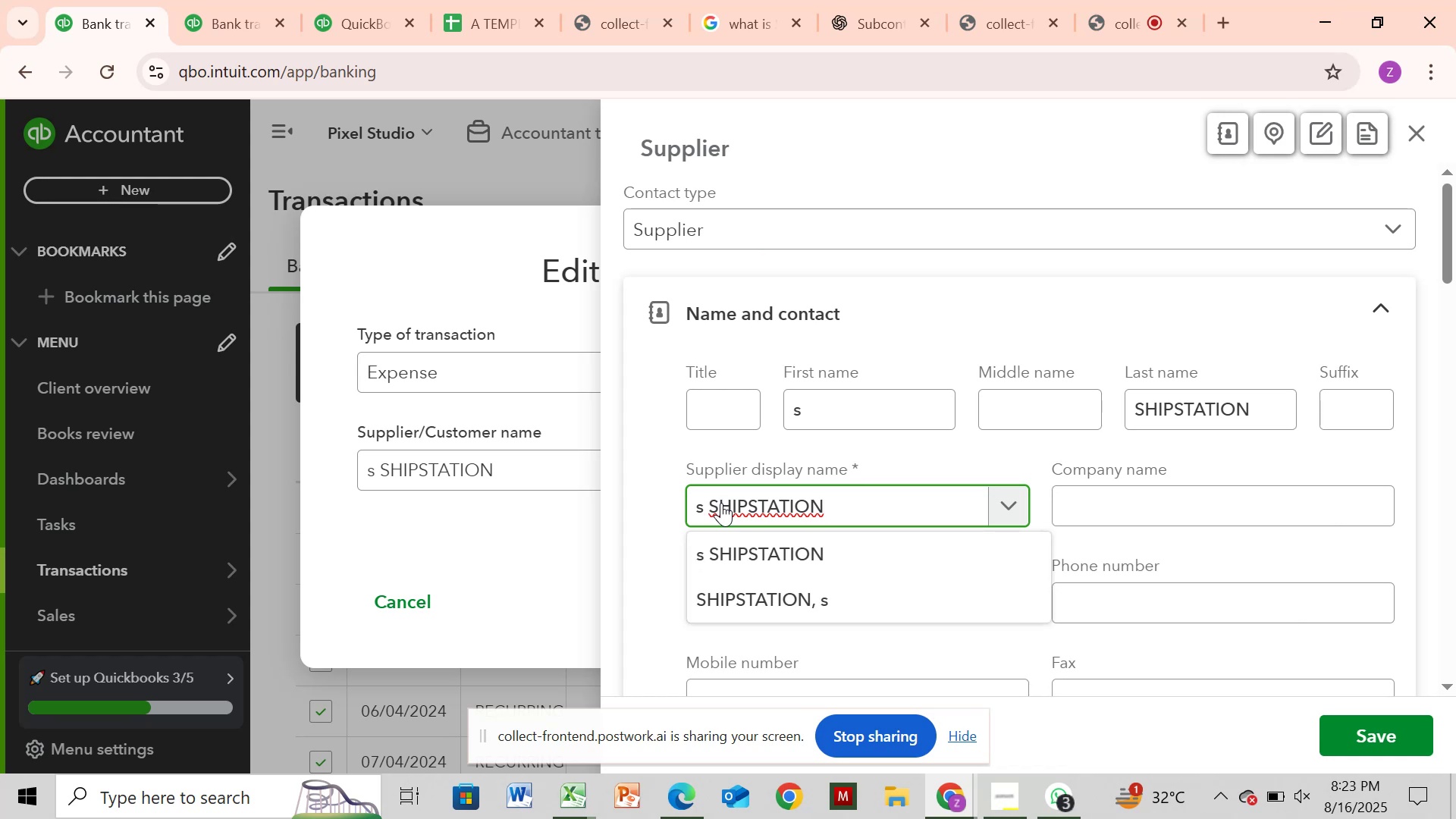 
hold_key(key=Backspace, duration=0.88)
 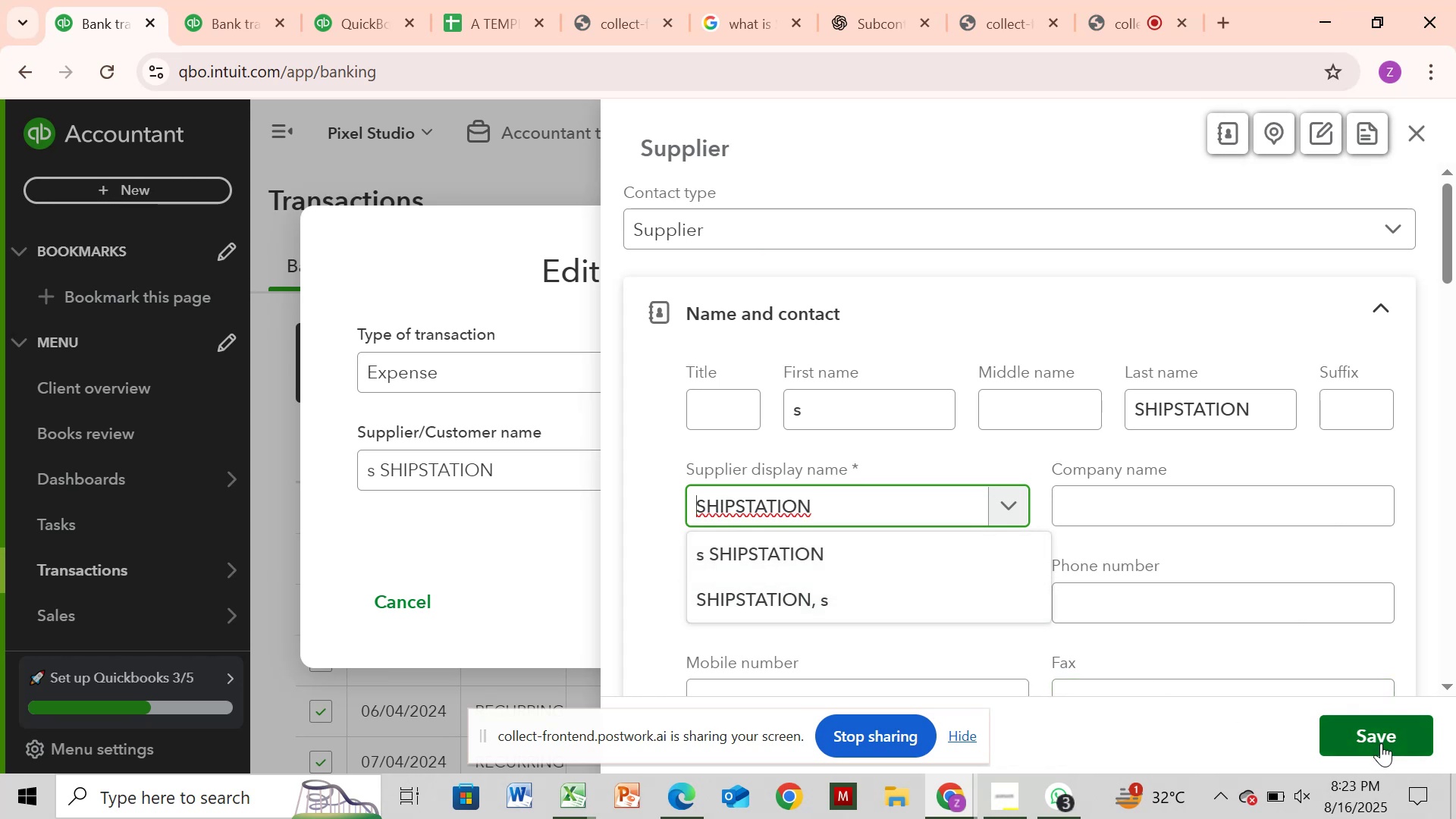 
wait(8.58)
 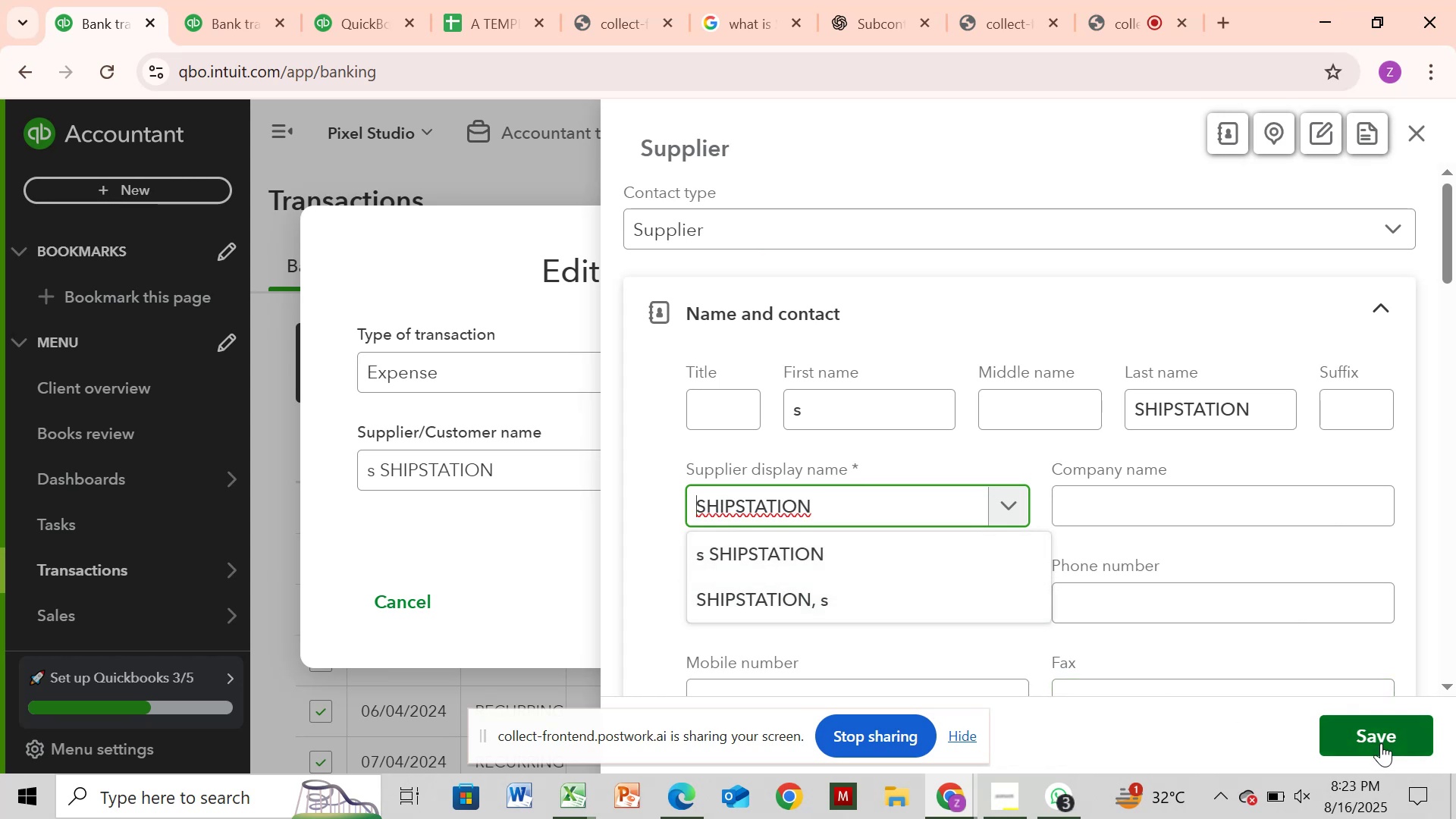 
left_click([821, 413])
 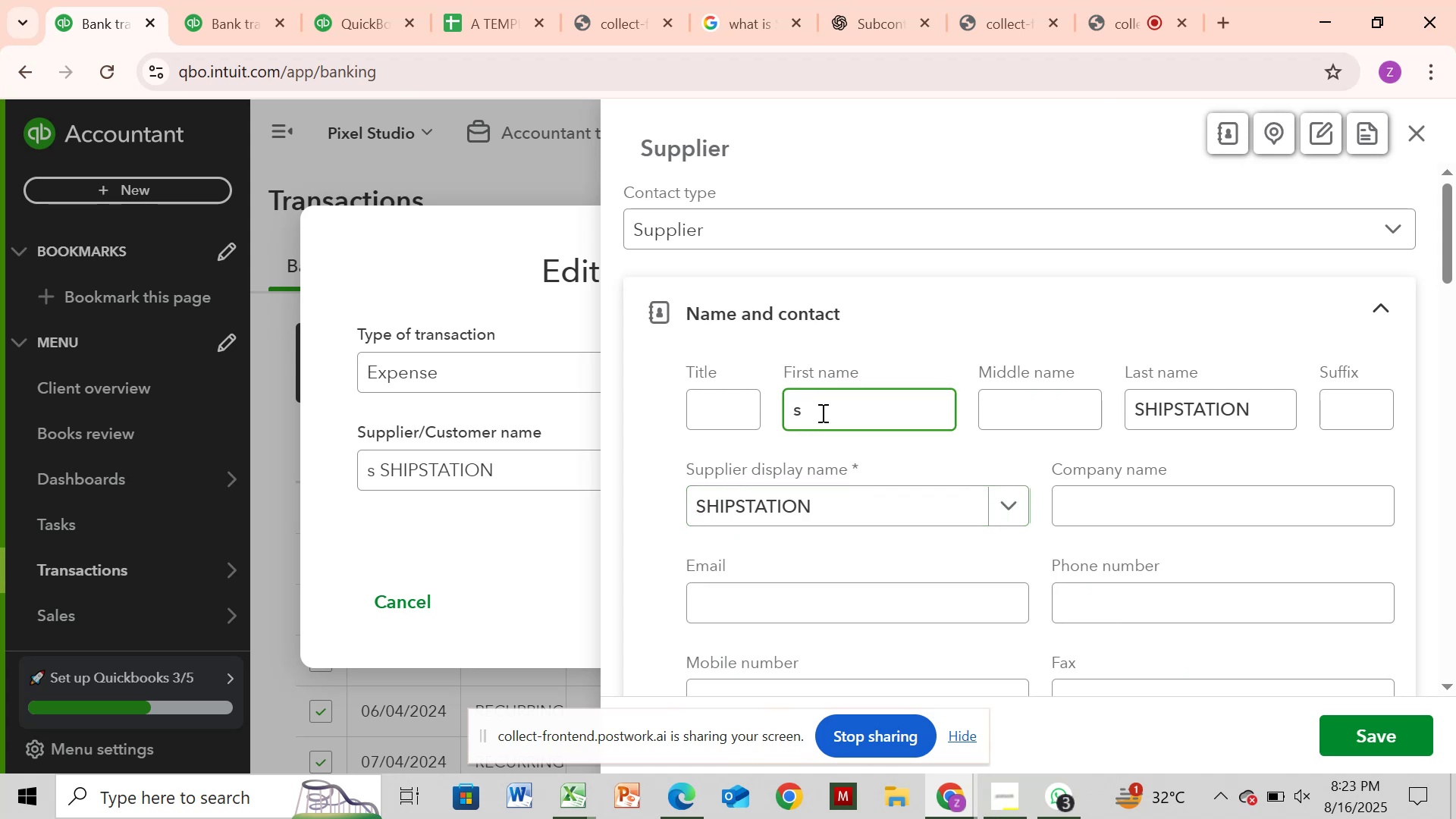 
key(Backspace)
 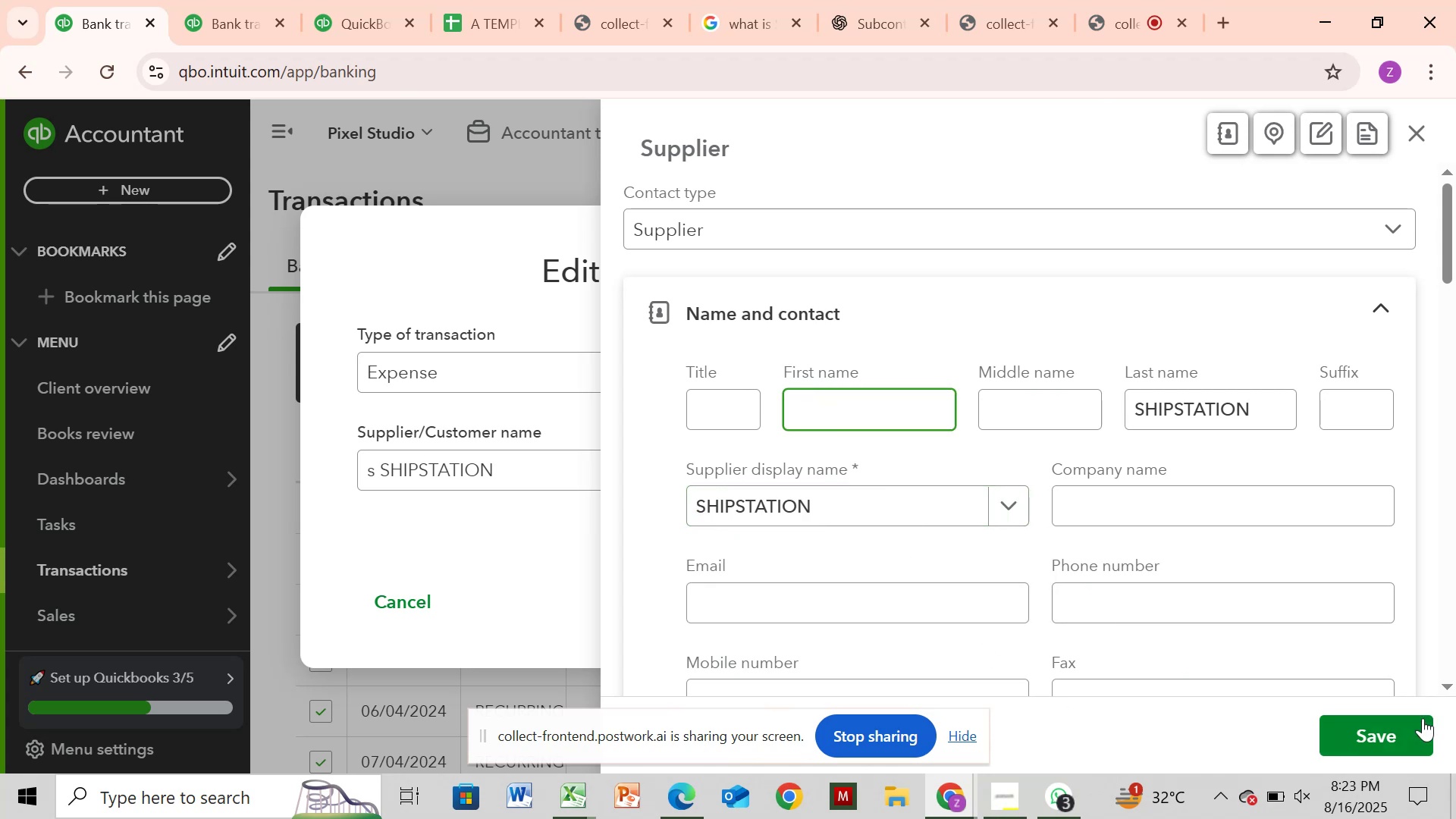 
left_click([1407, 720])
 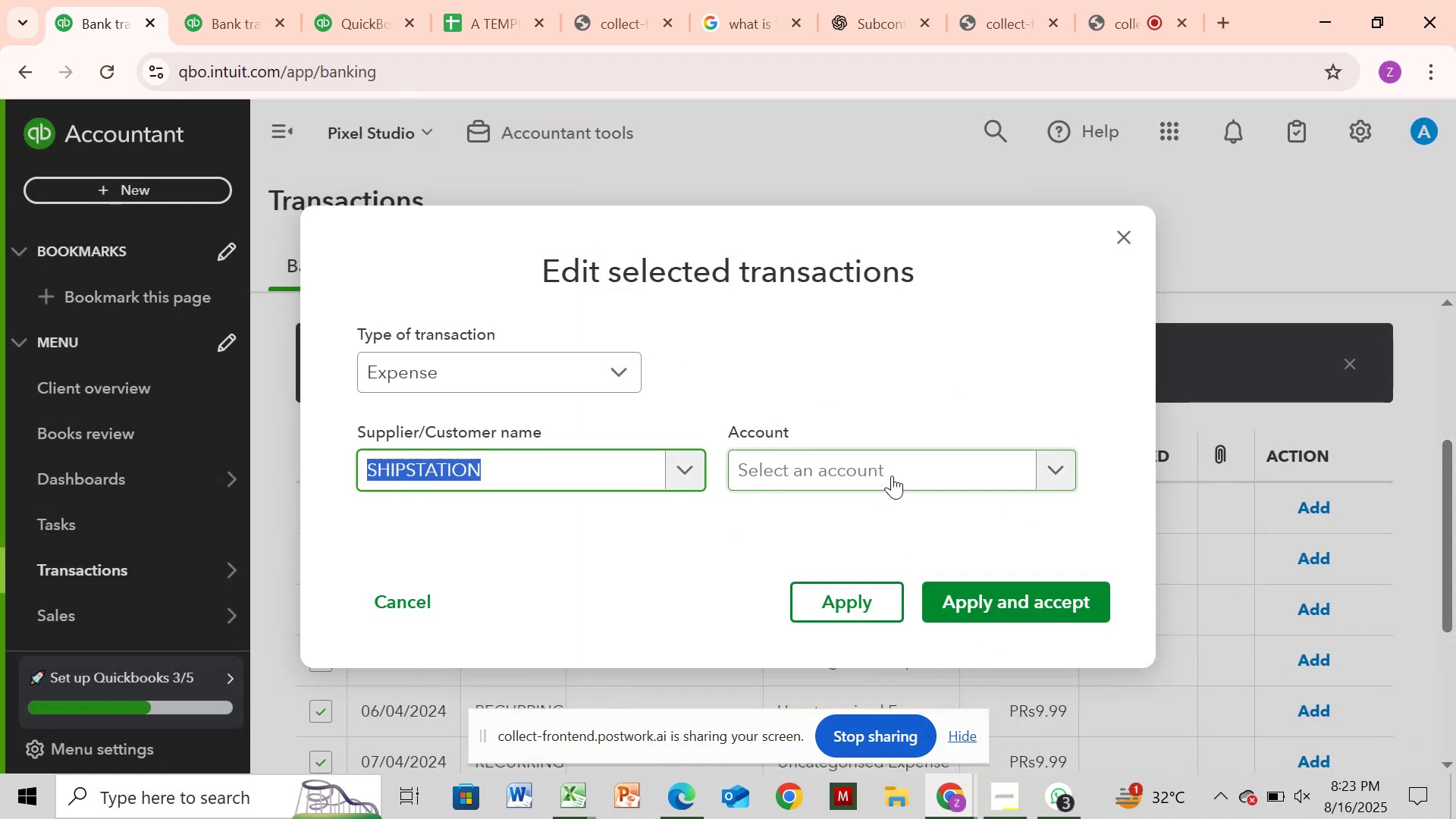 
left_click([899, 469])
 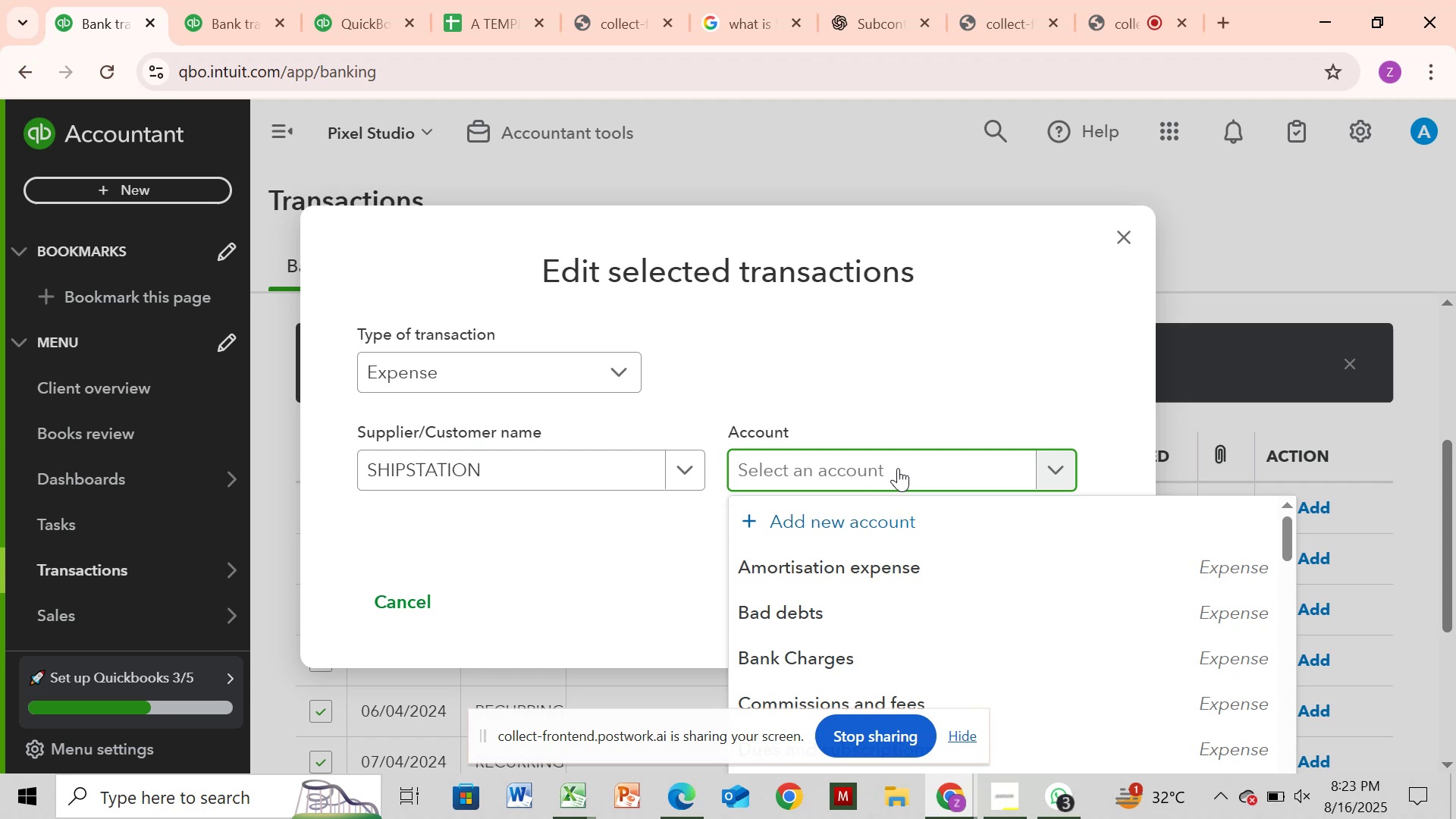 
type(du)
 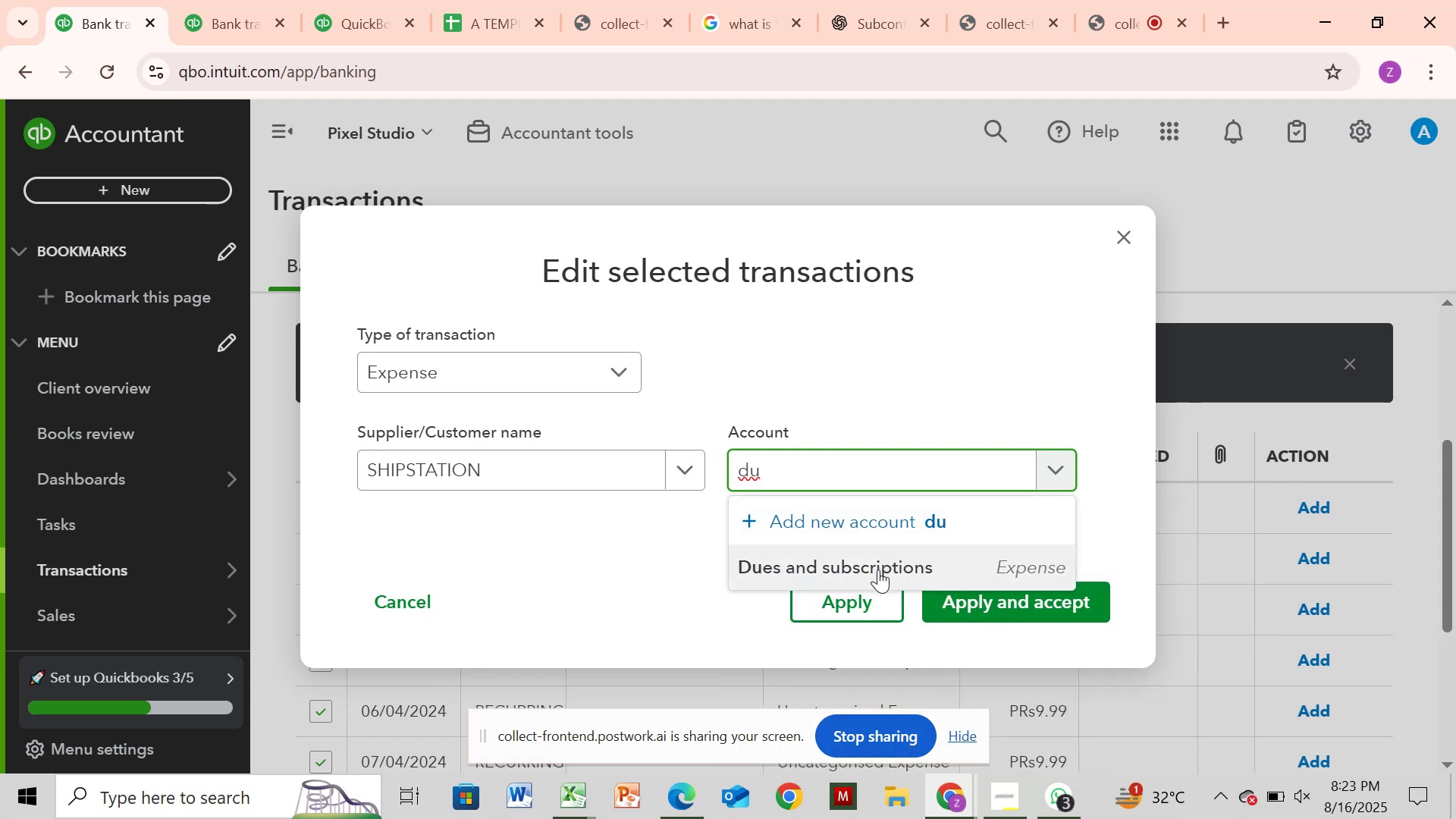 
left_click([878, 570])
 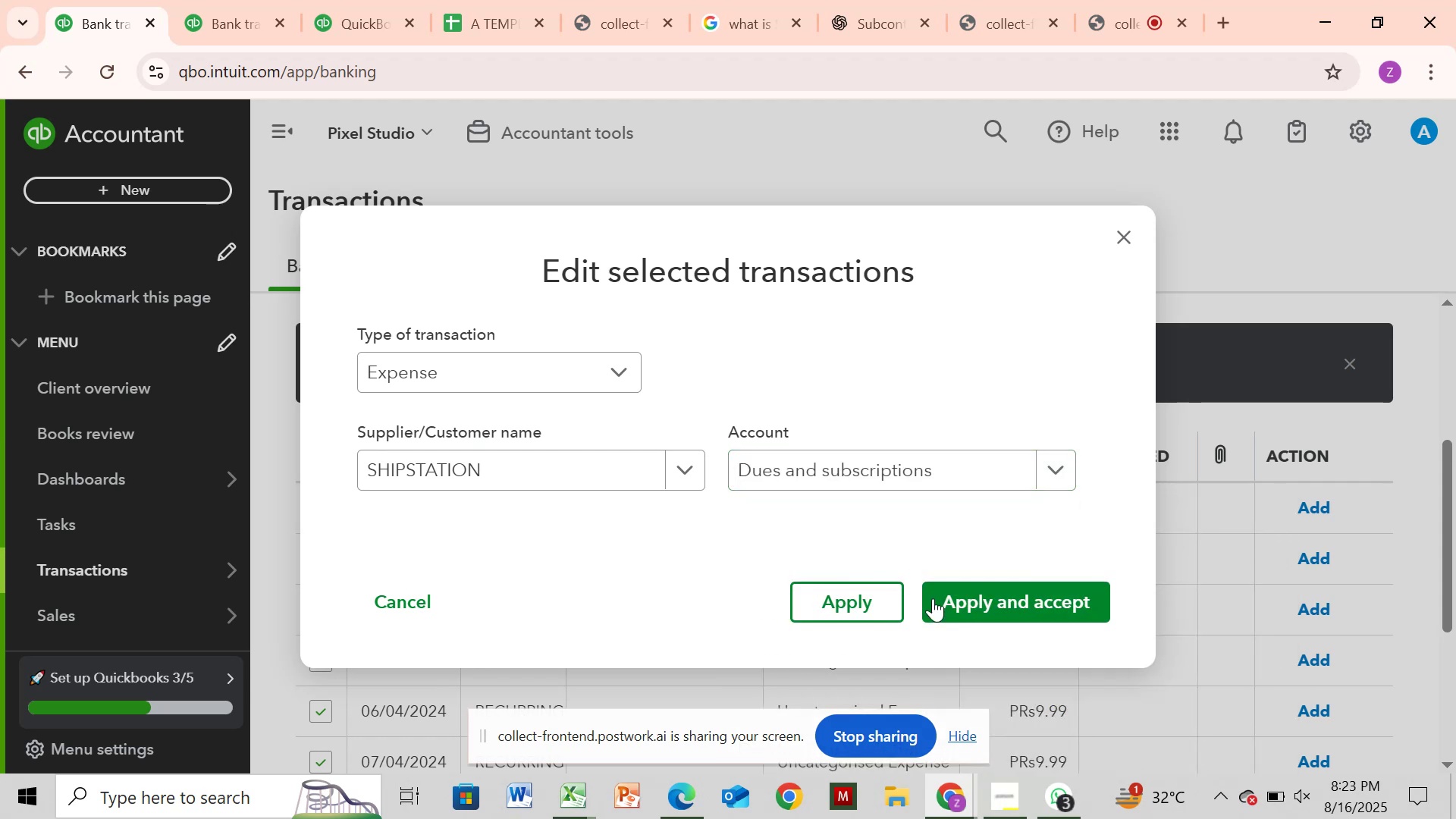 
left_click([944, 604])
 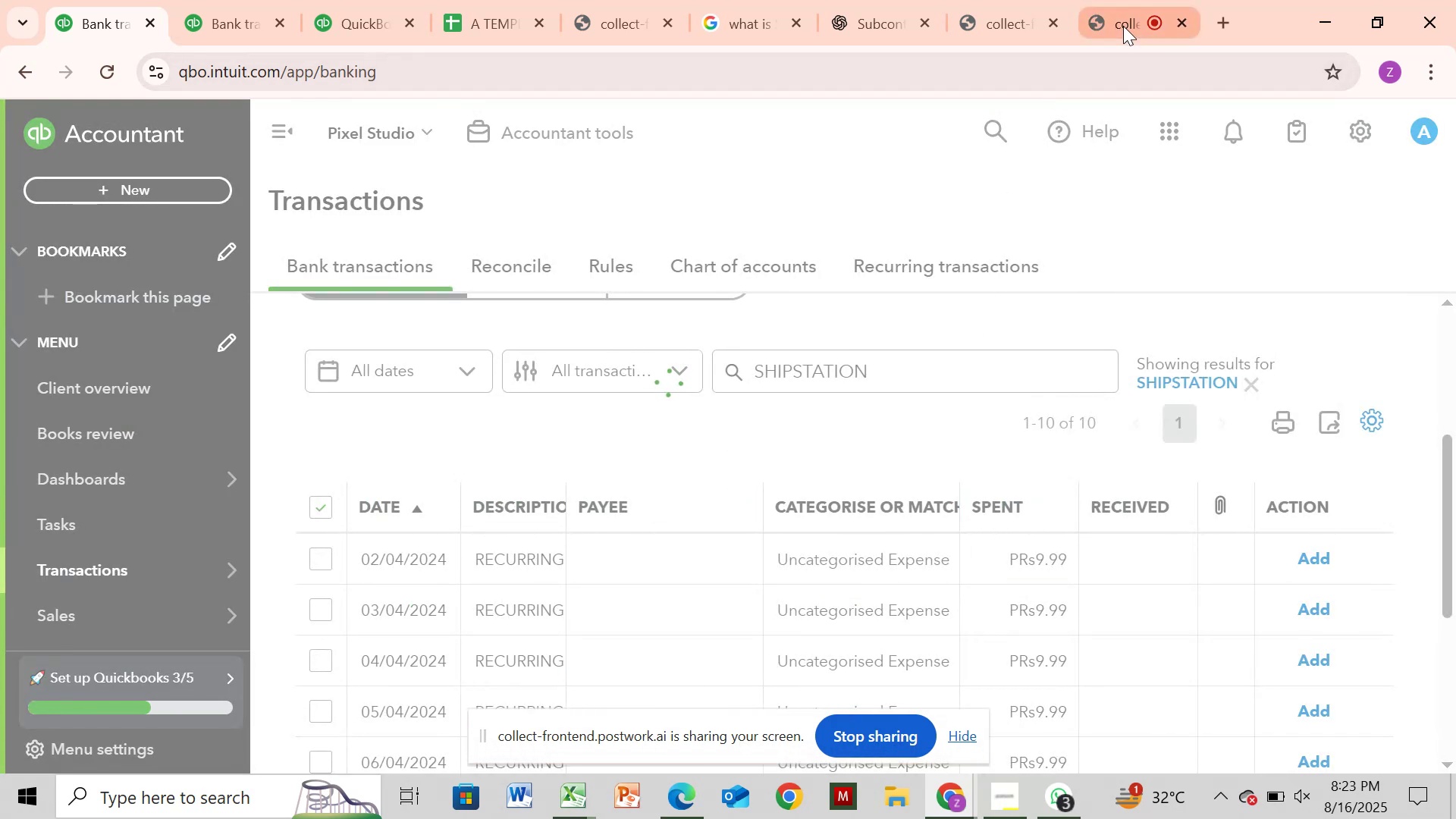 
left_click([1123, 26])
 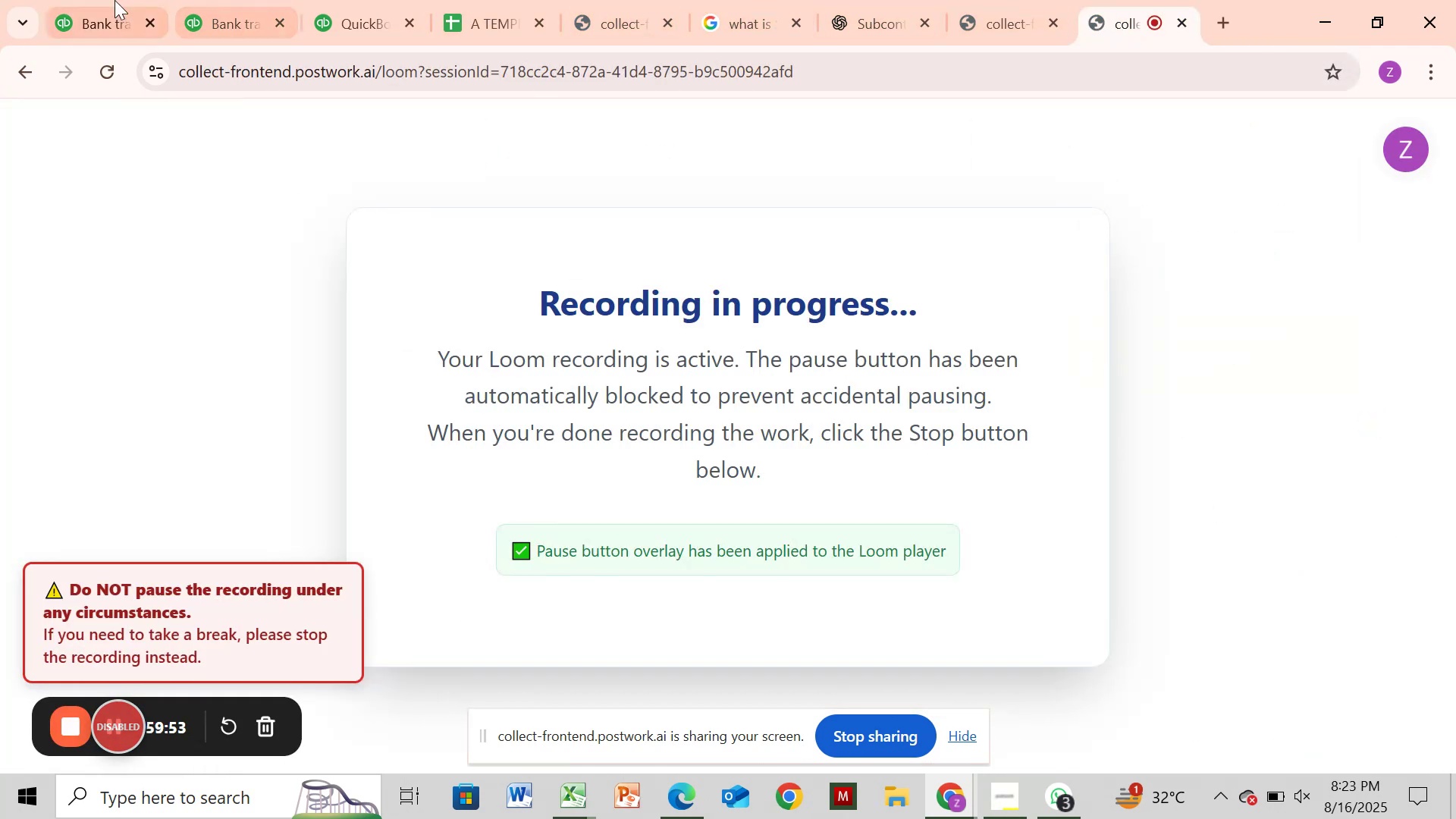 
left_click([80, 14])
 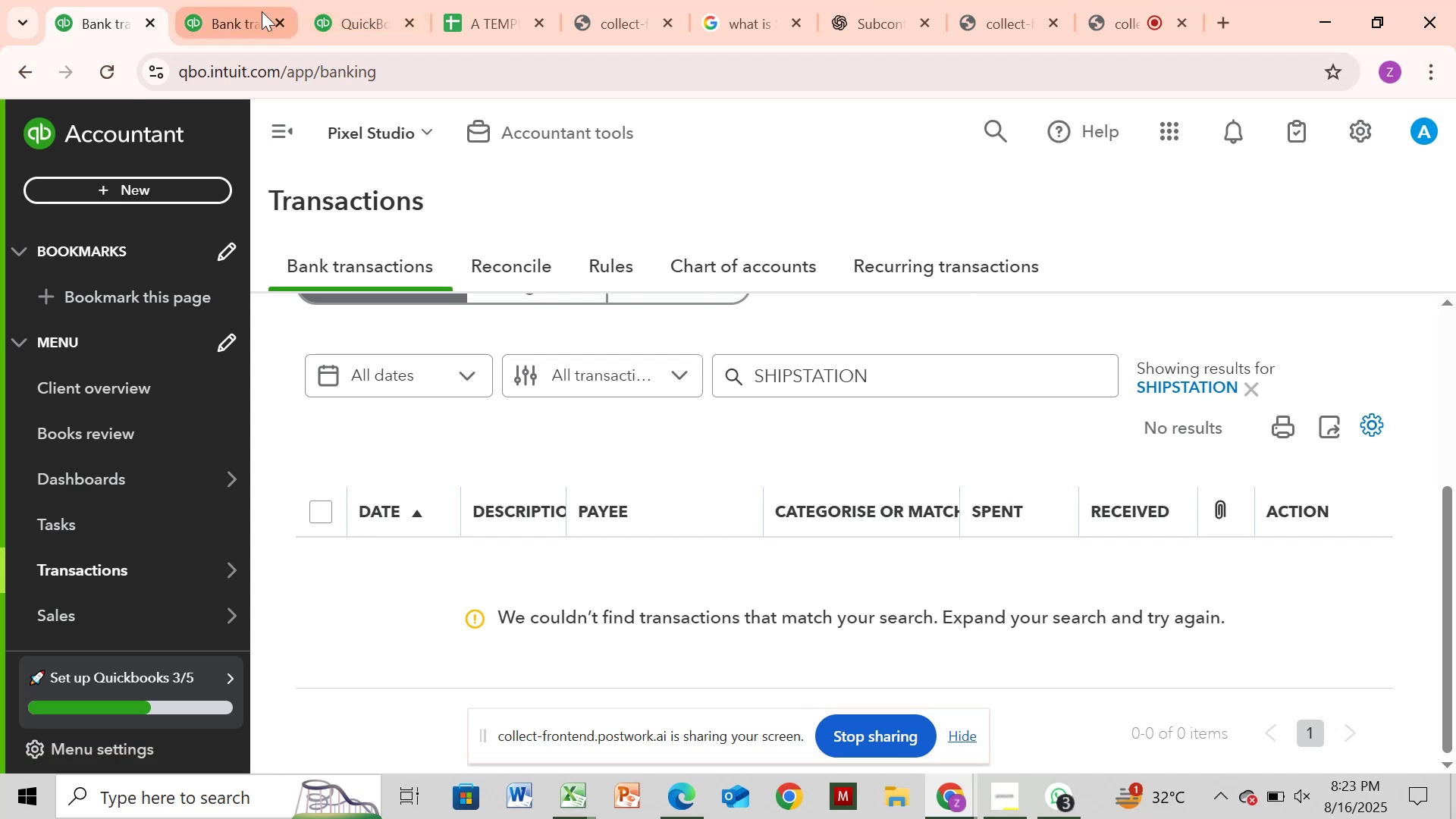 
wait(12.36)
 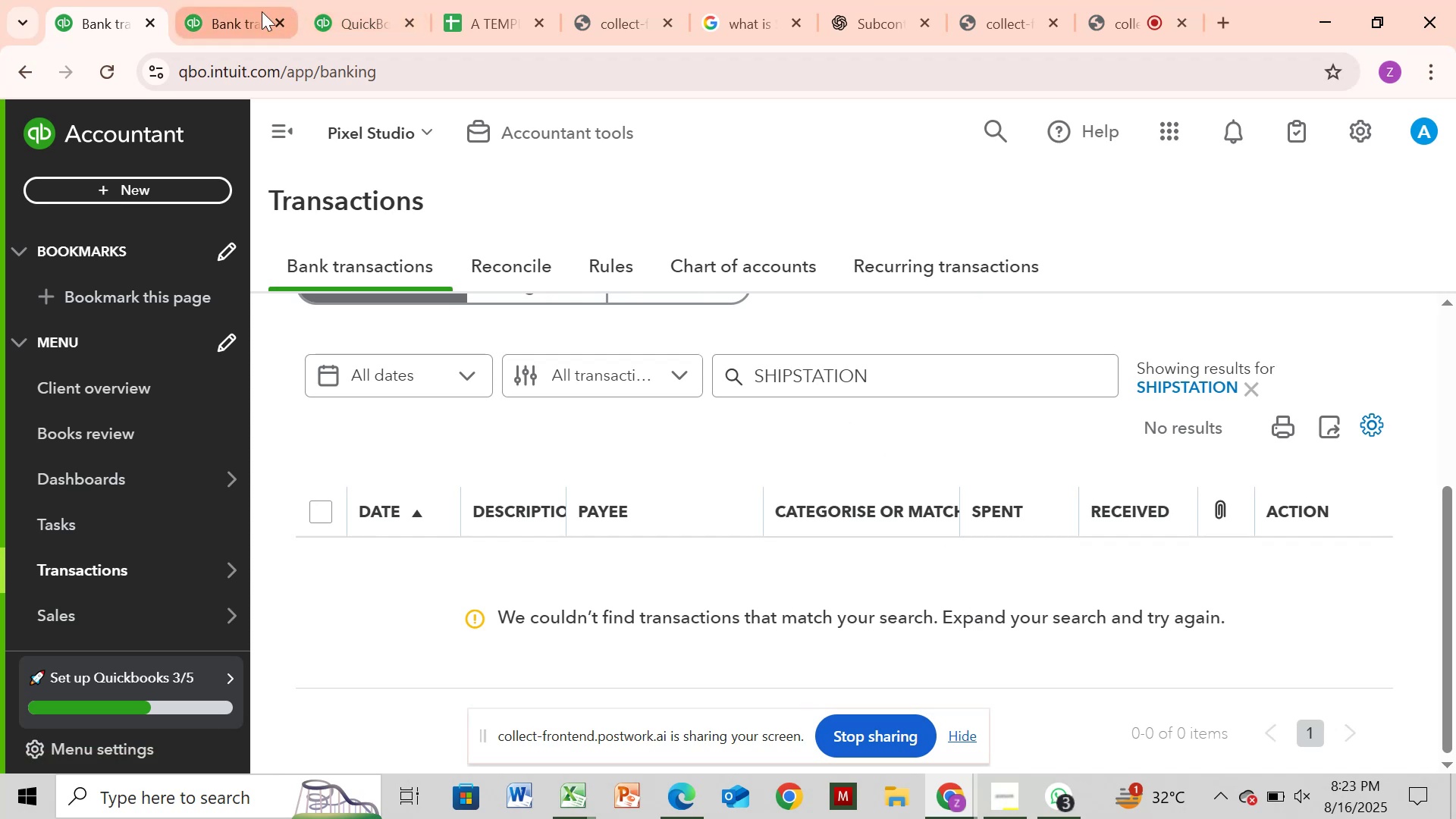 
left_click_drag(start_coordinate=[1455, 648], to_coordinate=[1455, 556])
 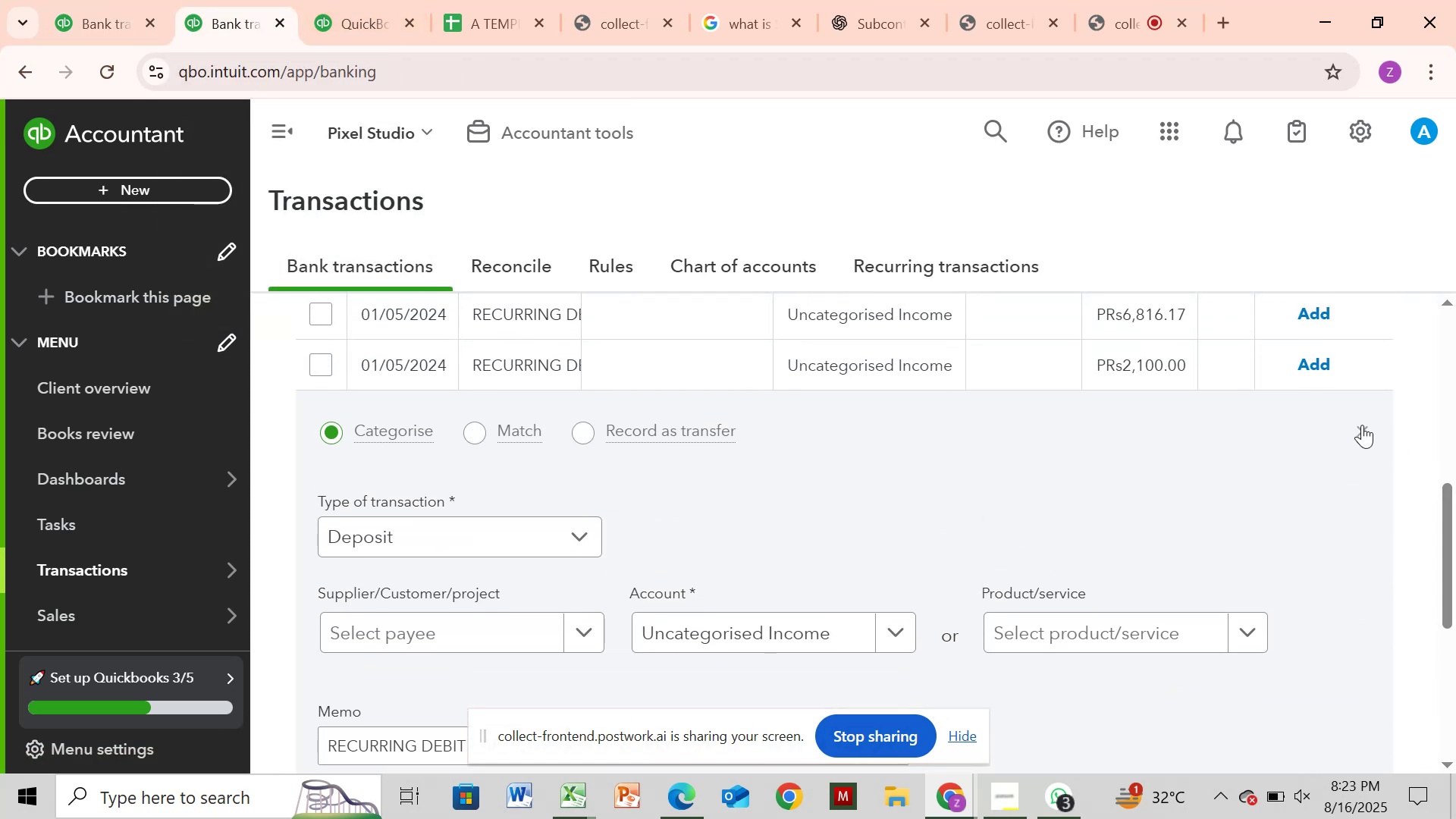 
left_click([1362, 425])
 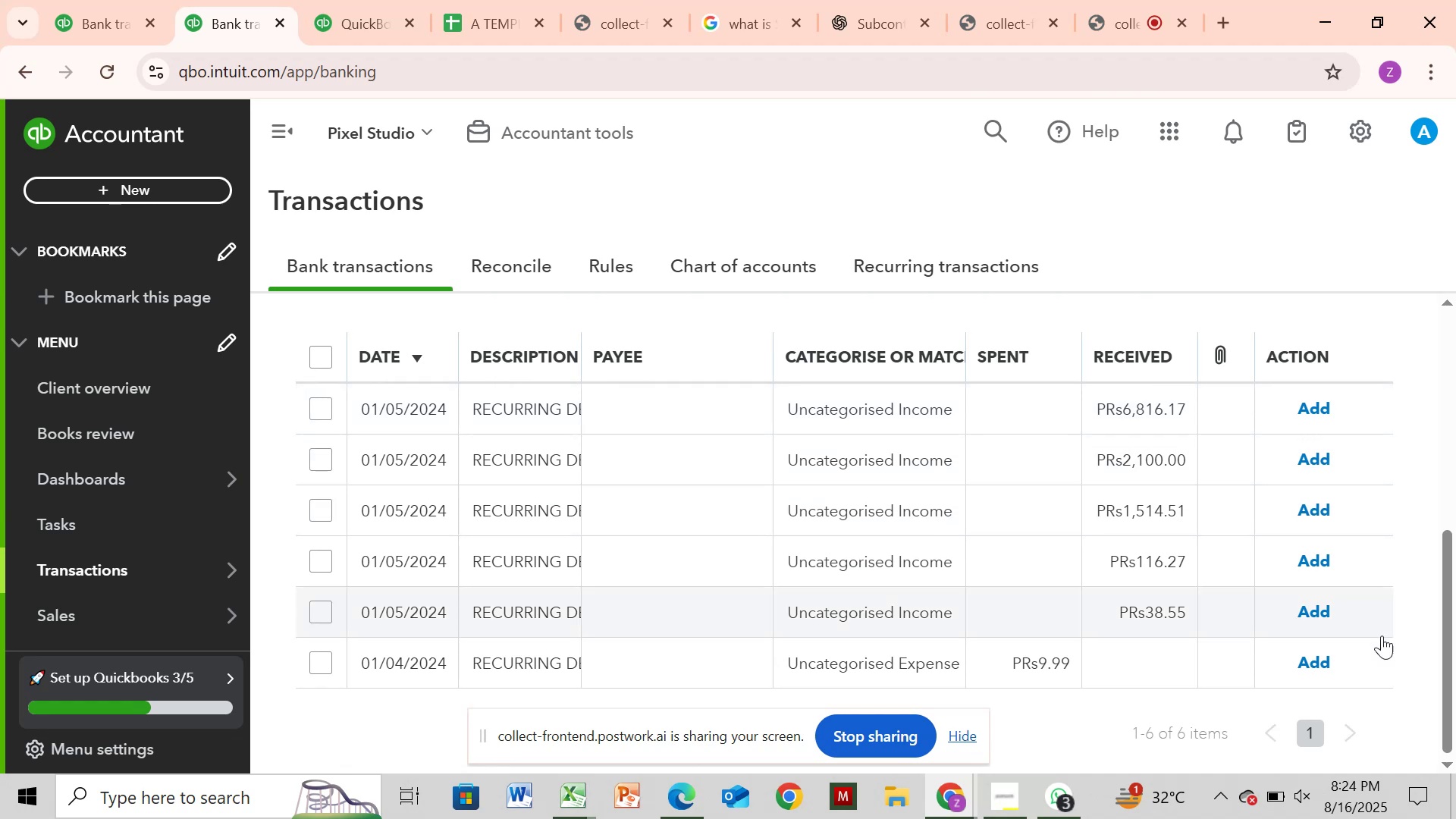 
wait(5.44)
 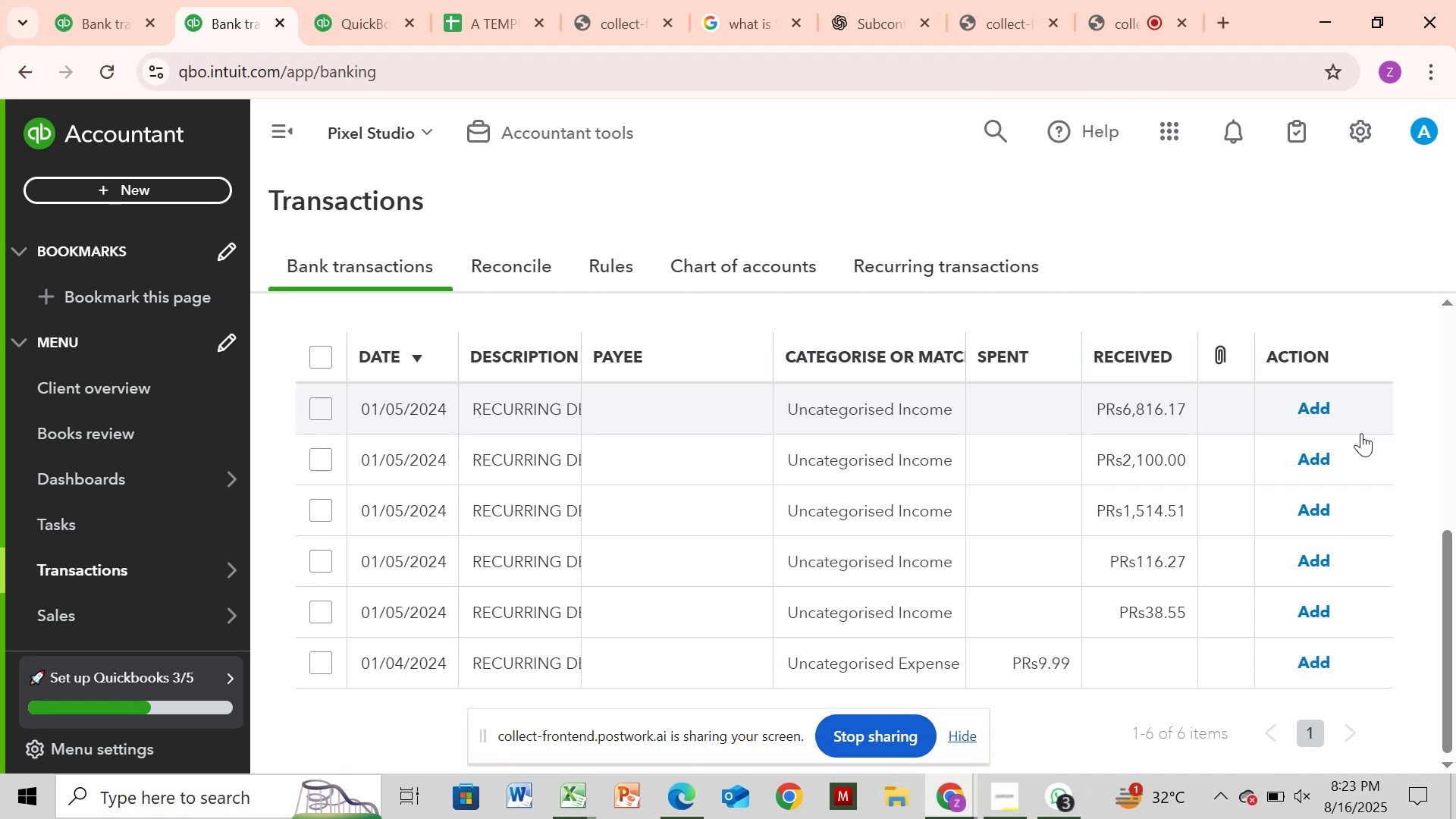 
left_click_drag(start_coordinate=[1452, 642], to_coordinate=[1455, 620])
 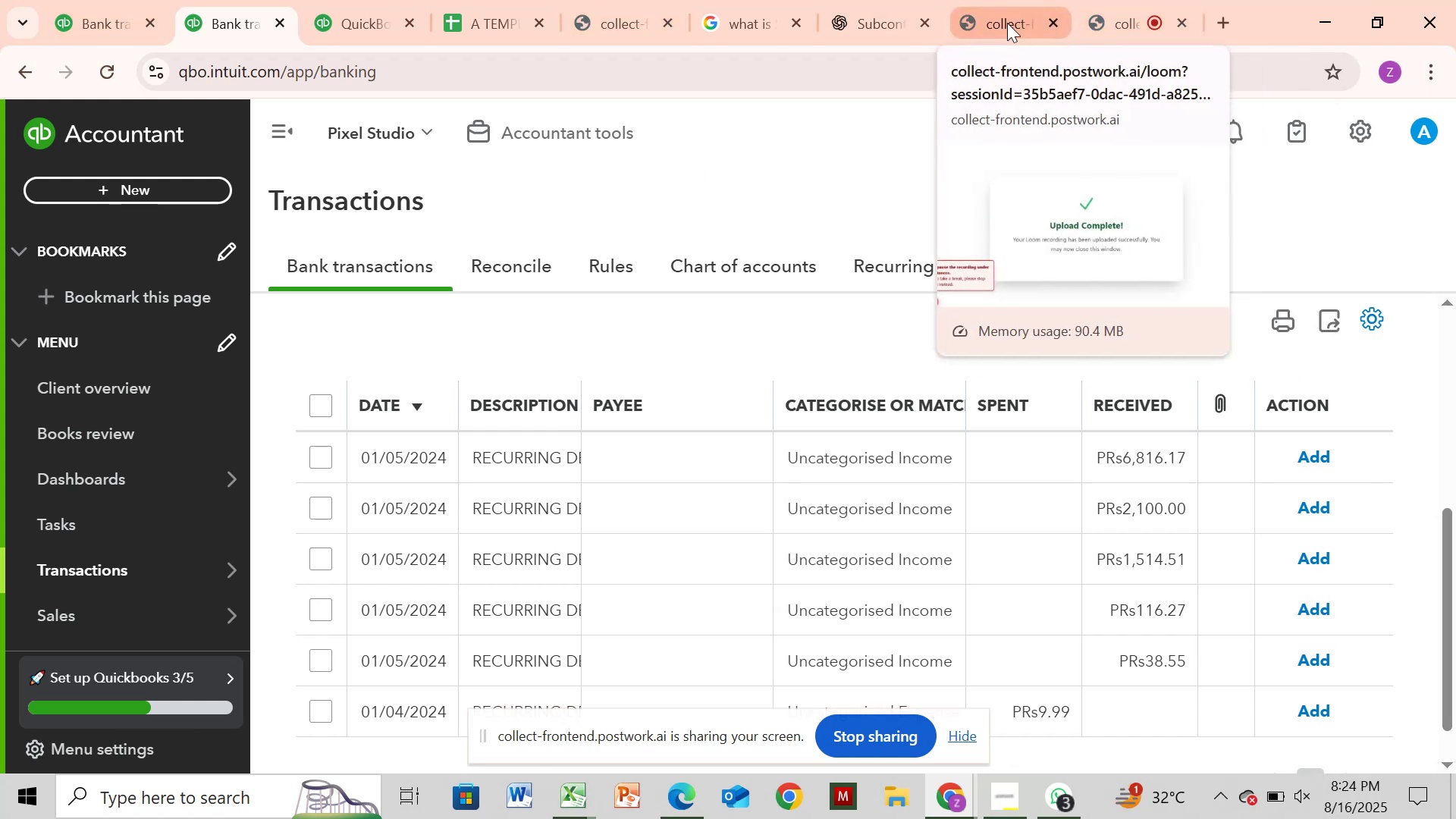 
wait(6.87)
 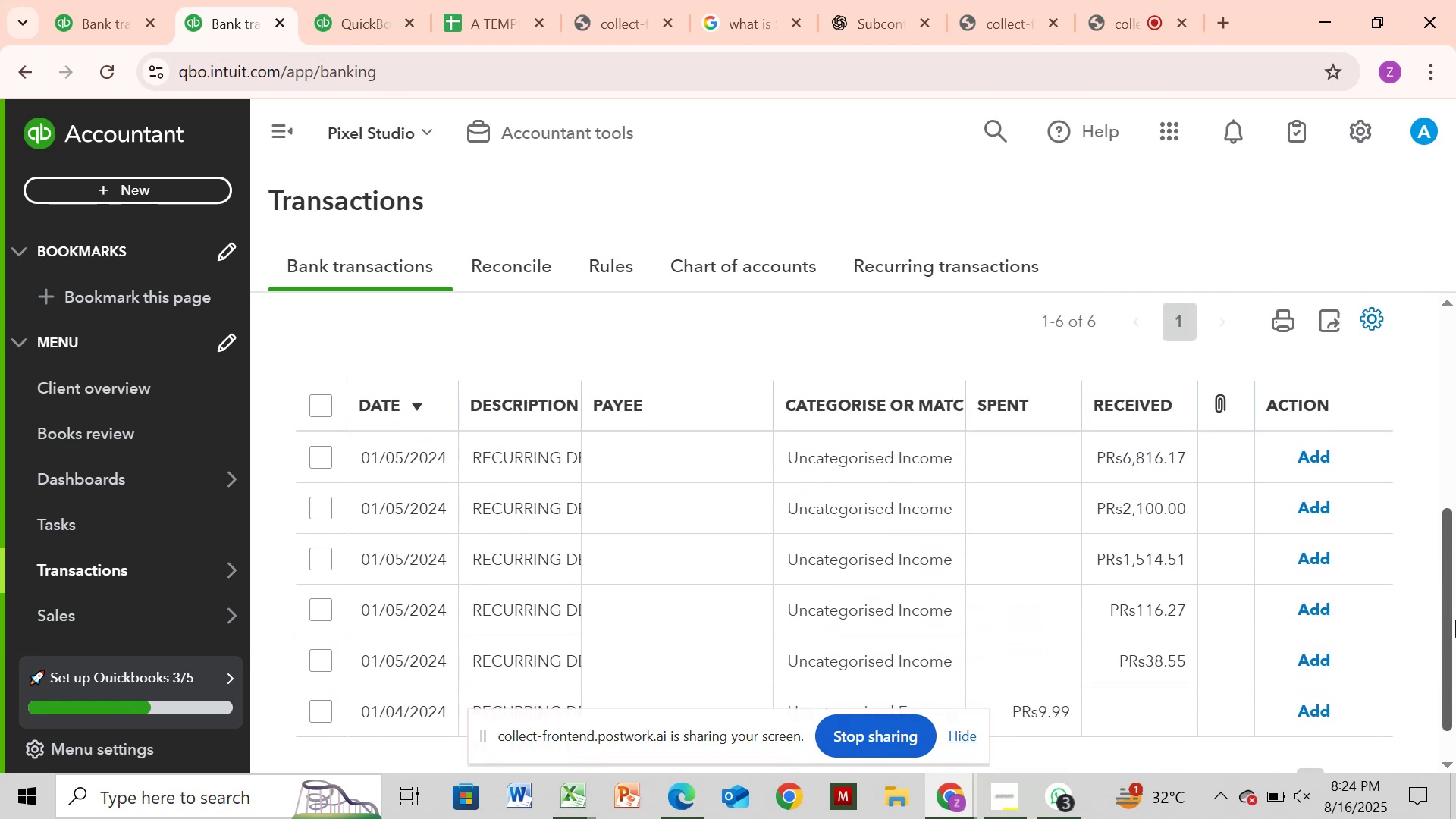 
left_click([864, 30])
 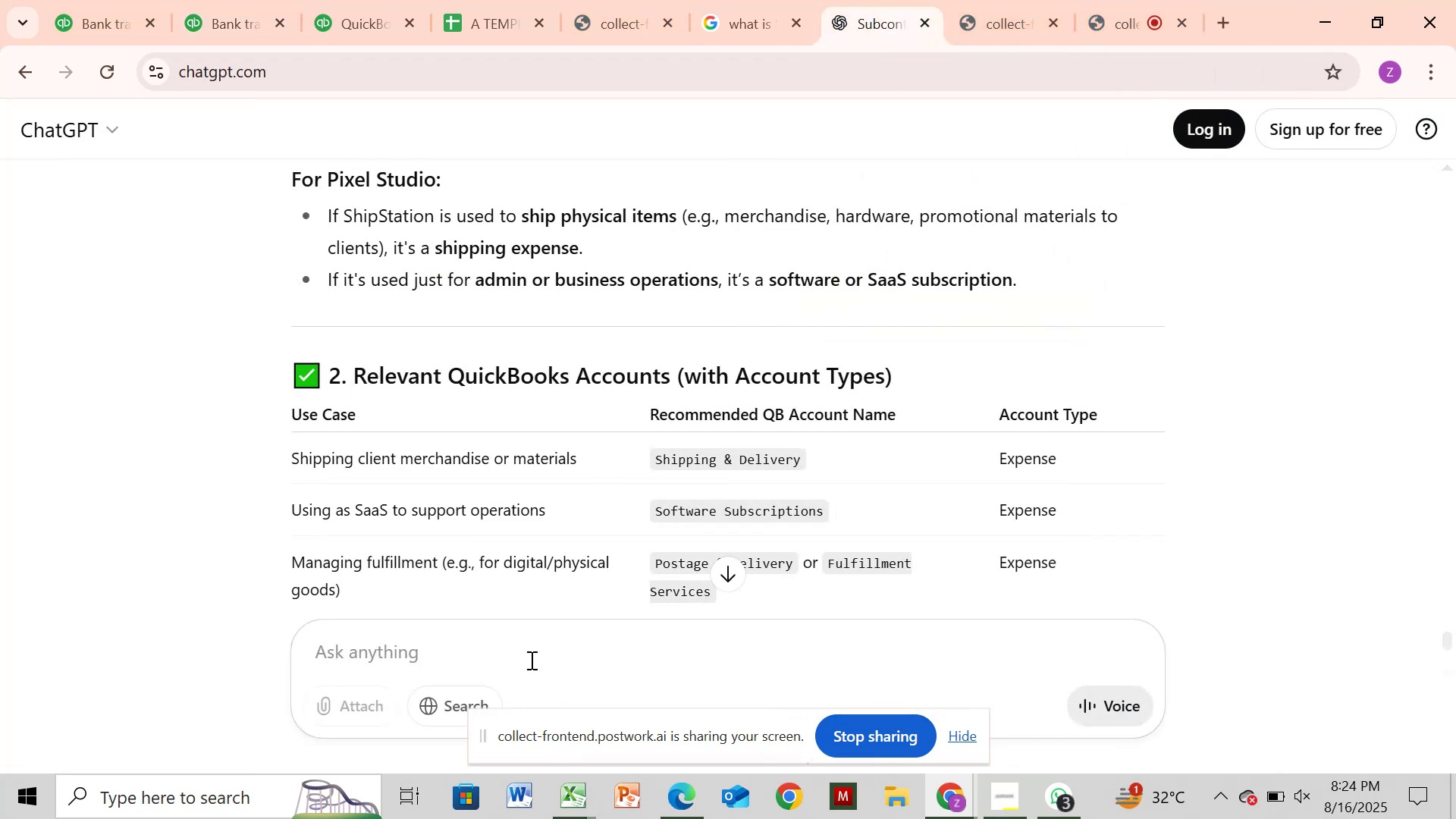 
left_click([530, 660])
 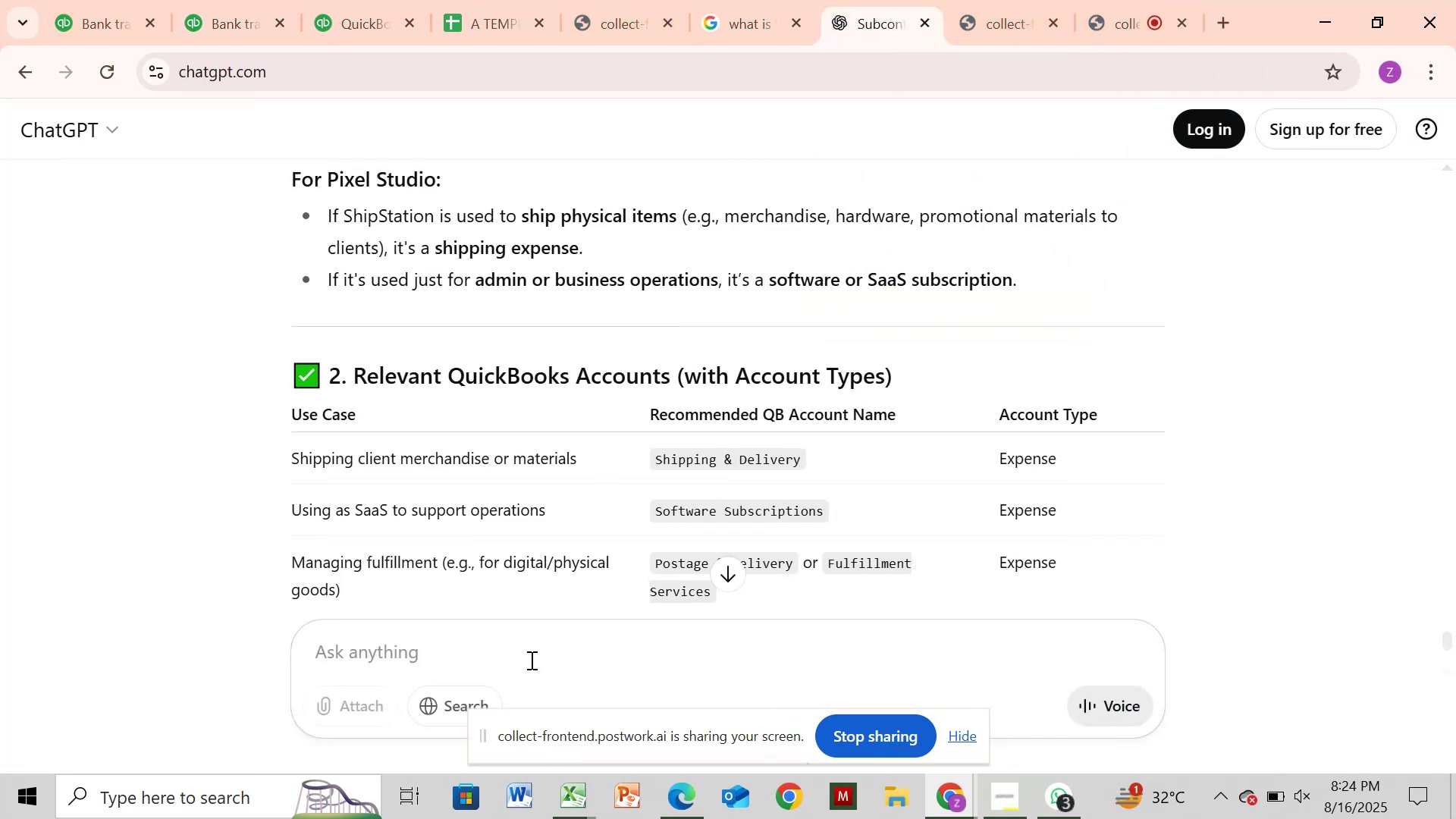 
type(there are som other expense )
 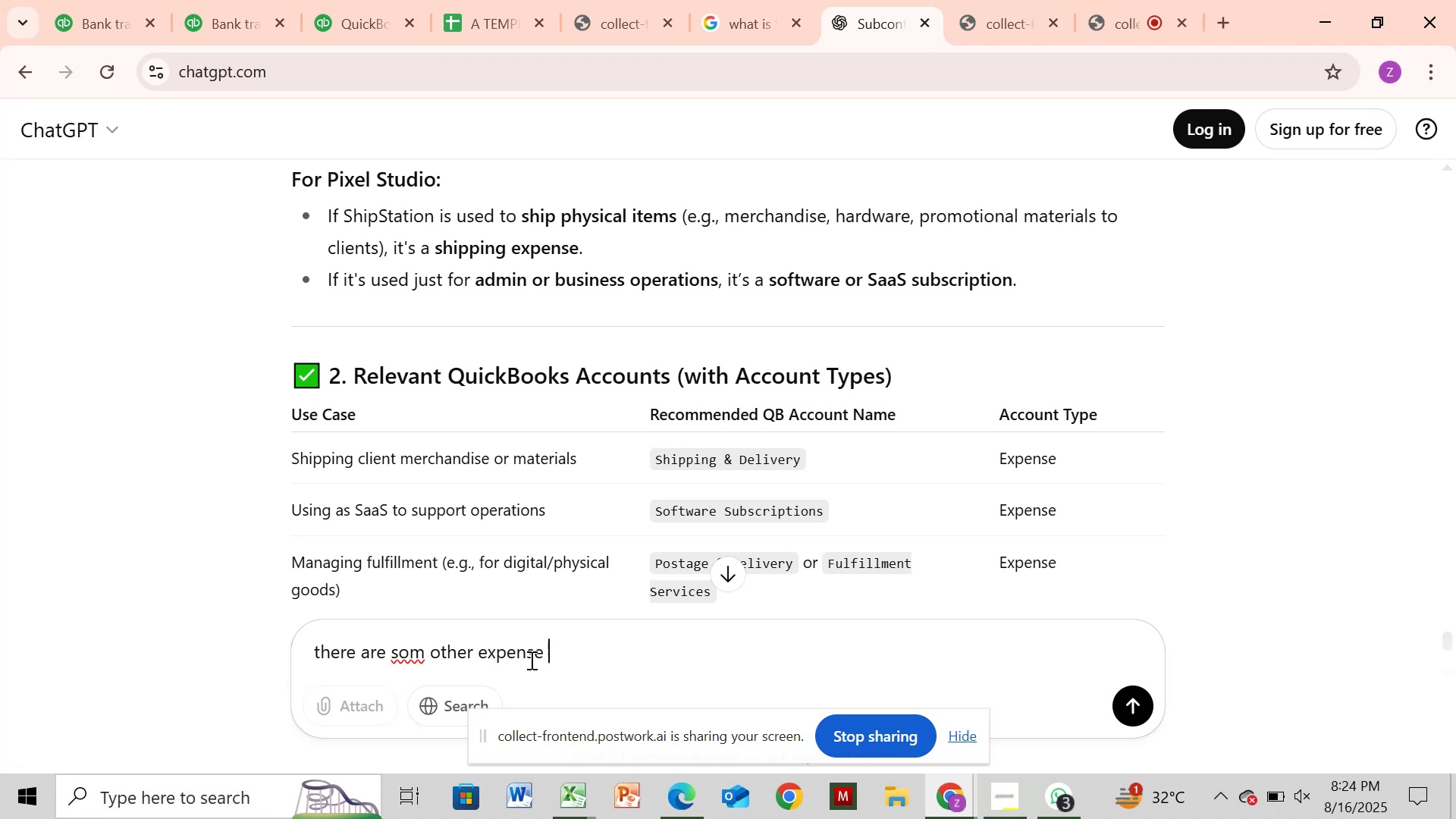 
left_click_drag(start_coordinate=[530, 660], to_coordinate=[576, 818])
 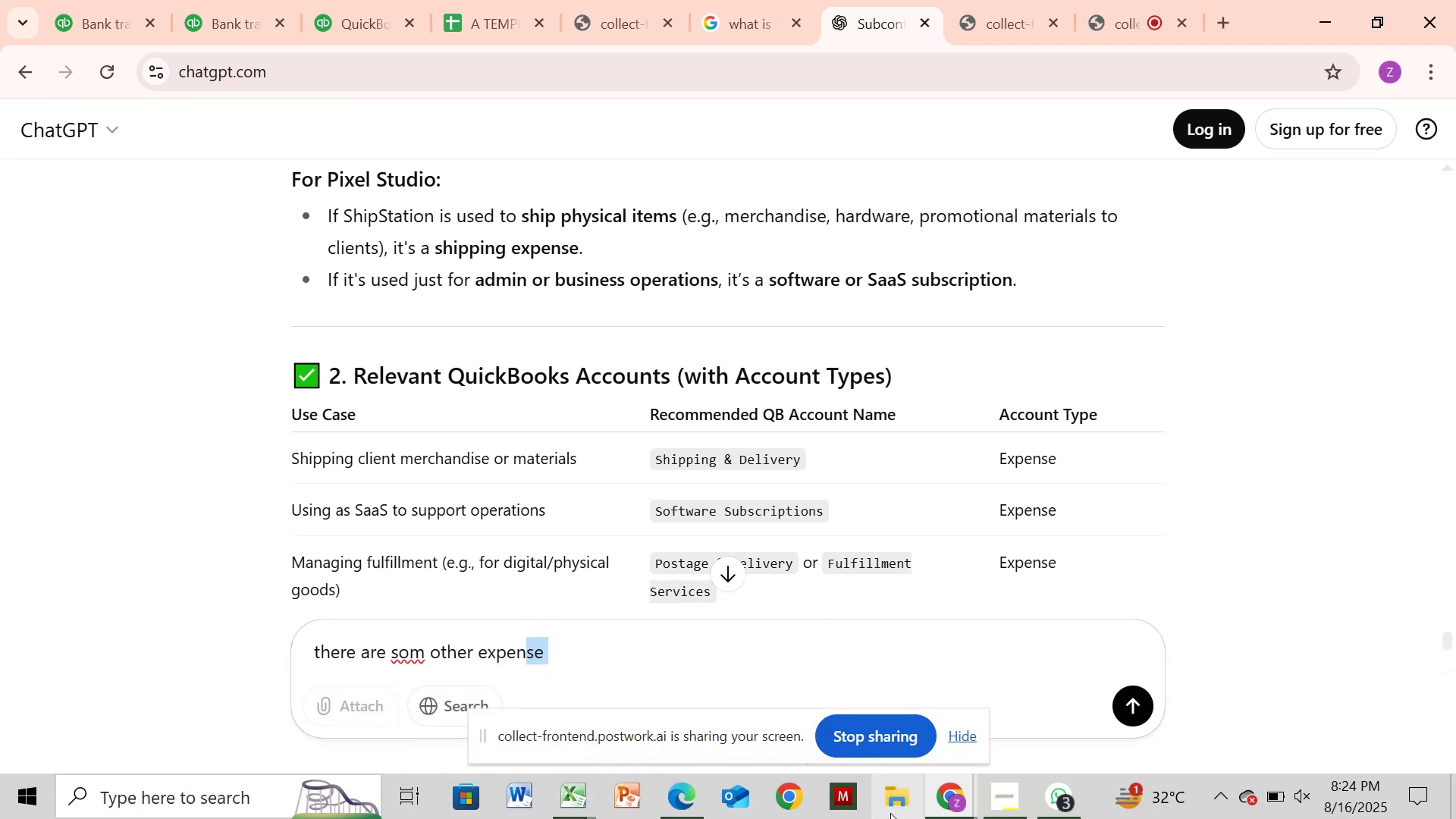 
key(ArrowRight)
 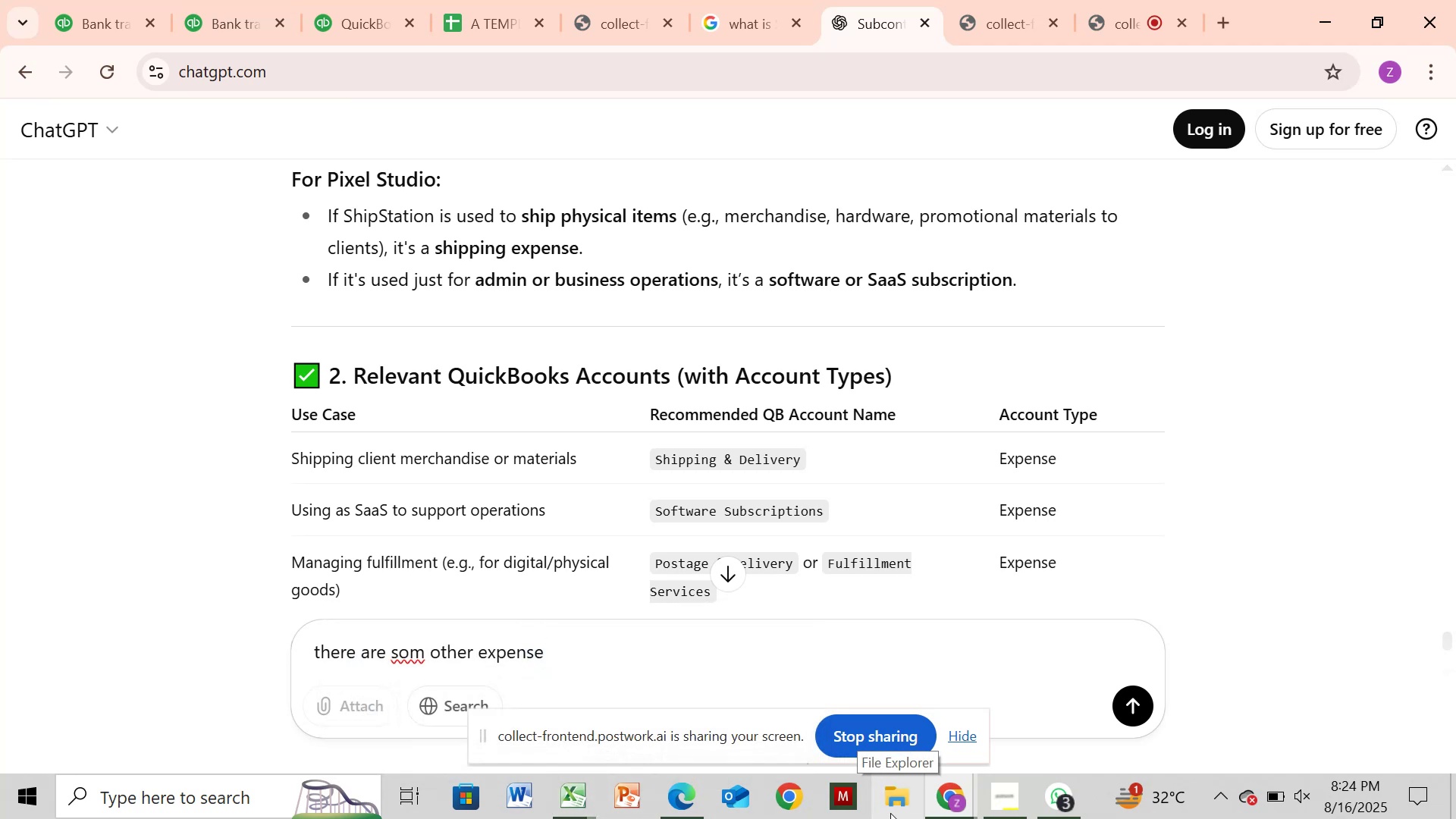 
type(same recurring amount transactions but a fewer income transactions a)
key(Backspace)
type(have greater amount freom)
key(Backspace)
key(Backspace)
key(Backspace)
type(om )
 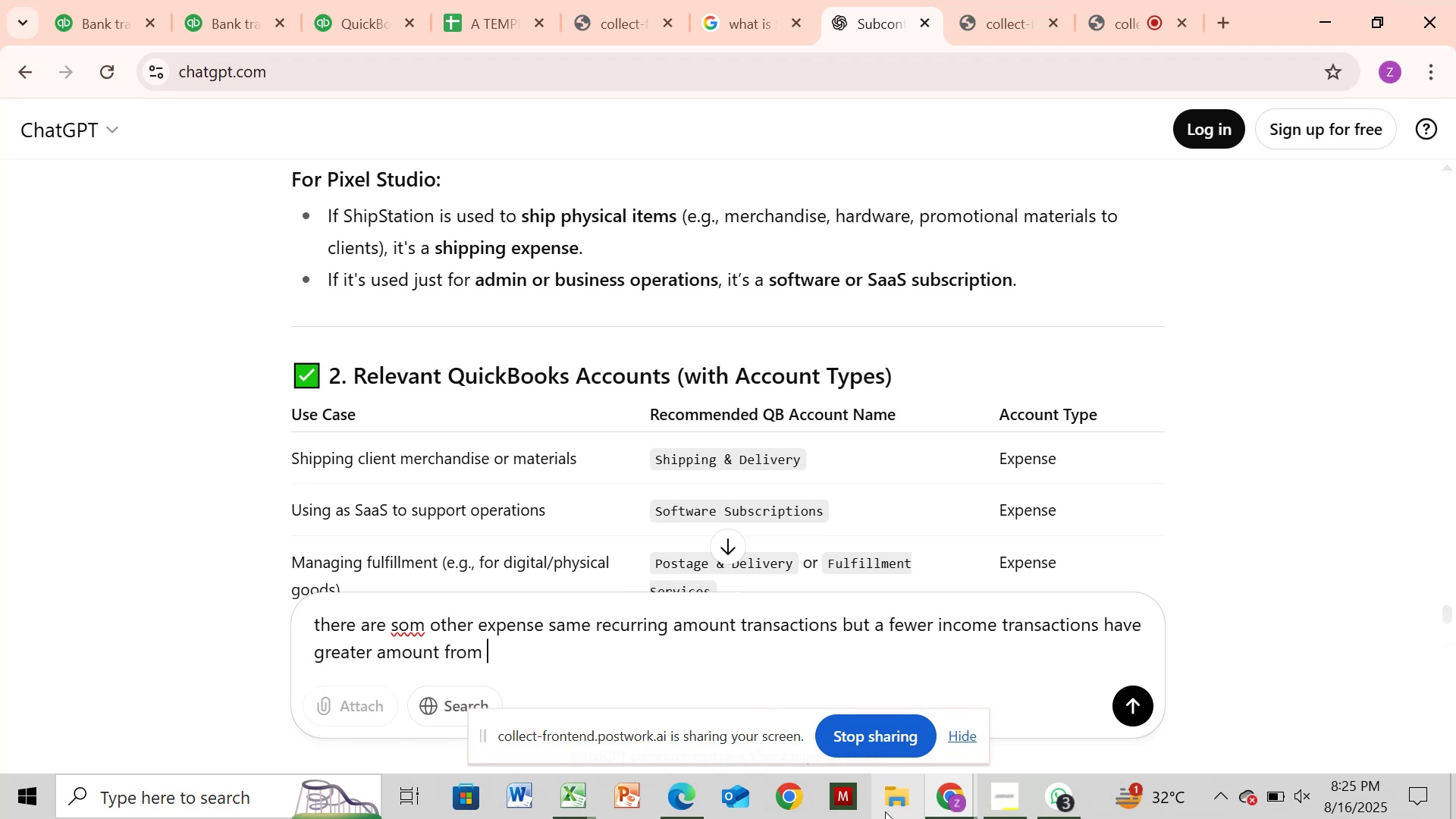 
key(Control+V)
 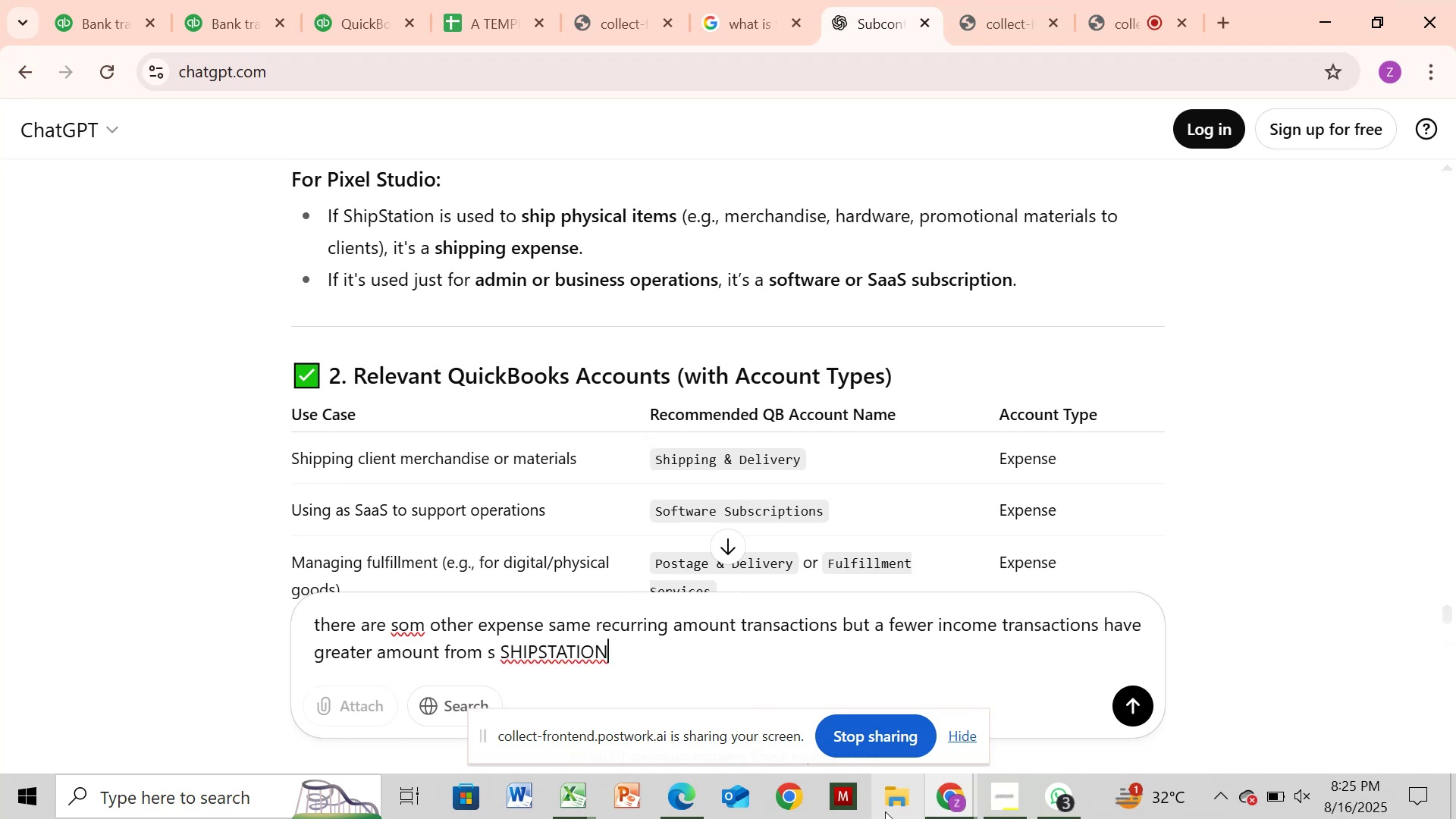 
key(ArrowLeft)
 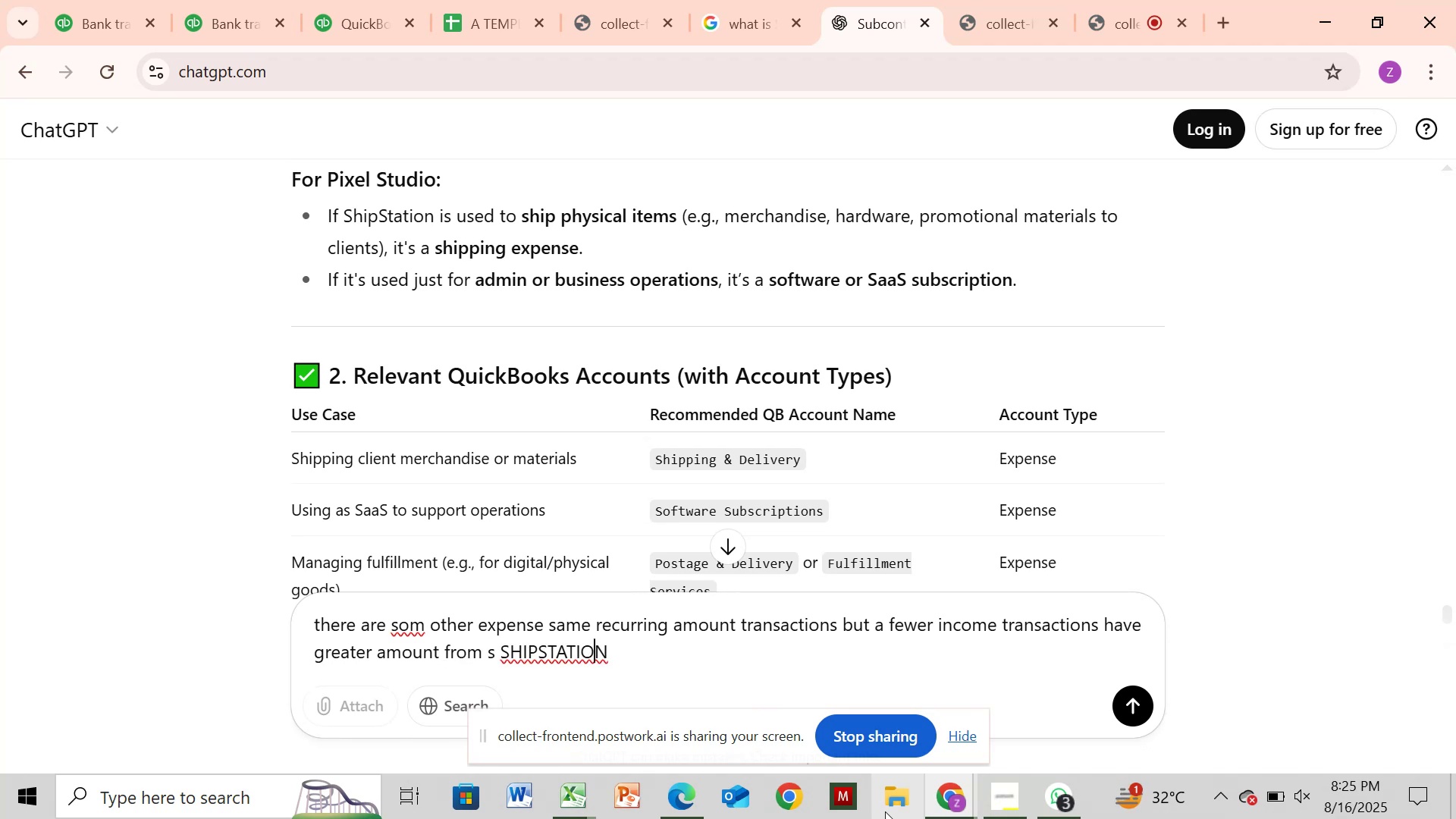 
key(ArrowLeft)
 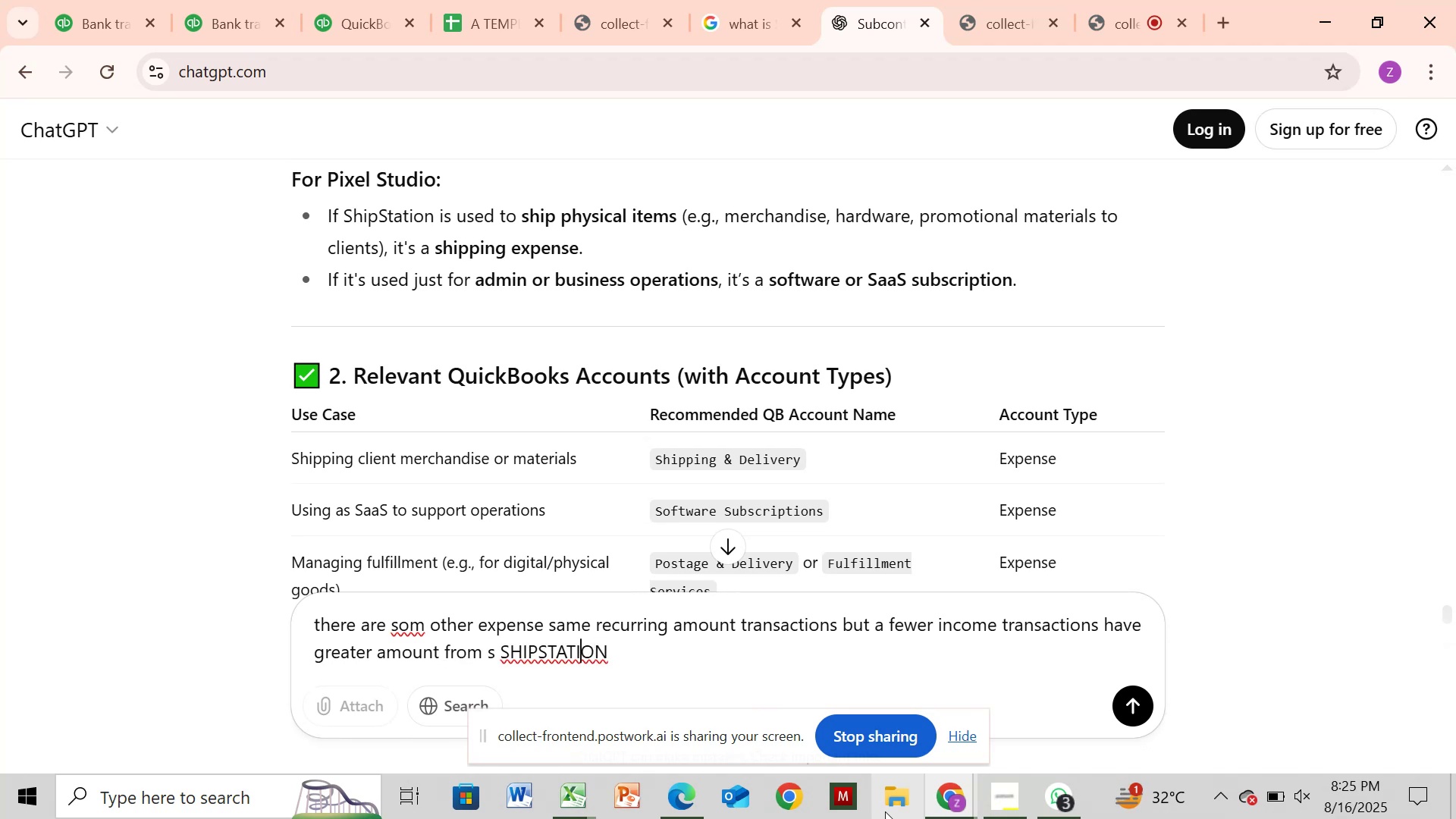 
key(ArrowLeft)
 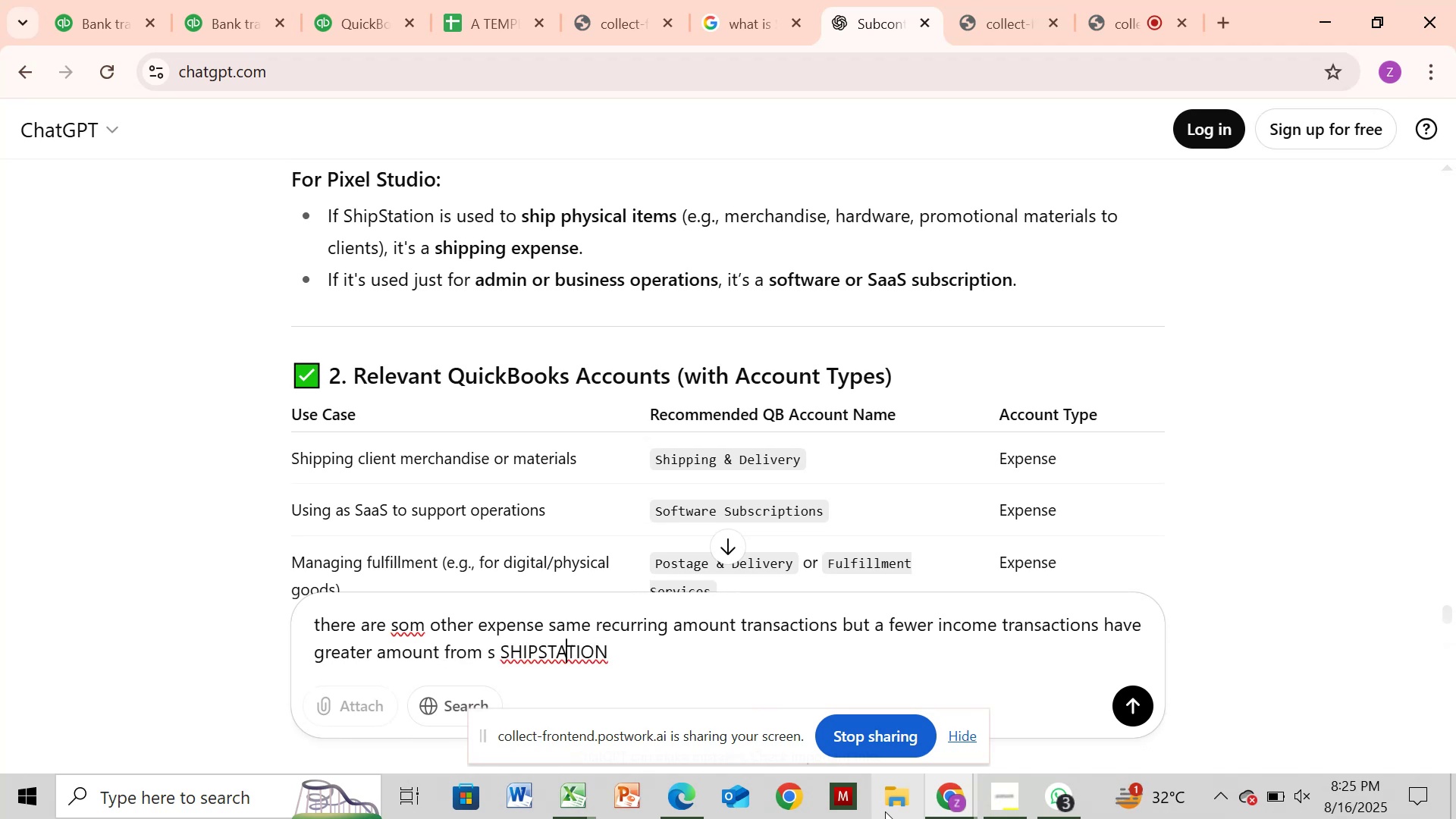 
key(ArrowLeft)
 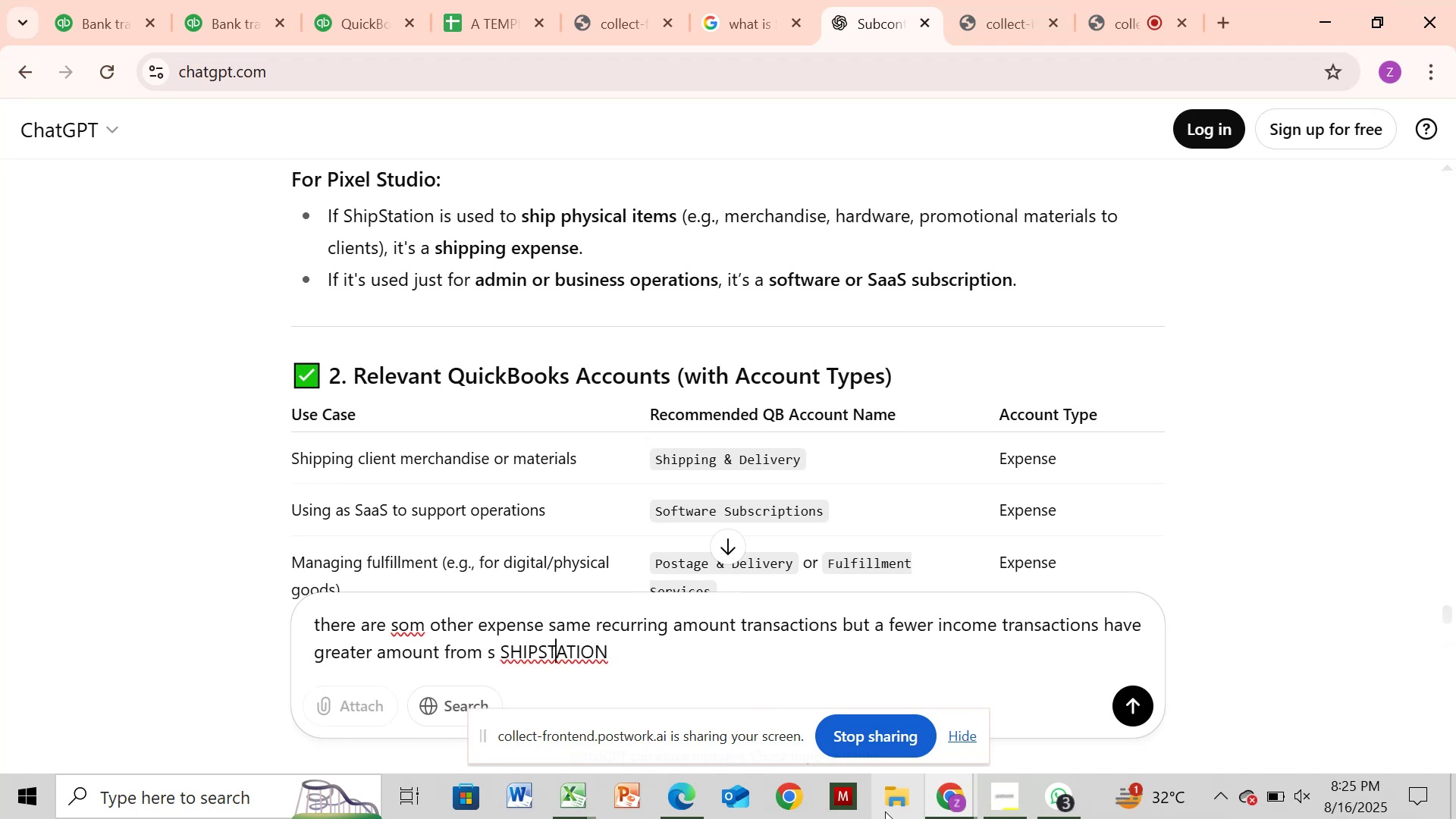 
key(ArrowLeft)
 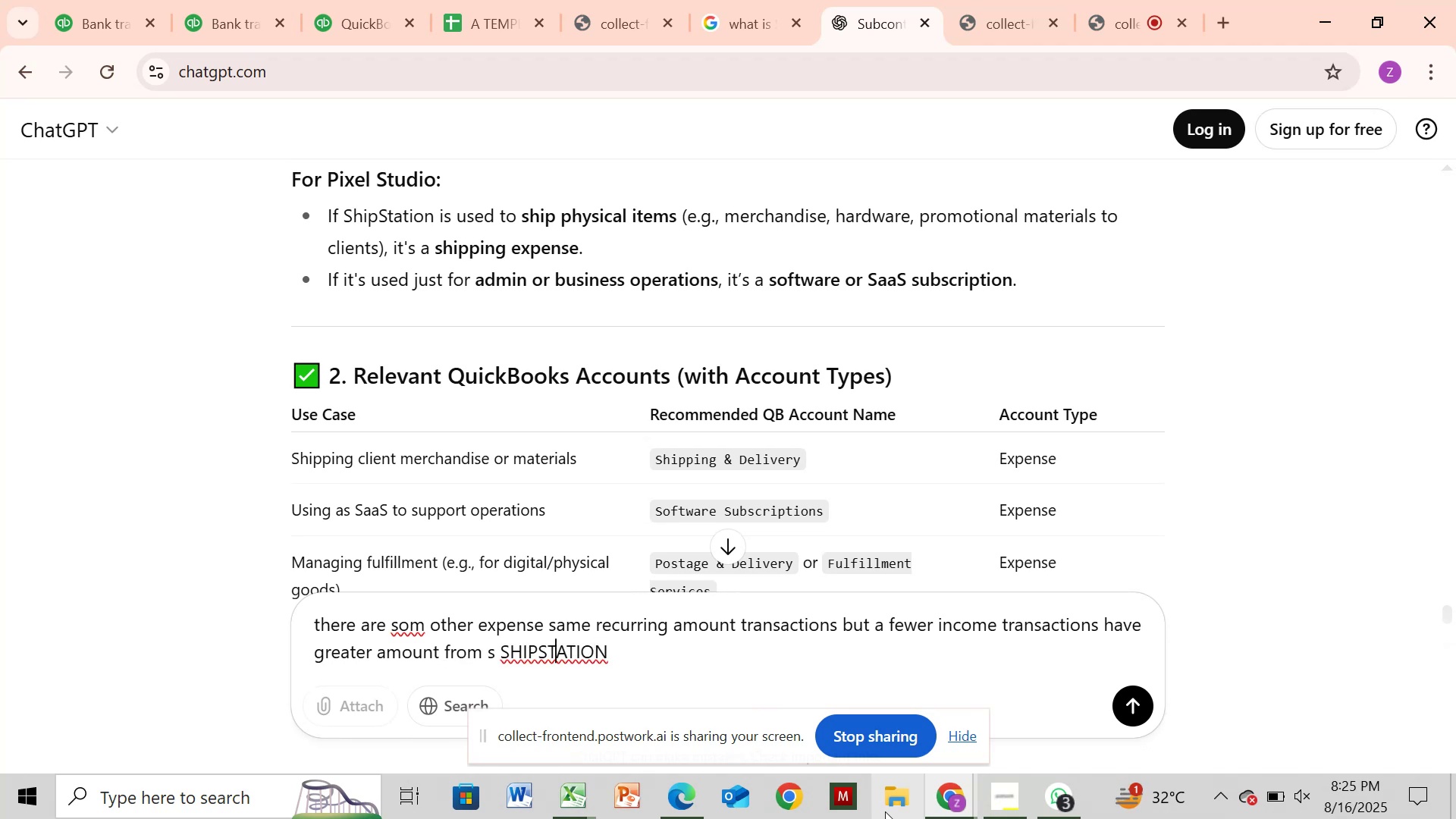 
key(ArrowLeft)
 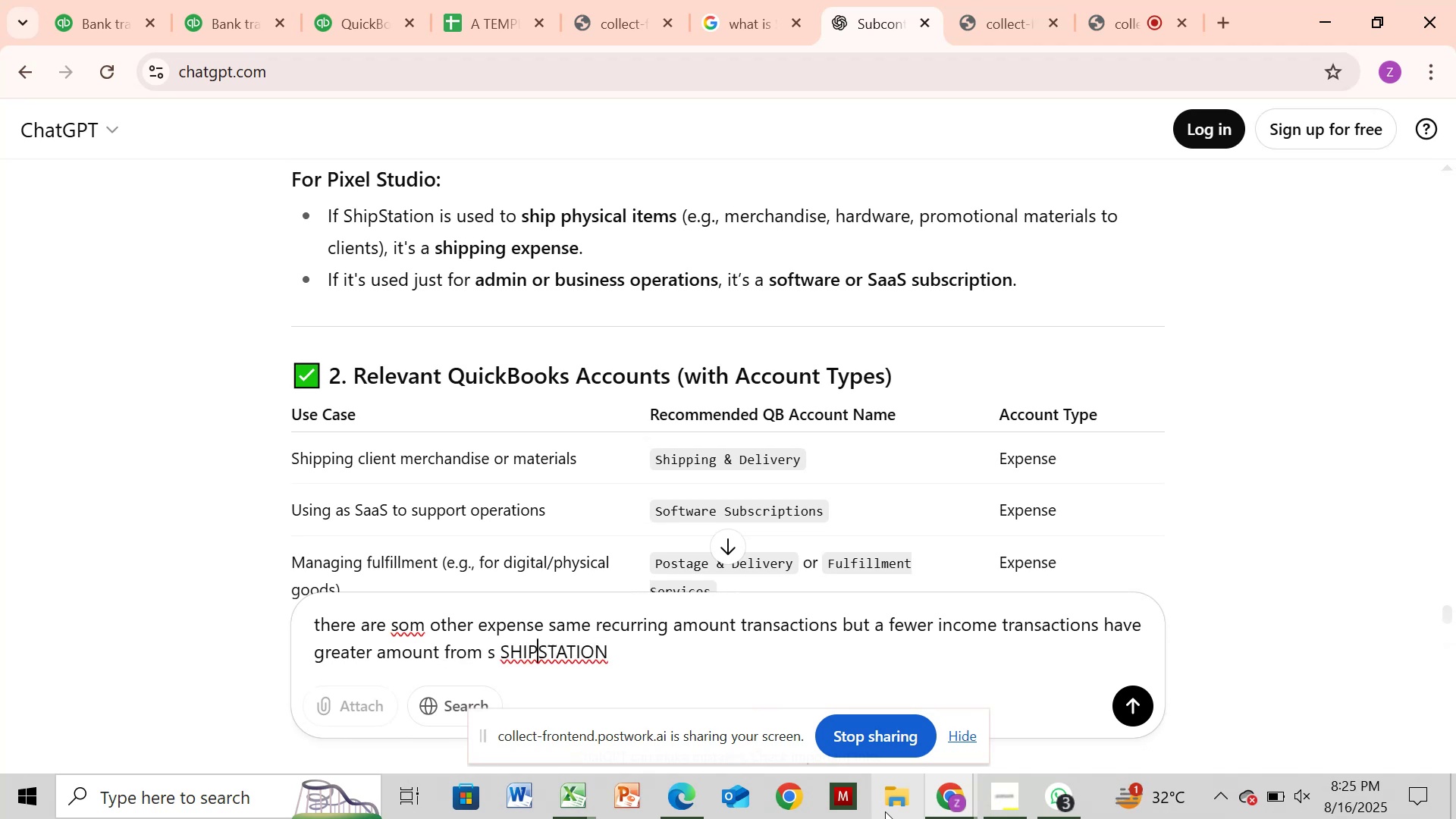 
key(ArrowLeft)
 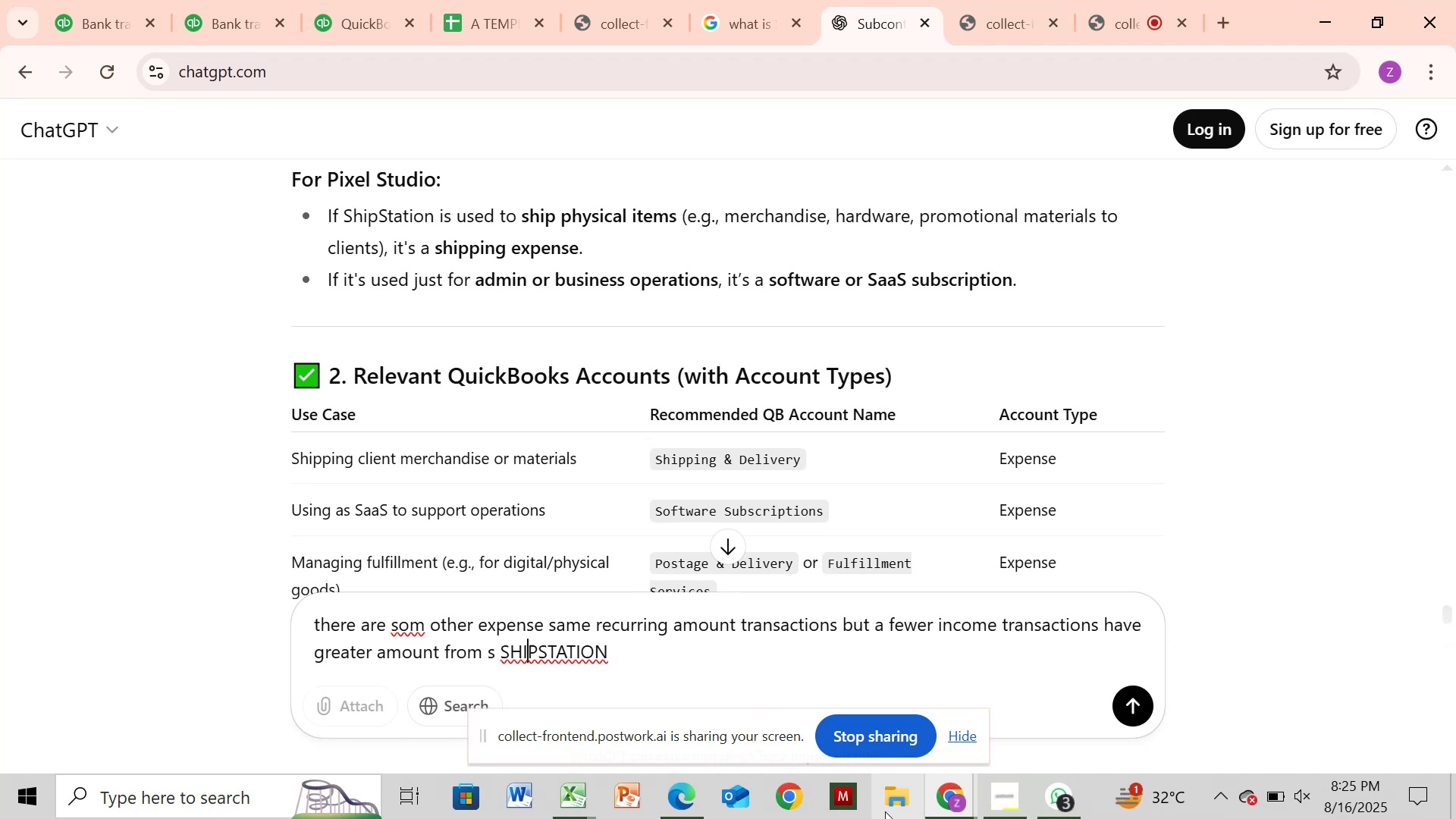 
key(ArrowLeft)
 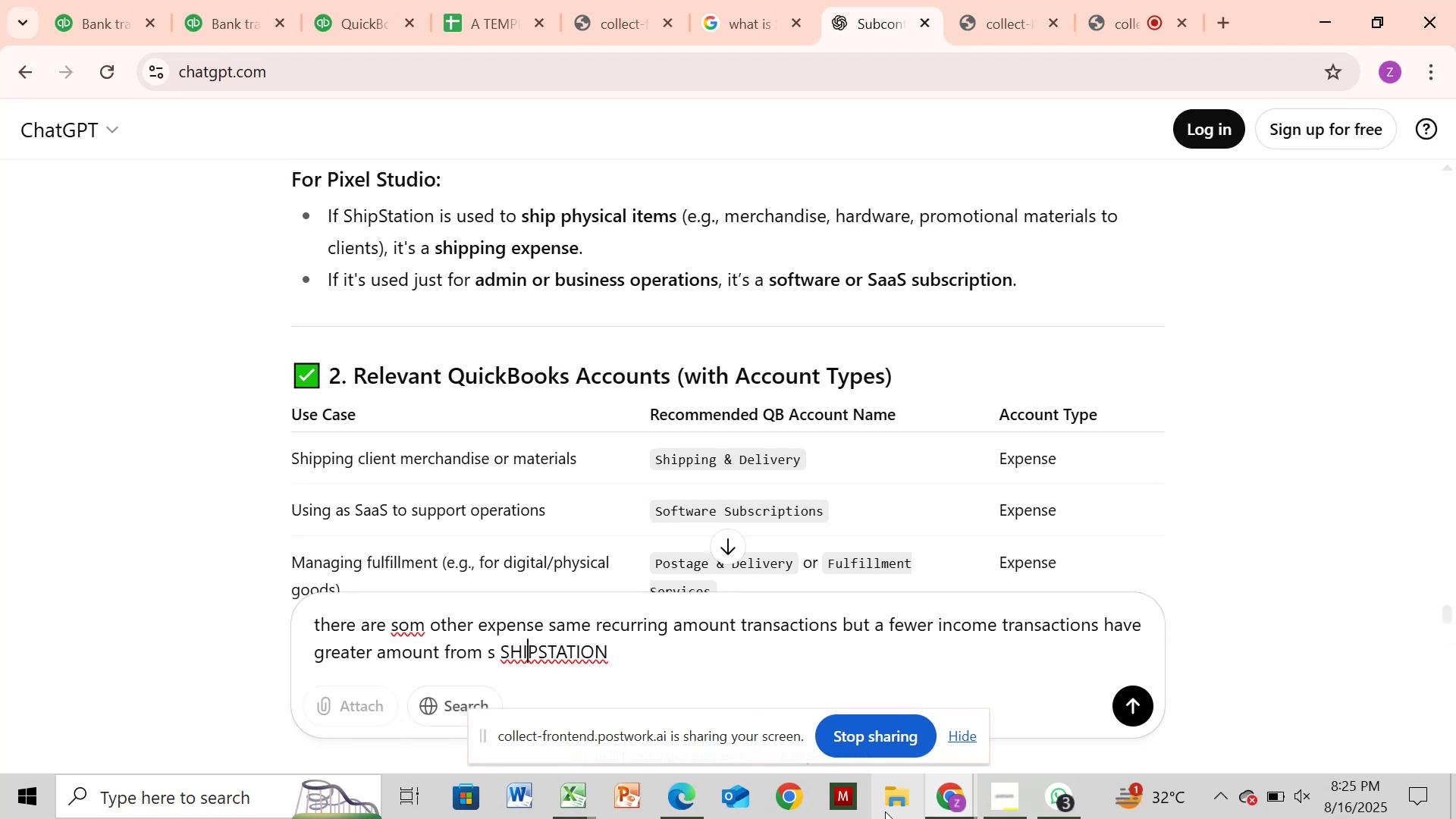 
key(ArrowLeft)
 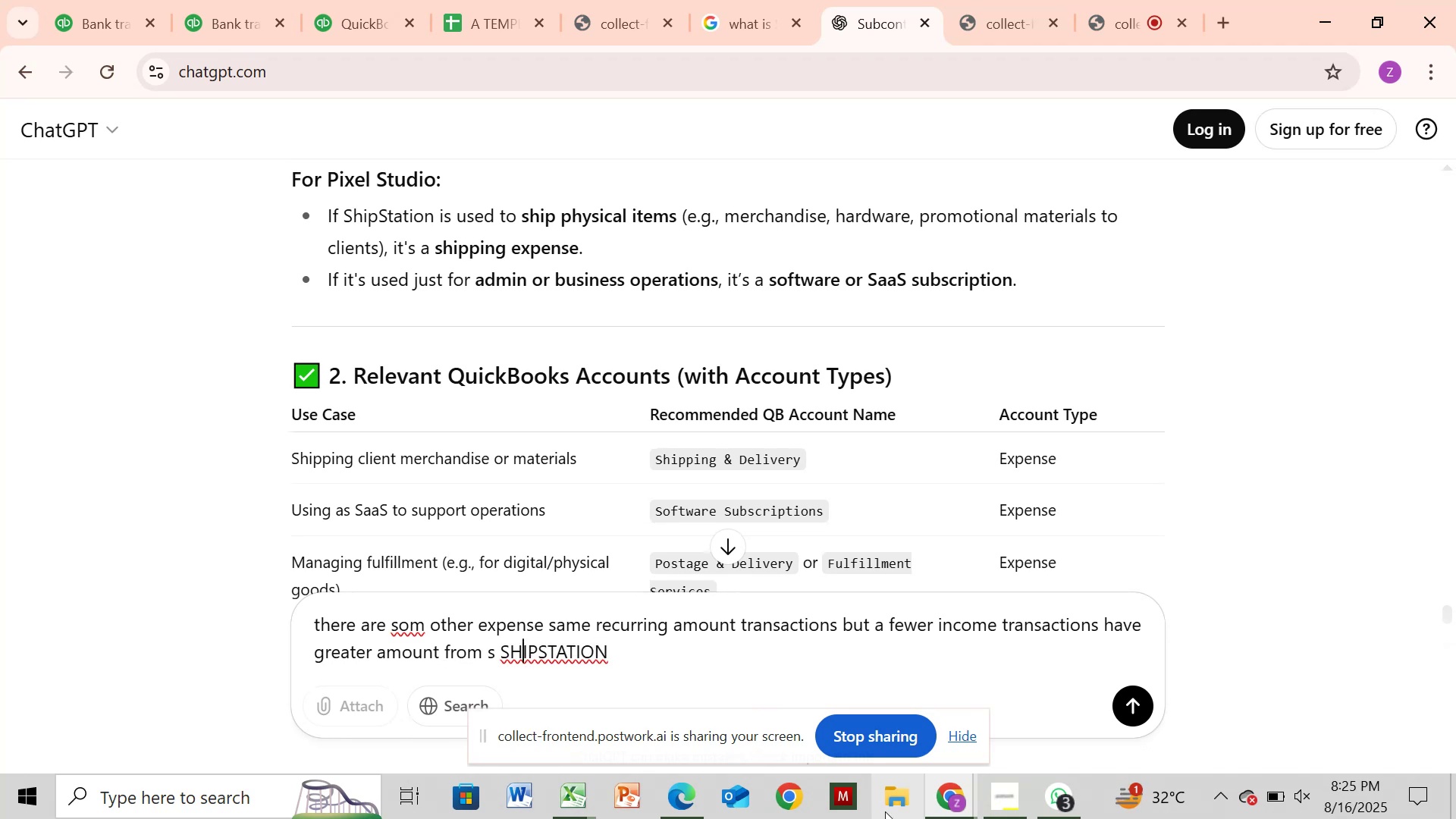 
key(ArrowLeft)
 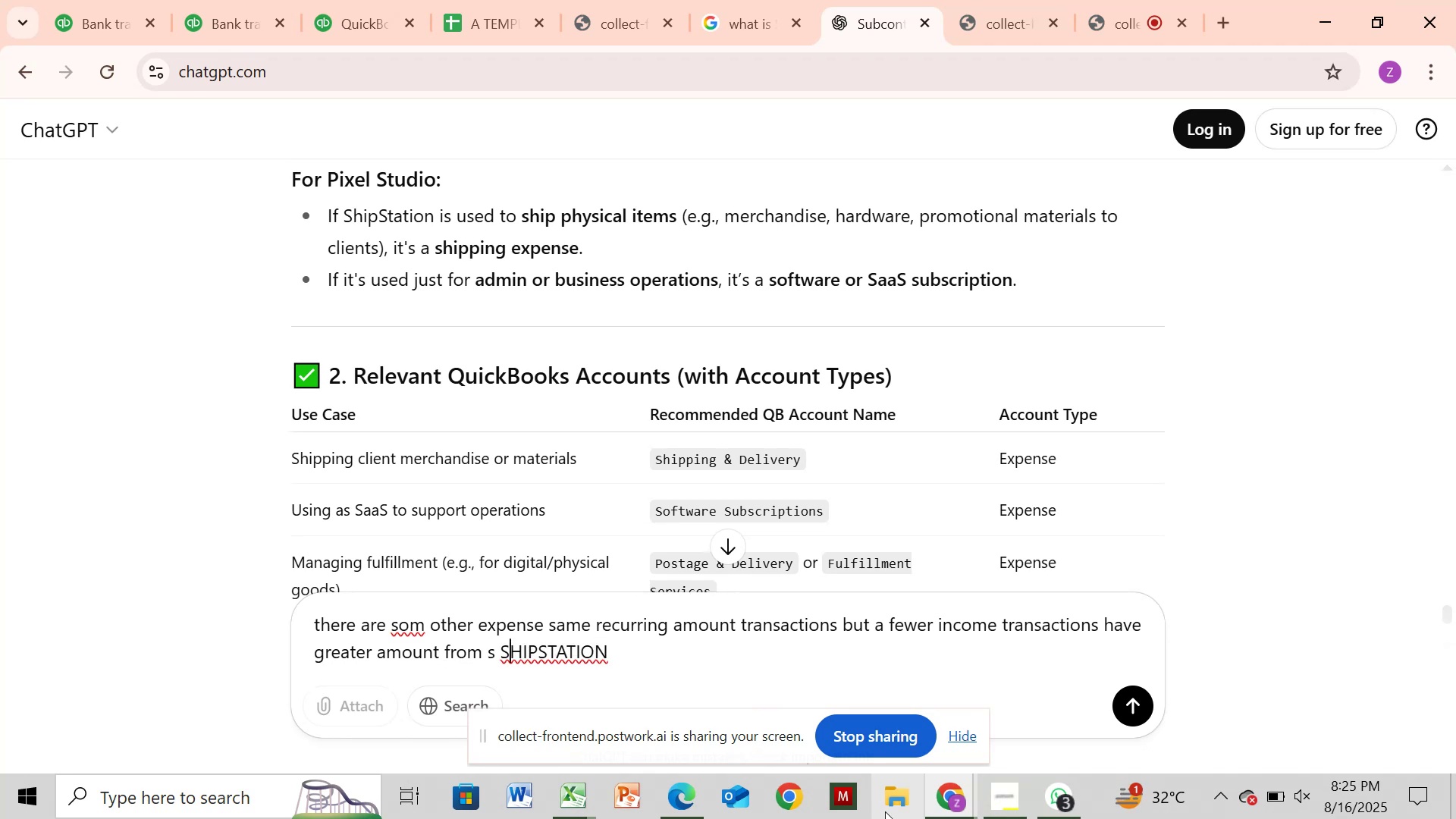 
key(ArrowLeft)
 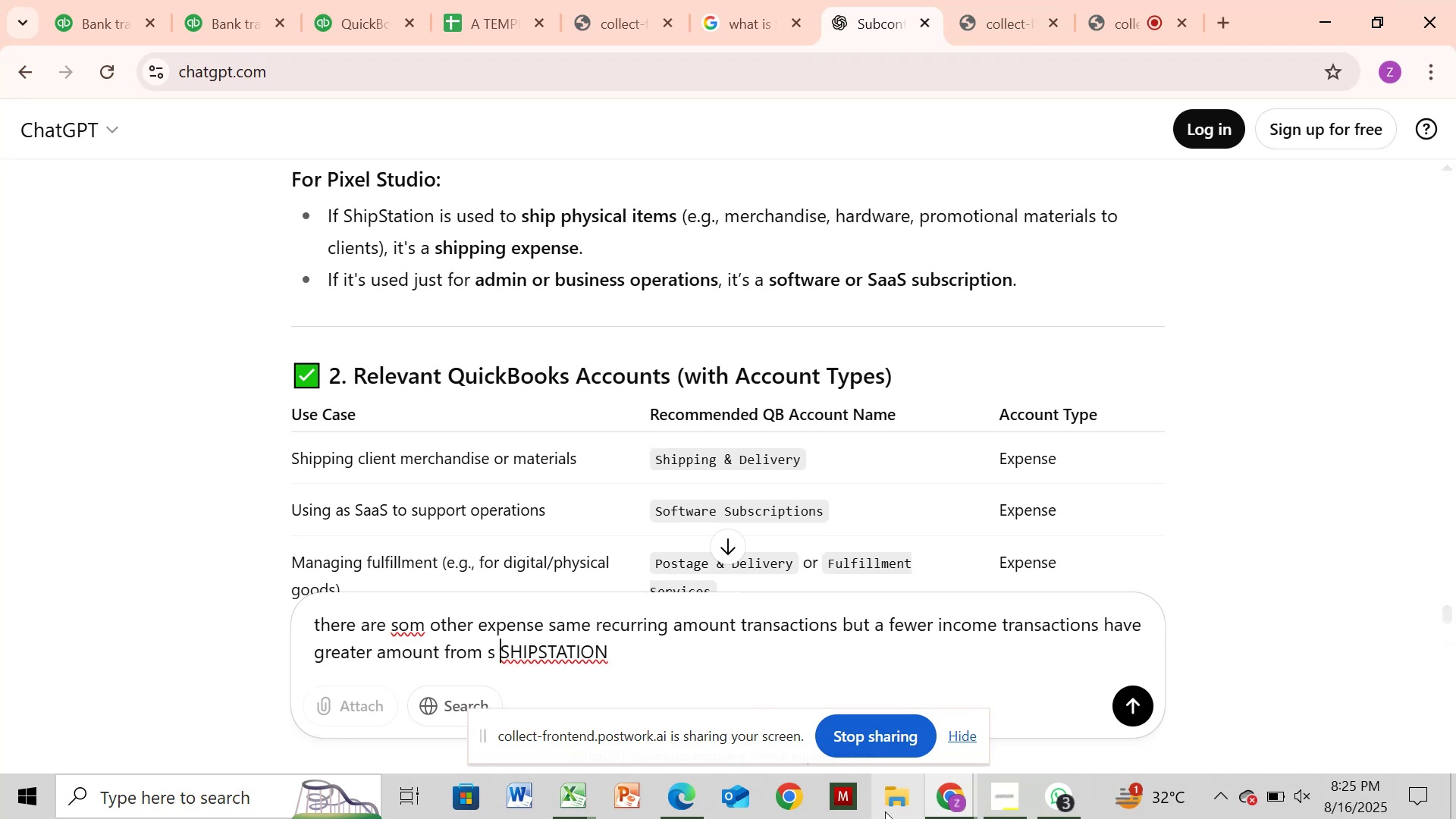 
key(Backspace)
 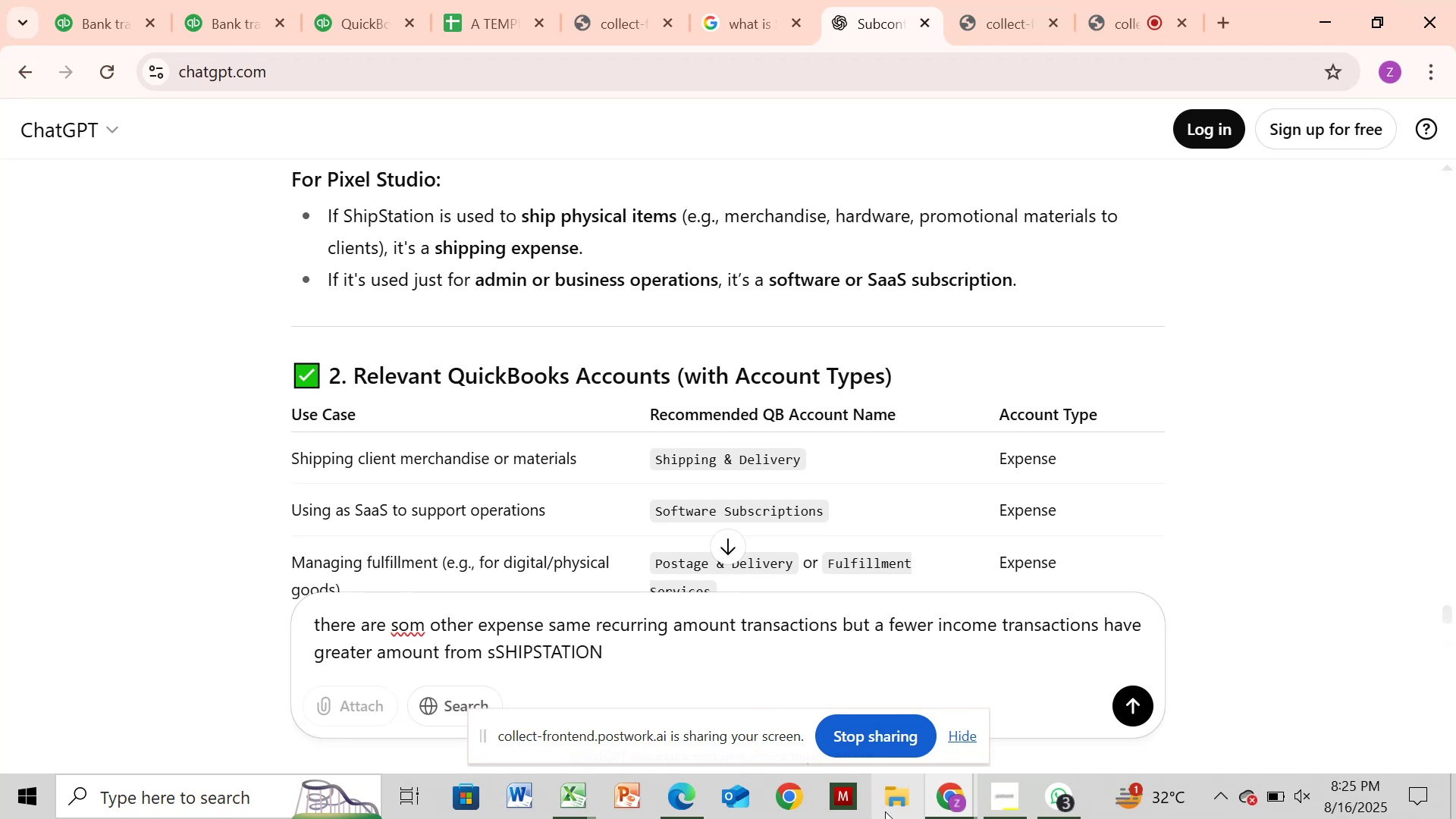 
key(Backspace)
 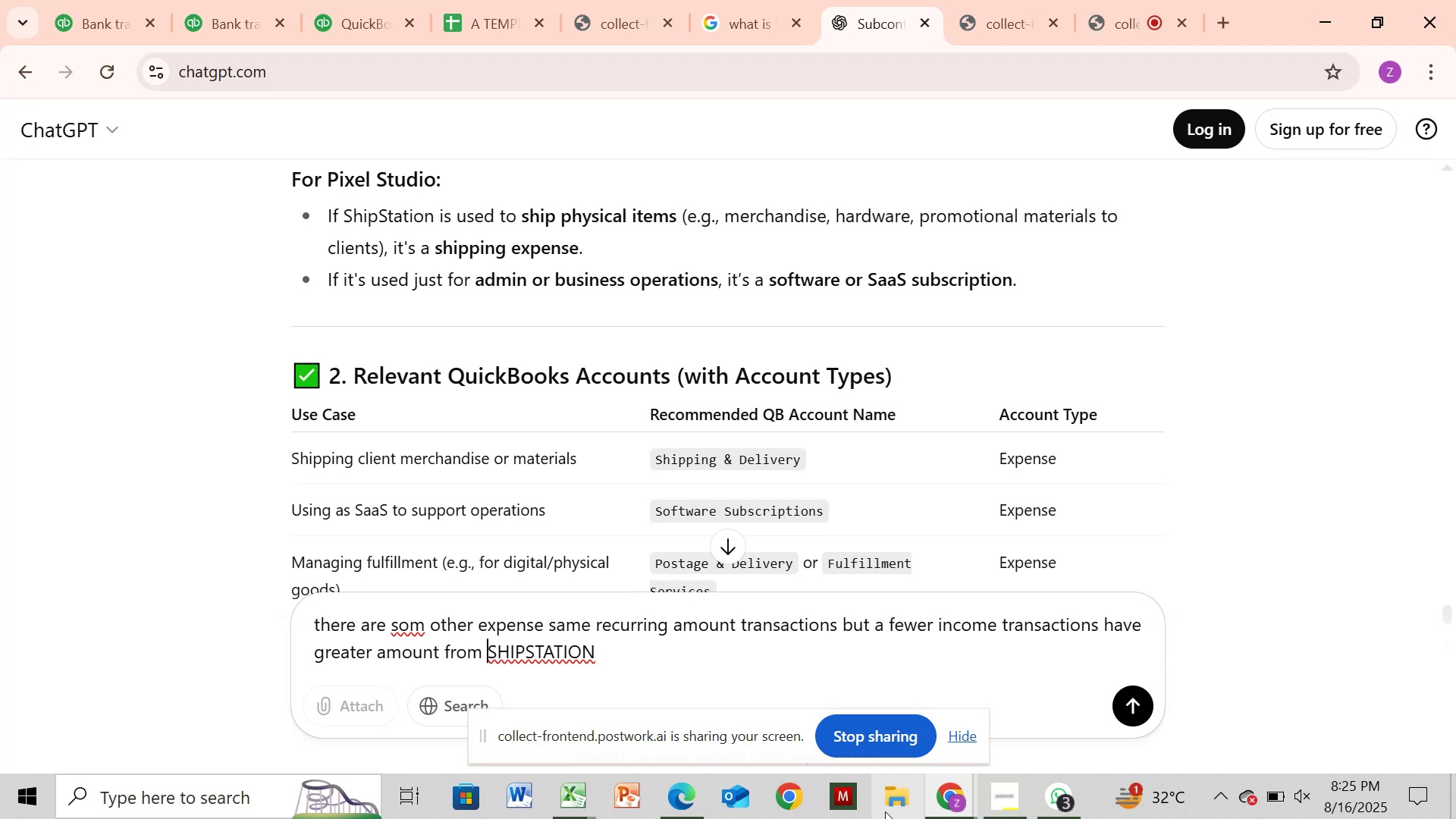 
key(Enter)
 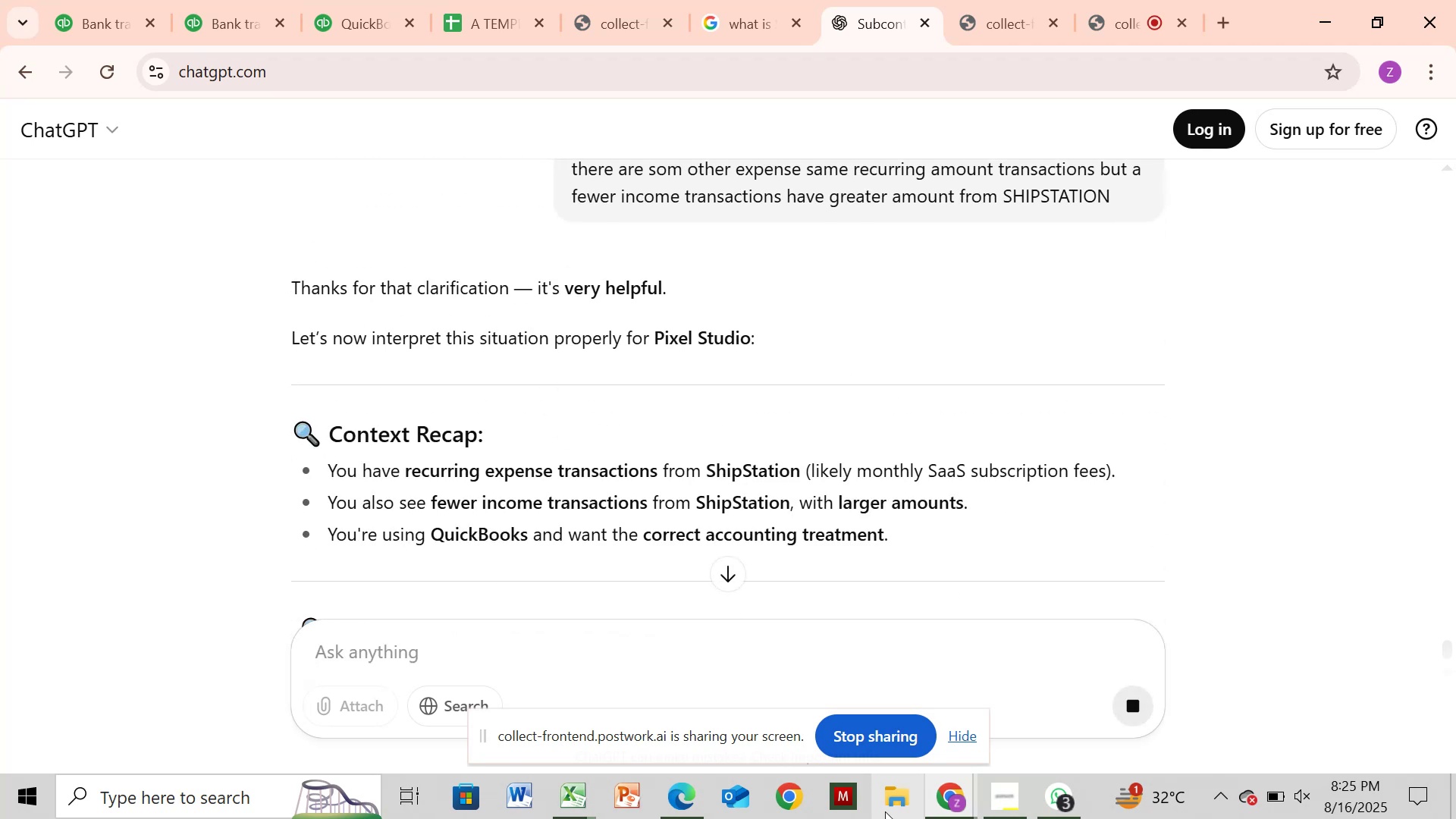 
wait(13.39)
 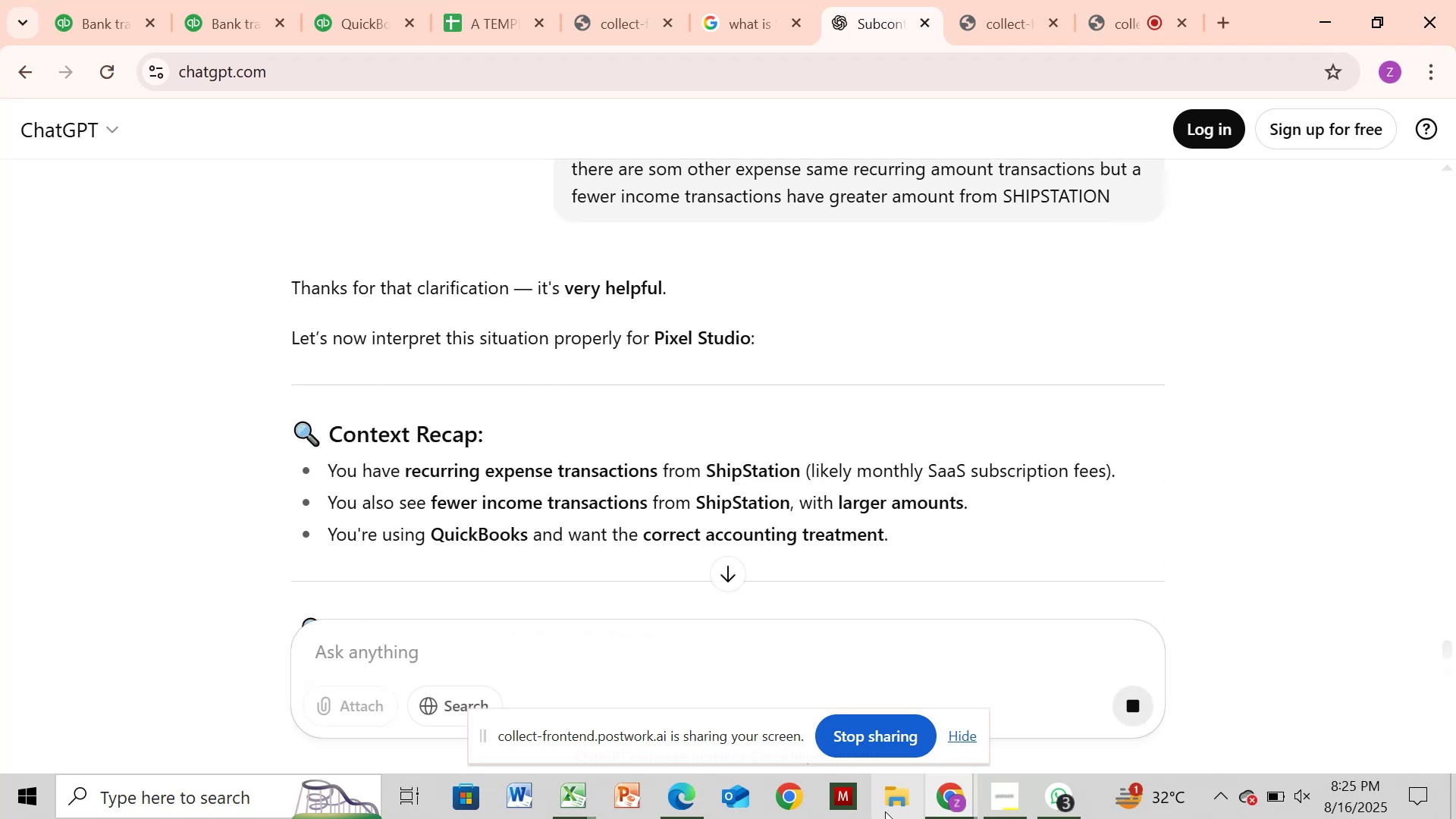 
mouse_move([1073, 803])
 